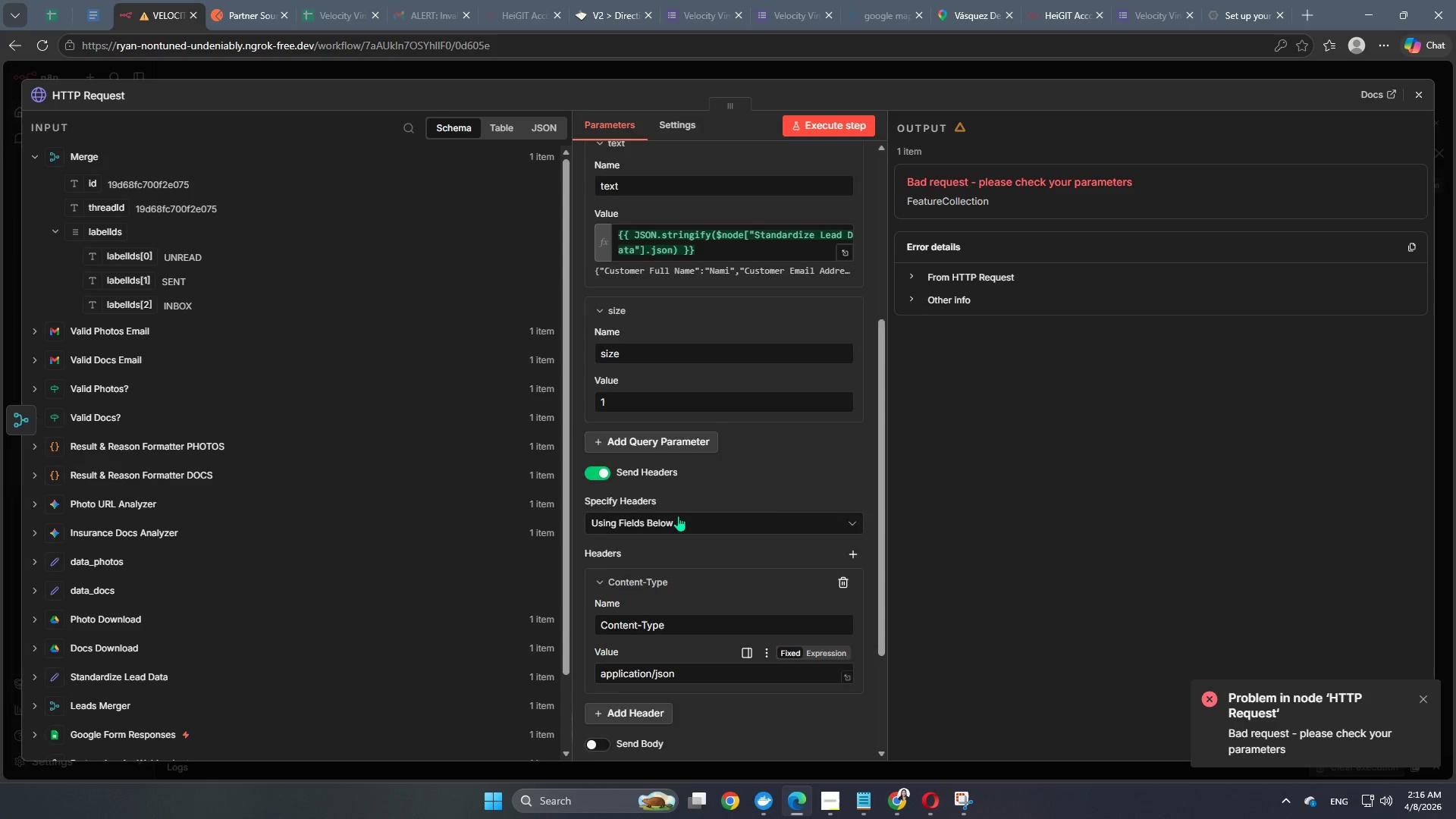 
scroll: coordinate [678, 516], scroll_direction: none, amount: 0.0
 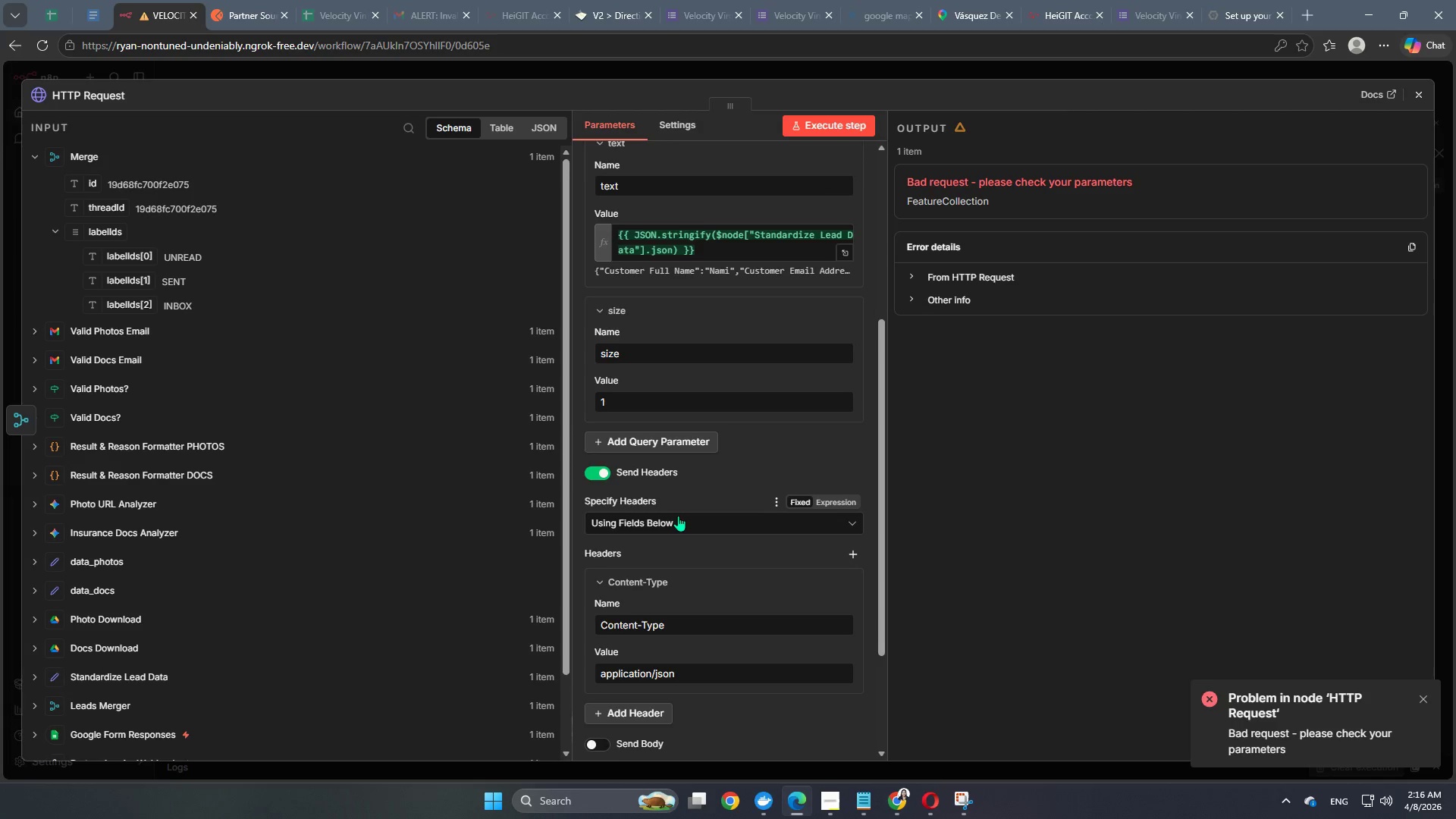 
scroll: coordinate [689, 522], scroll_direction: down, amount: 3.0
 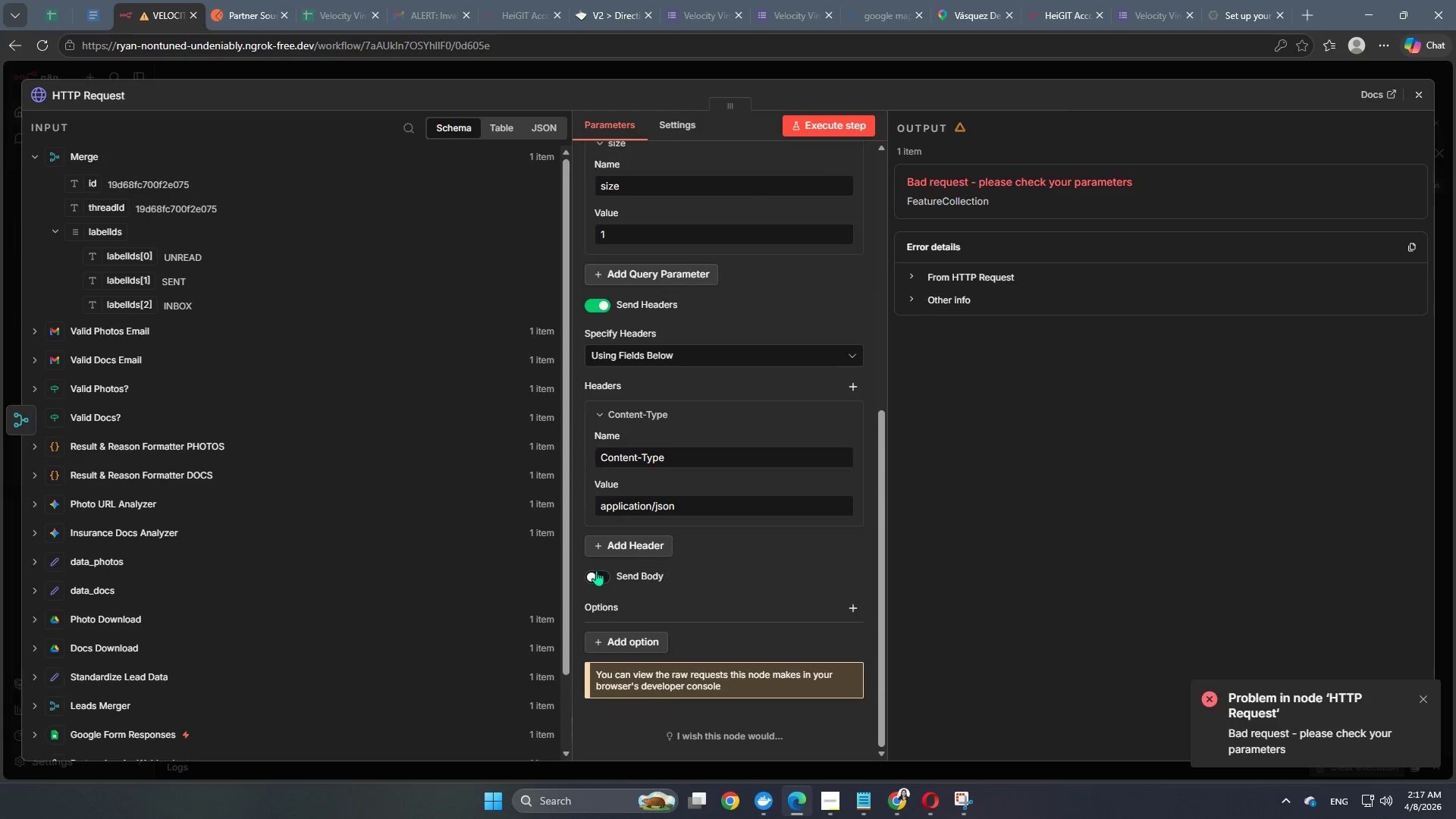 
left_click([580, 574])
 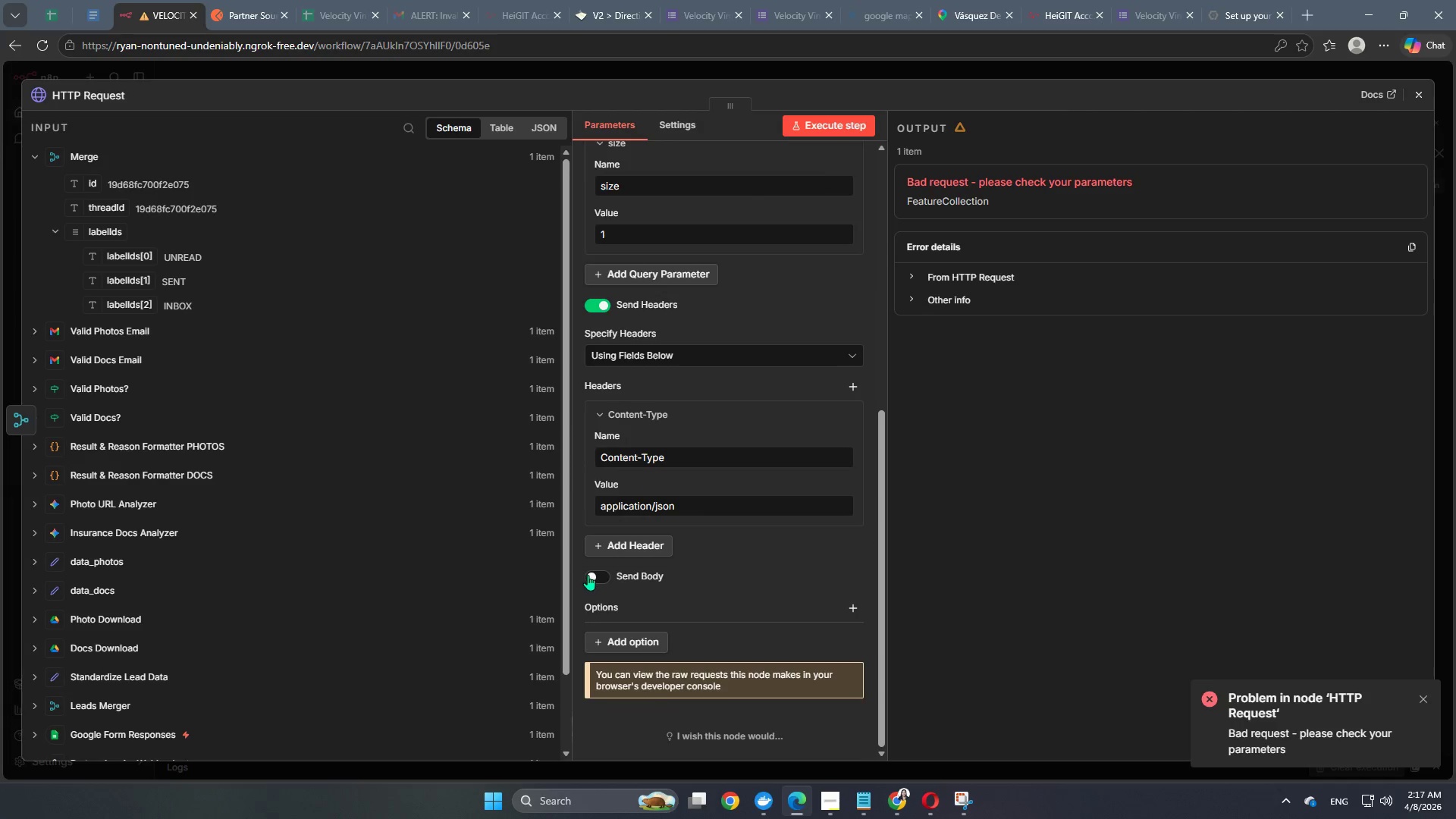 
left_click([588, 575])
 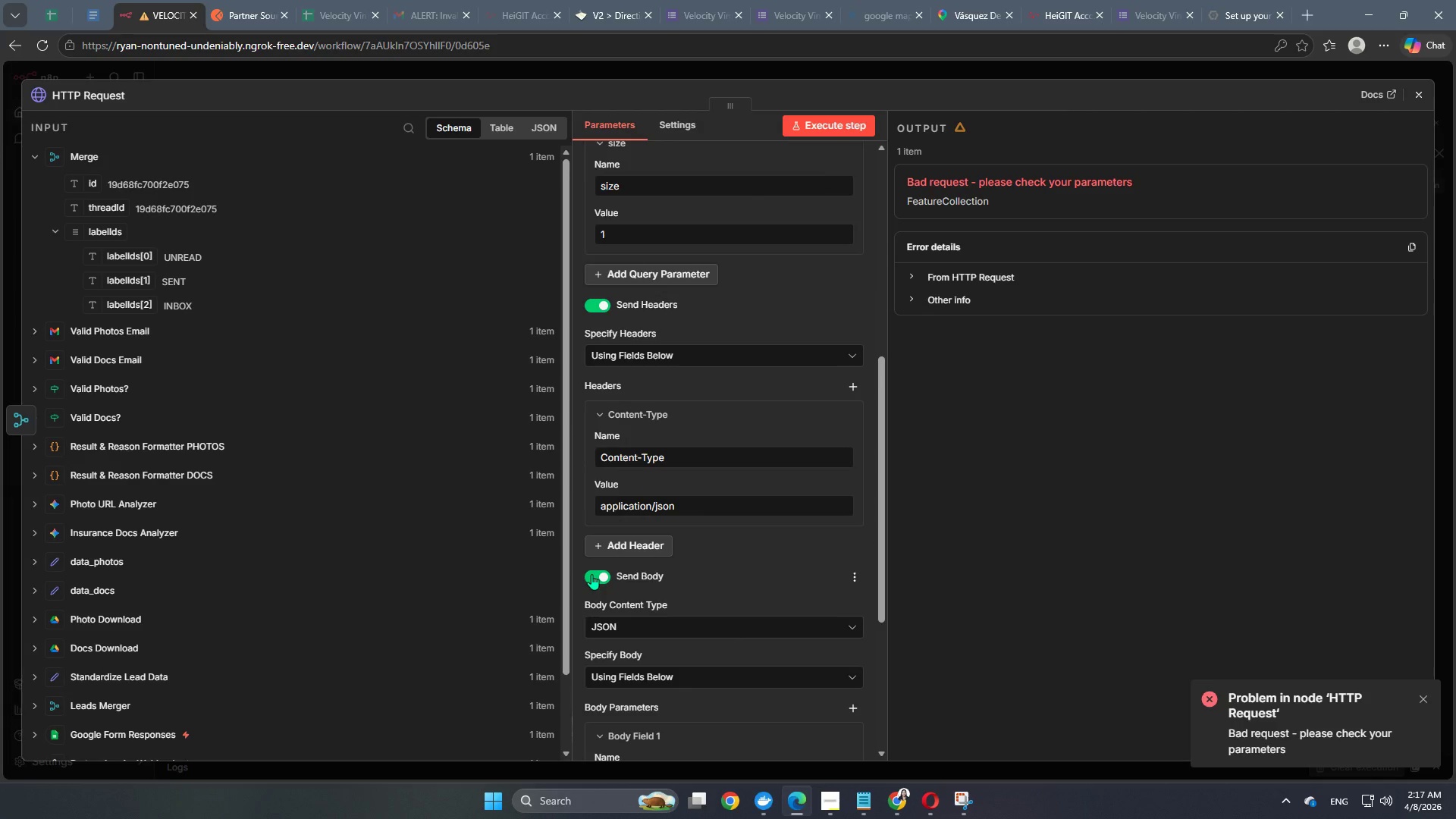 
left_click([592, 573])
 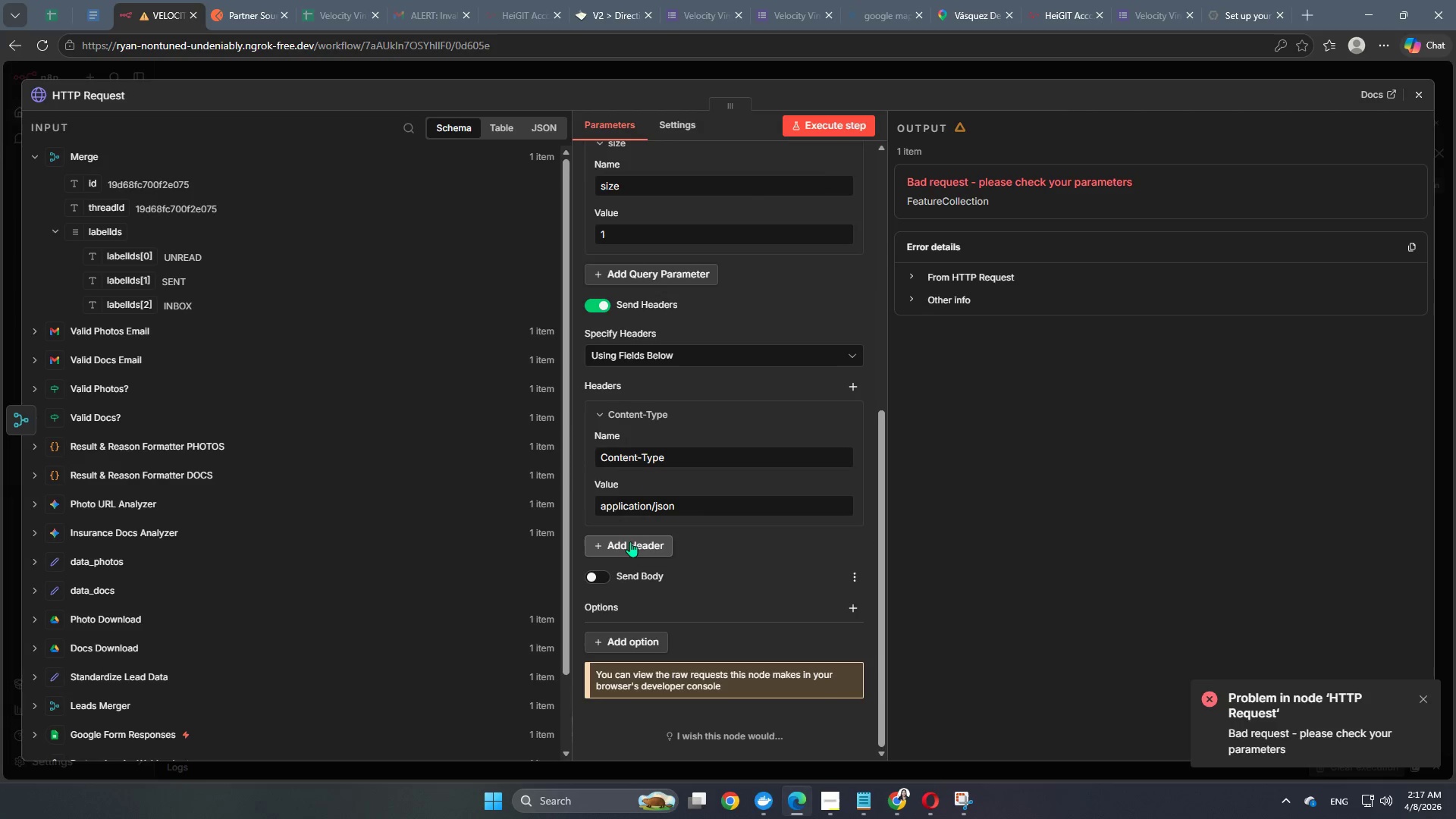 
left_click([632, 540])
 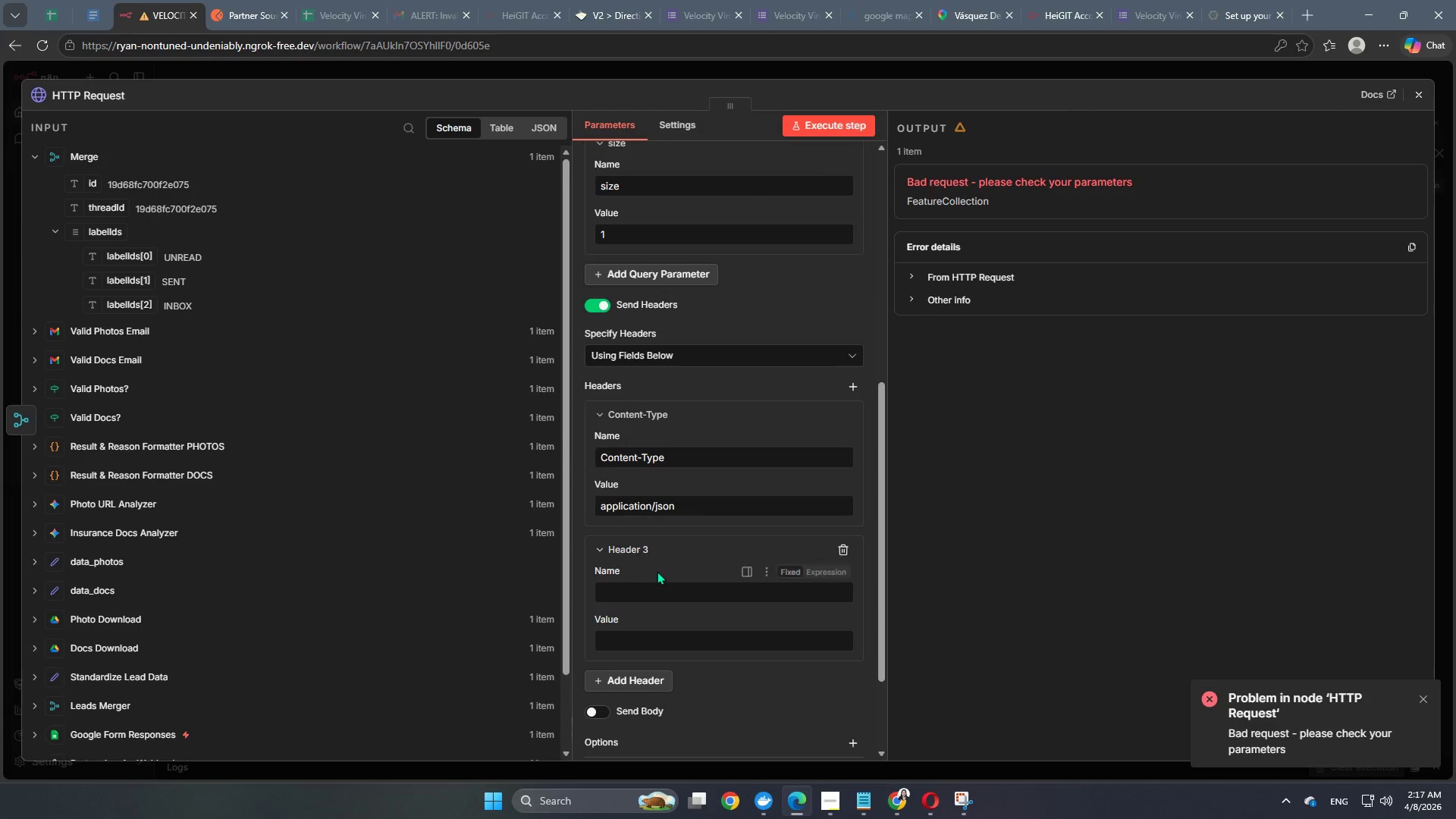 
left_click([650, 587])
 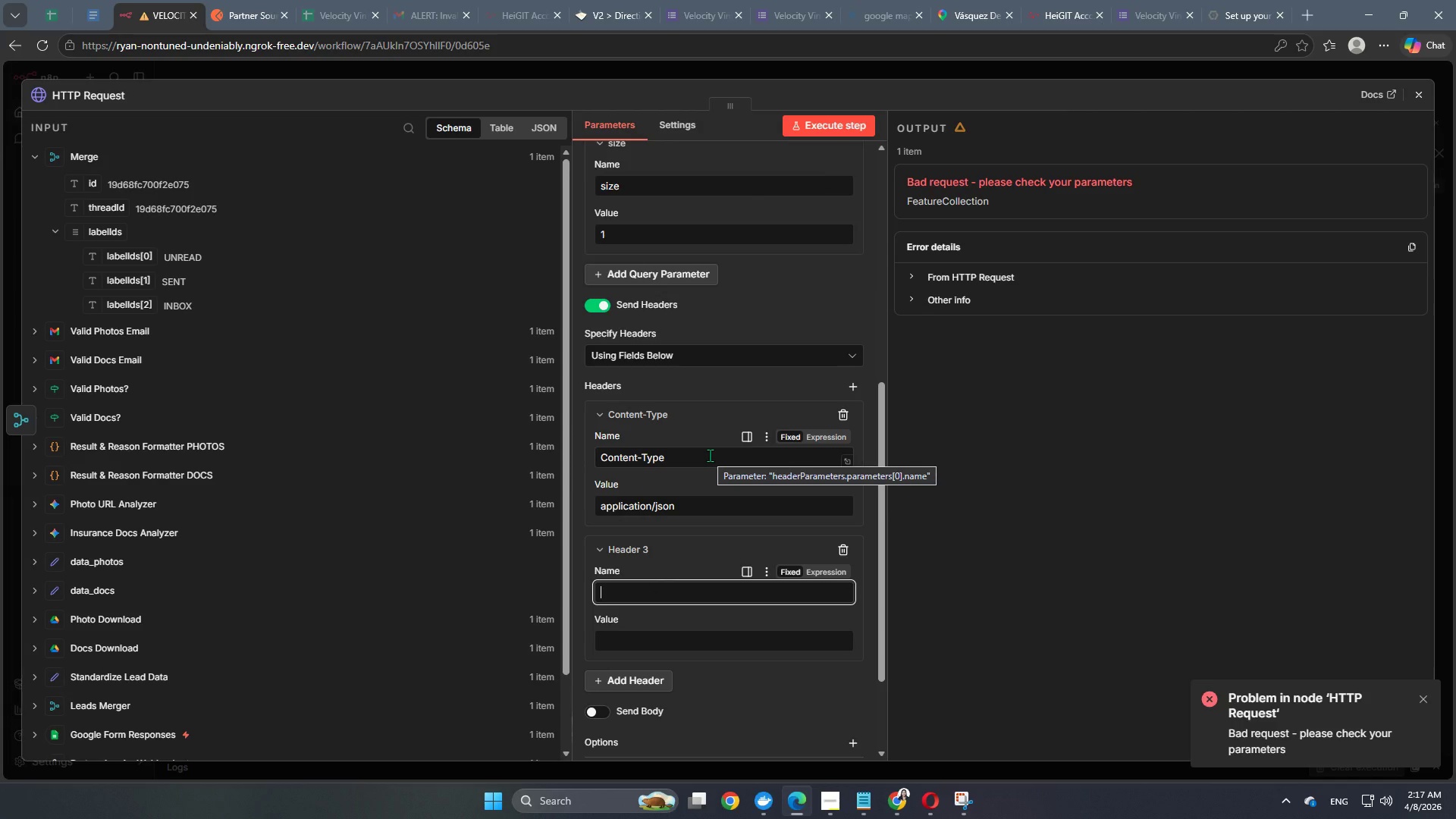 
type(Authorization)
 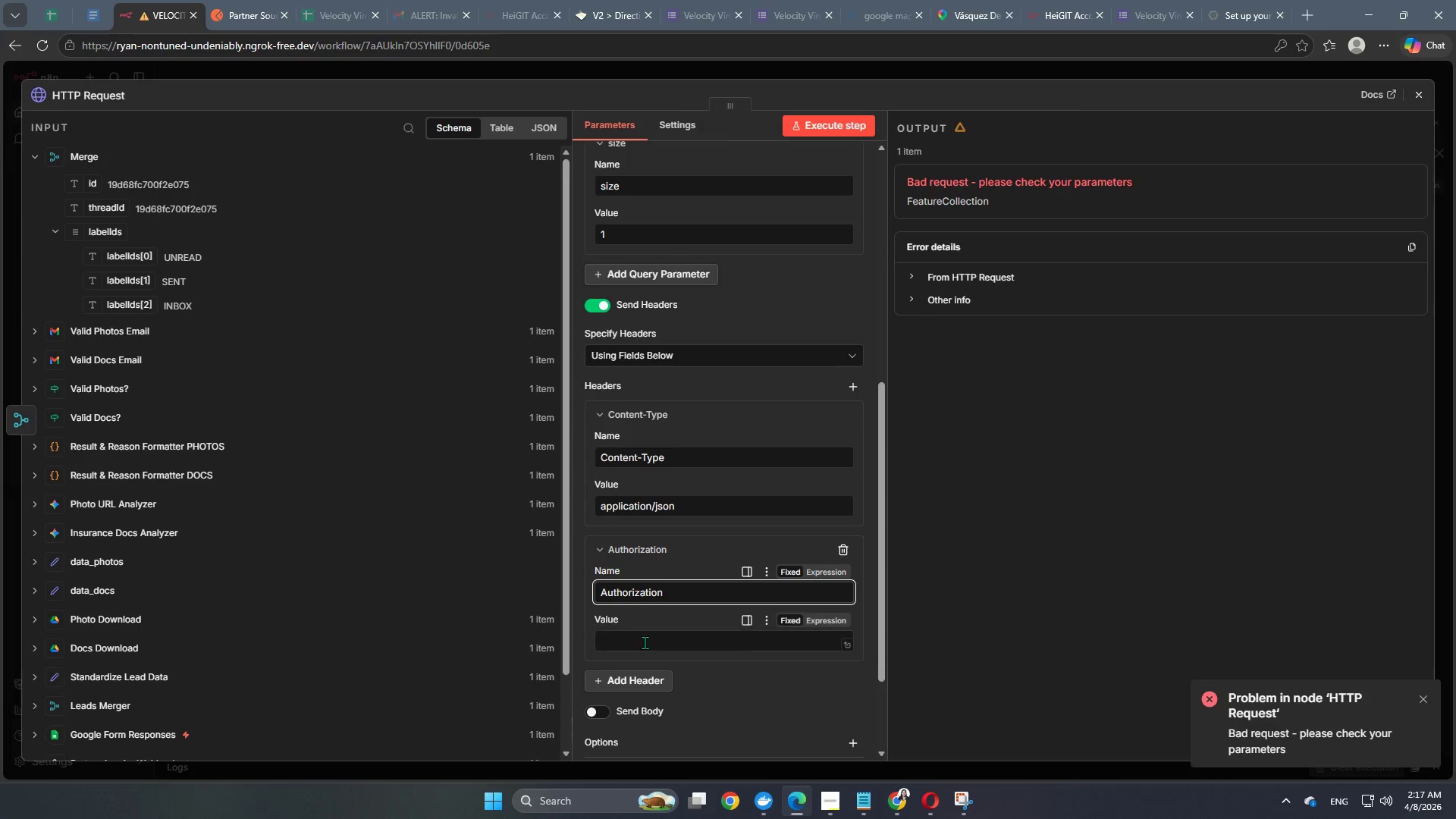 
left_click([644, 650])
 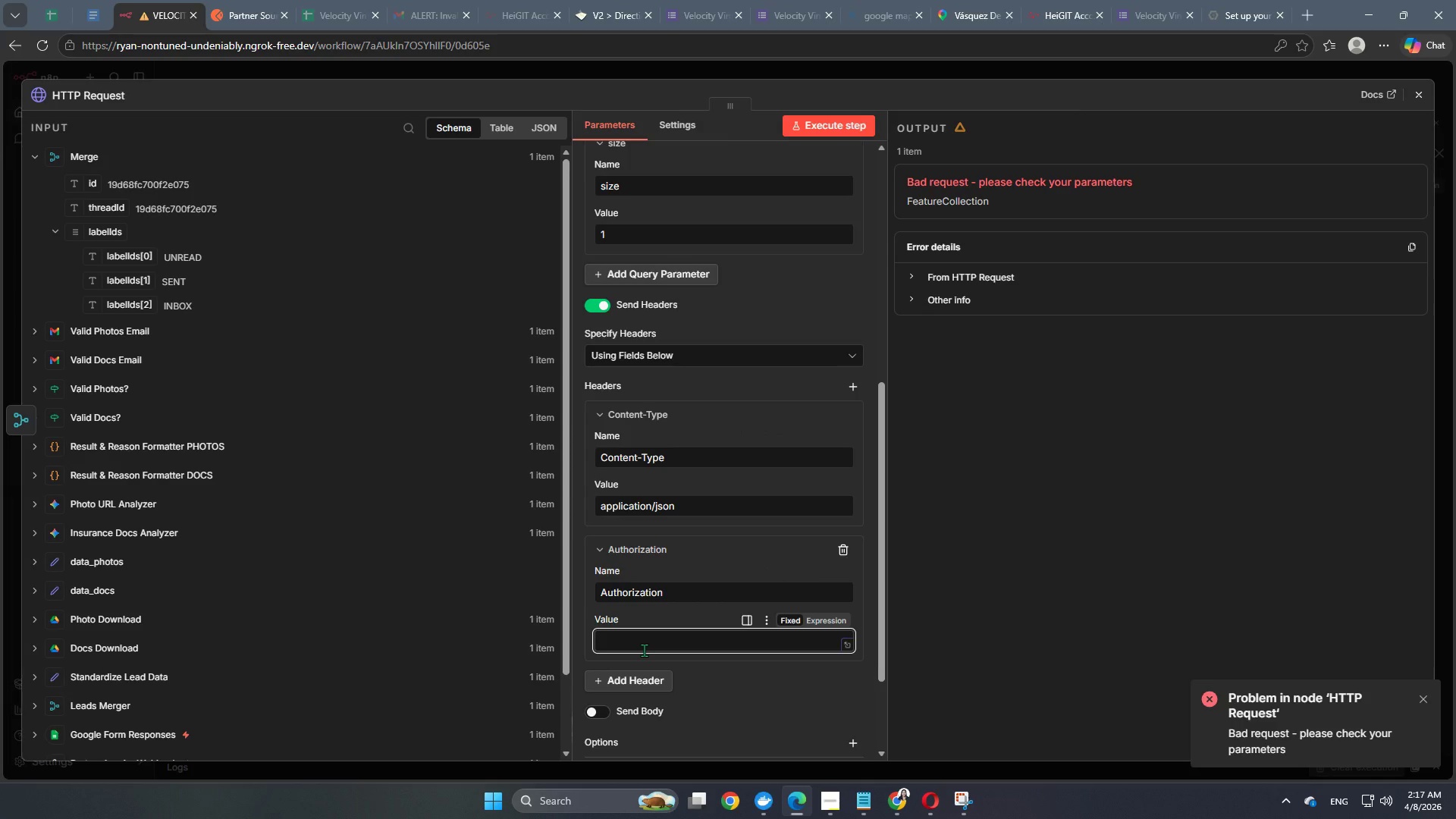 
type(Bearer )
 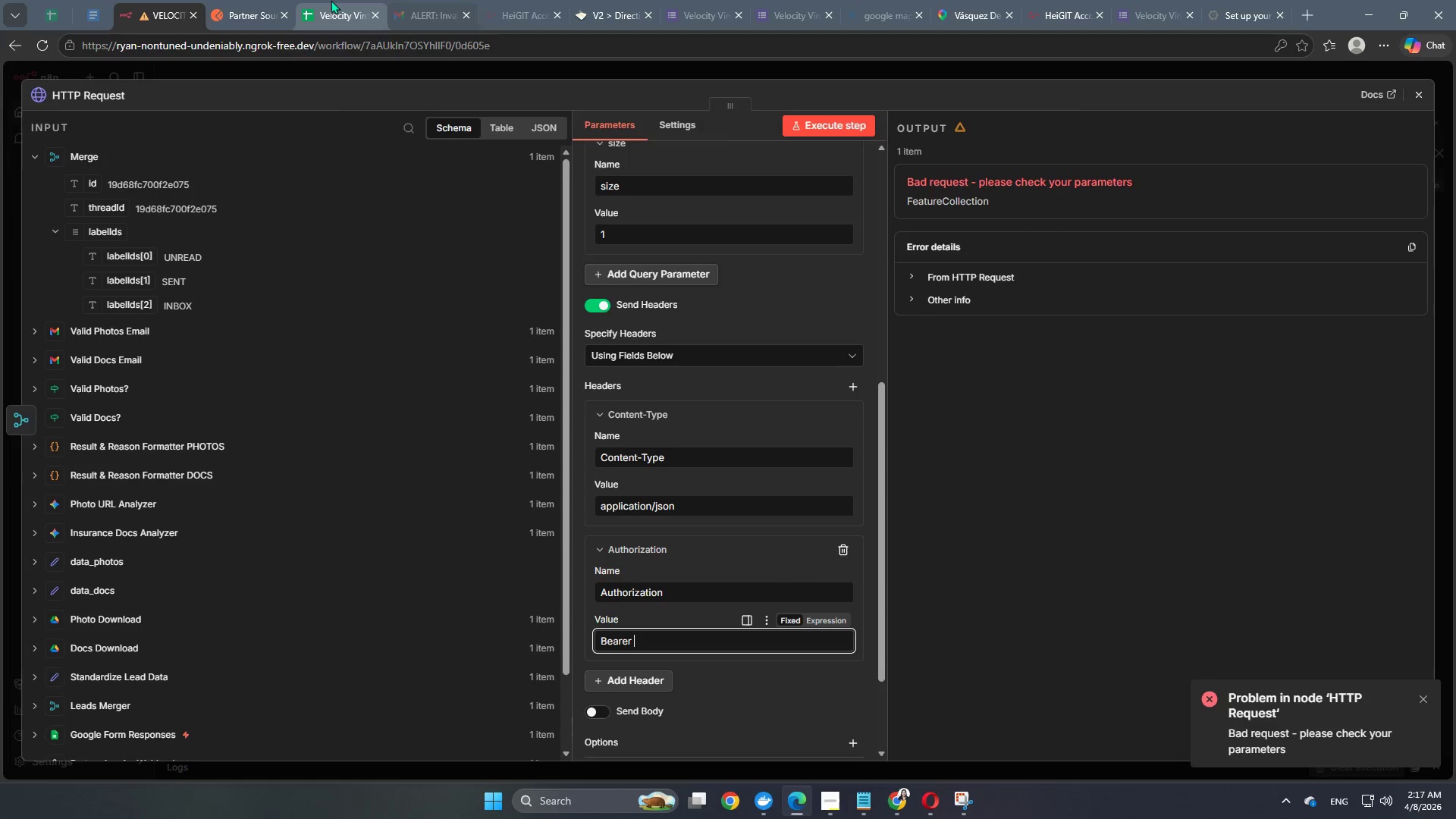 
left_click([584, 8])
 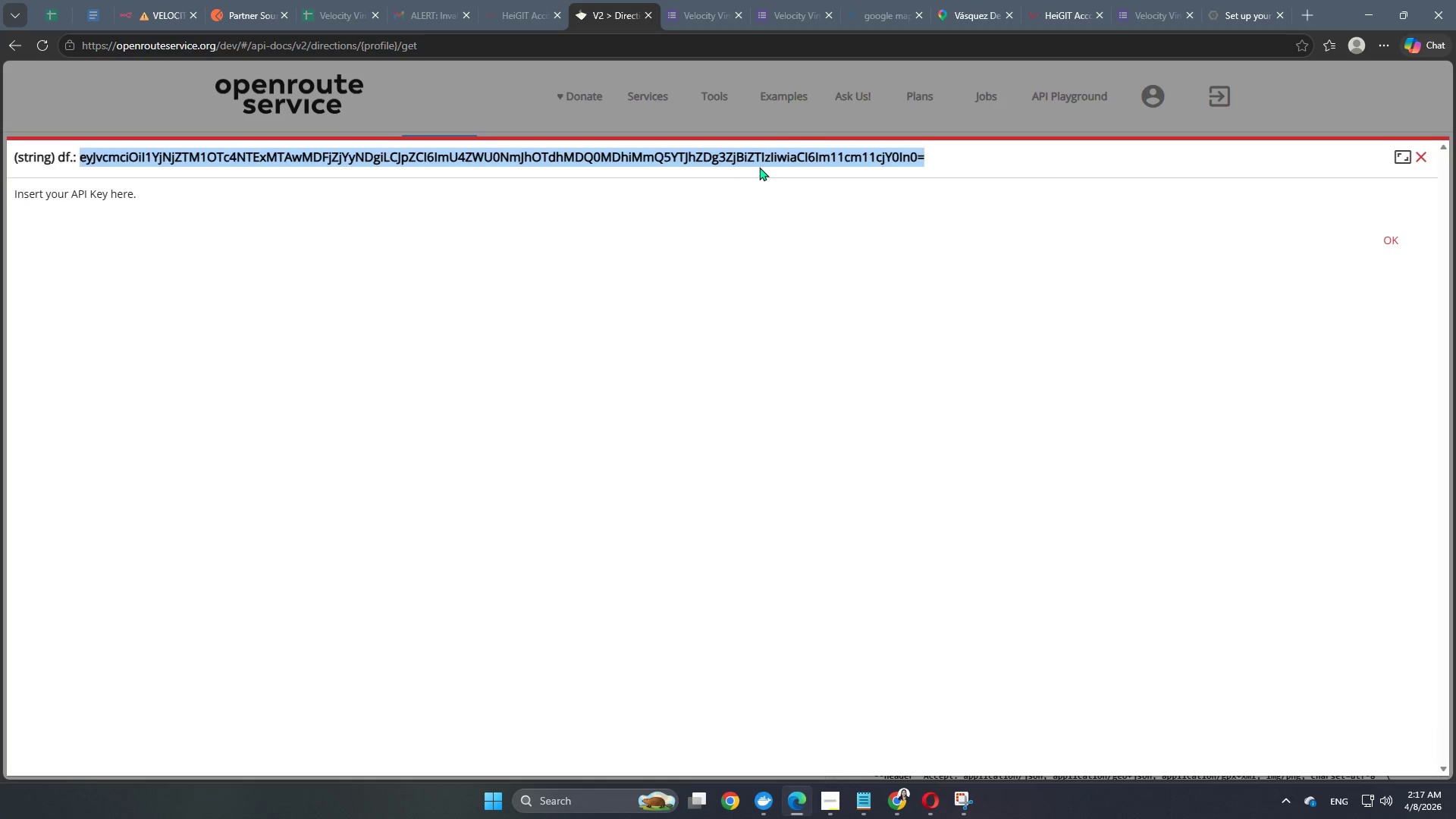 
right_click([780, 158])
 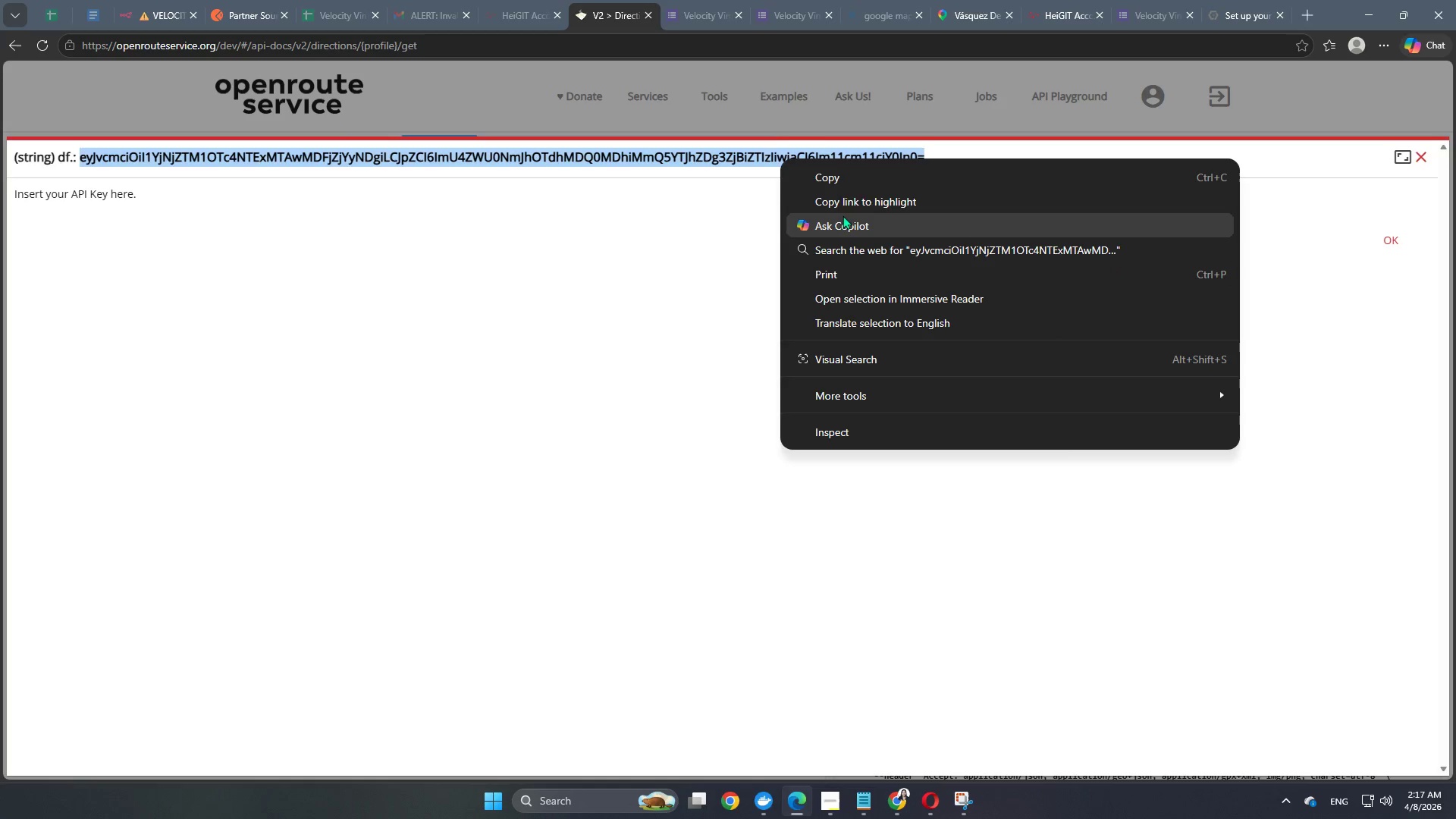 
left_click([843, 180])
 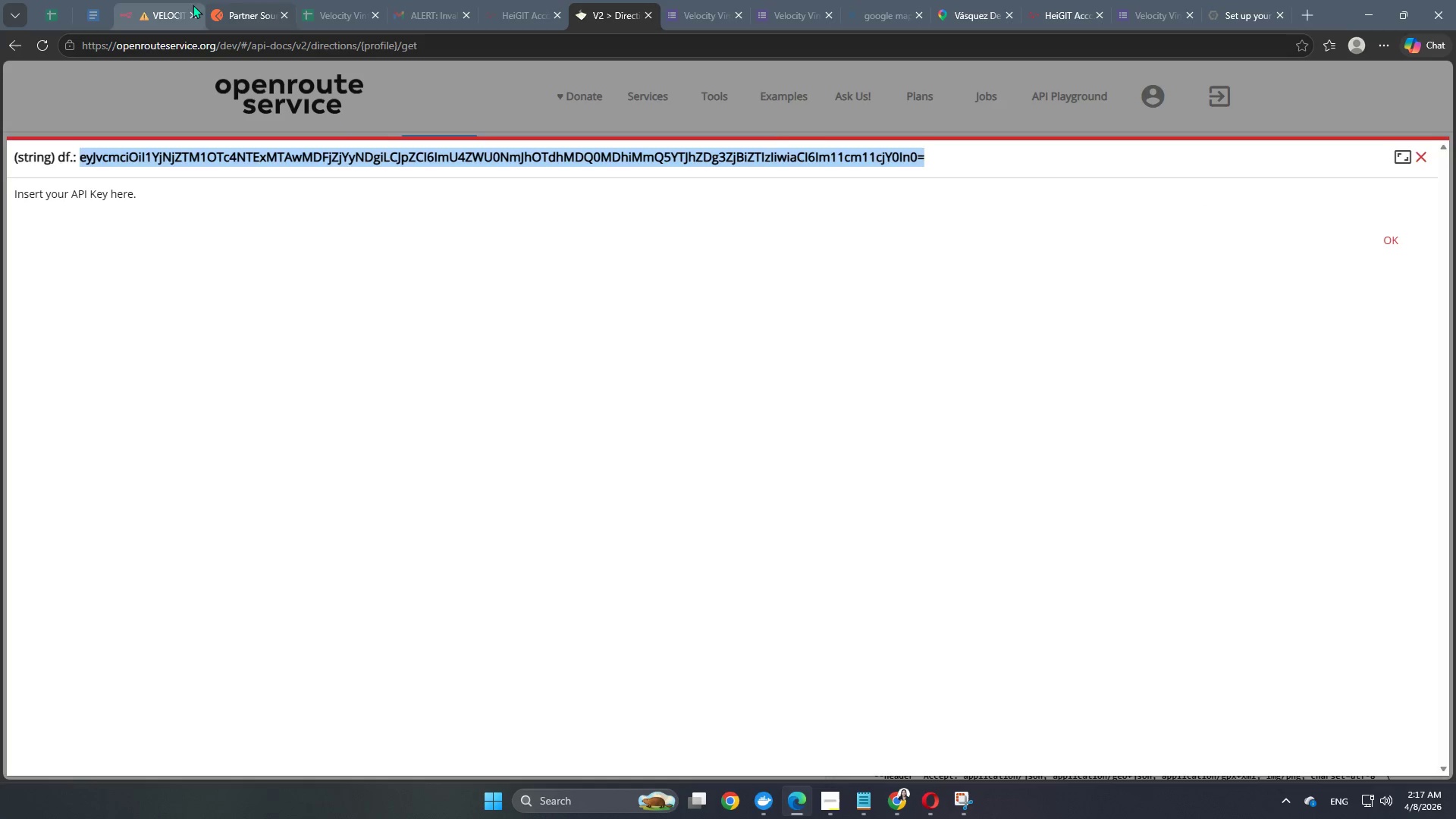 
left_click([171, 6])
 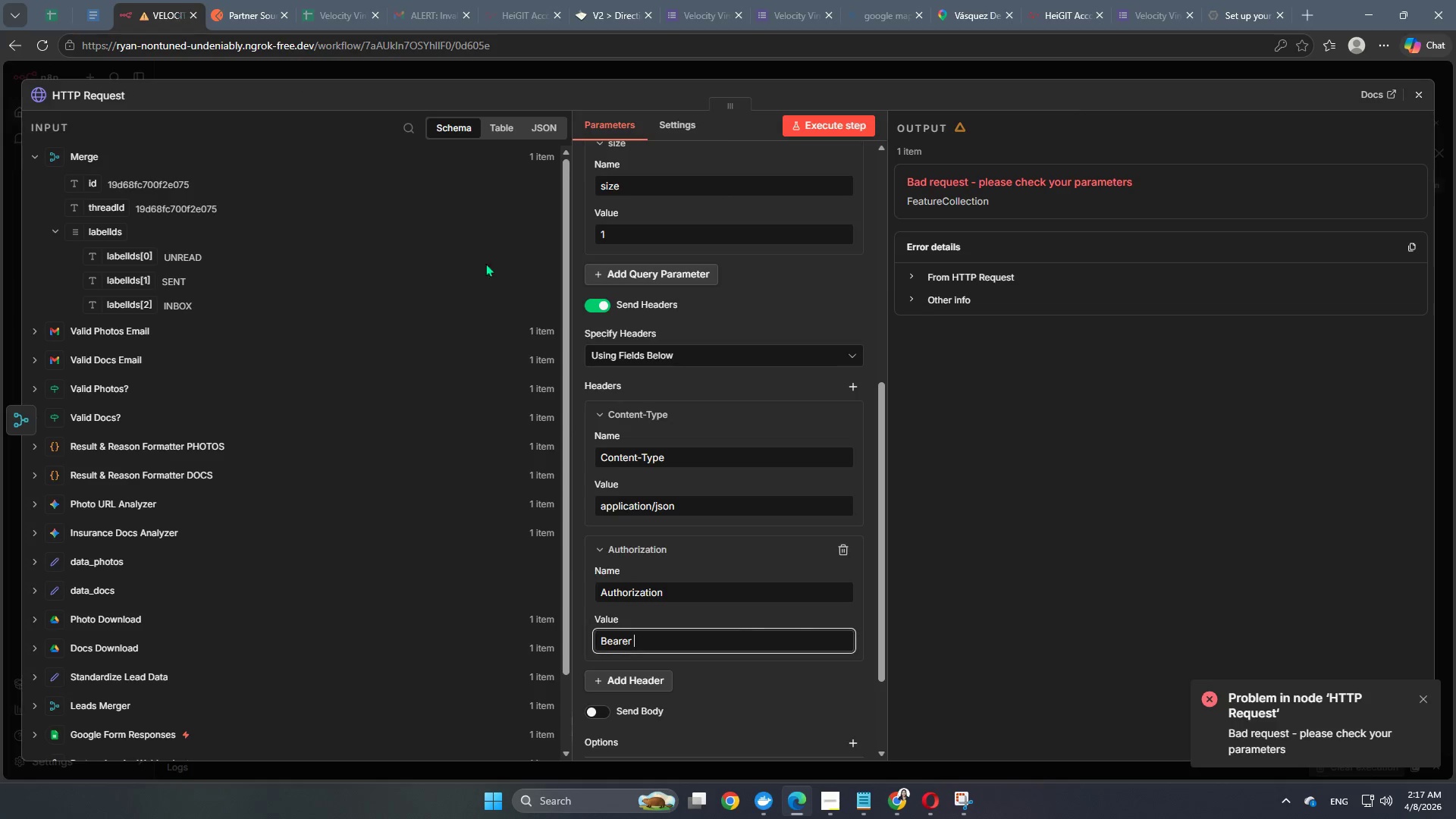 
key(Control+V)
 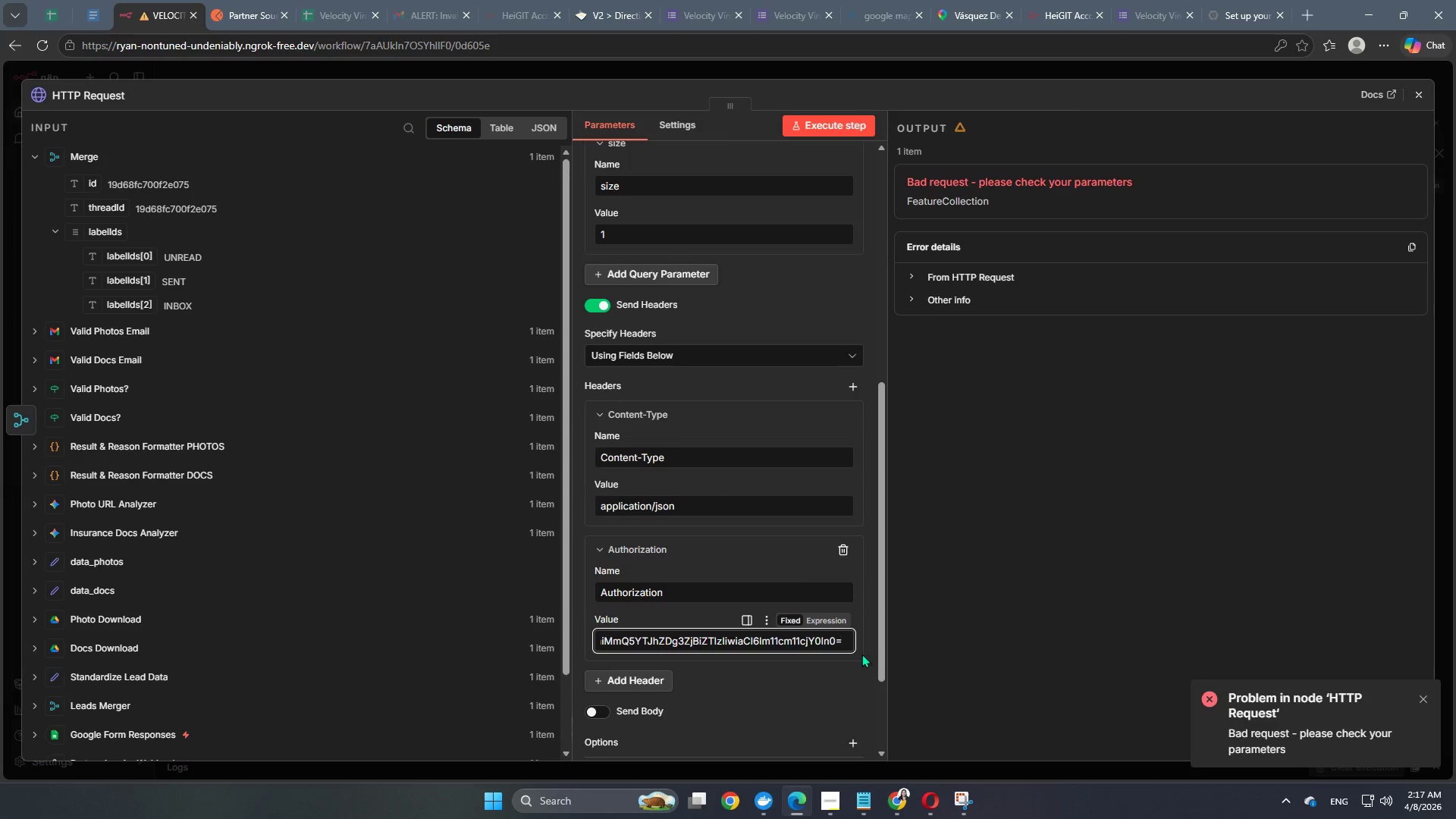 
left_click([809, 732])
 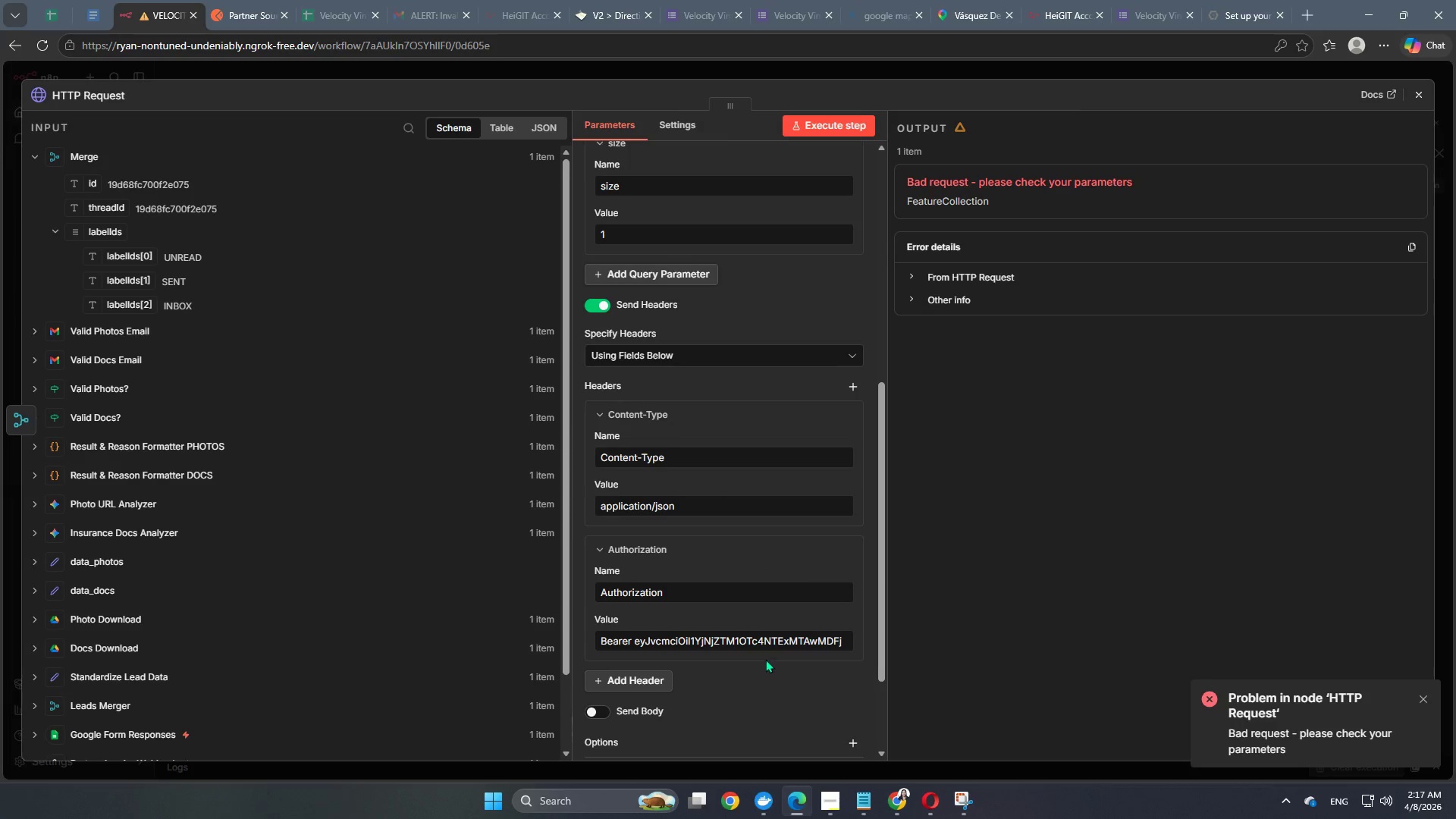 
scroll: coordinate [690, 503], scroll_direction: up, amount: 11.0
 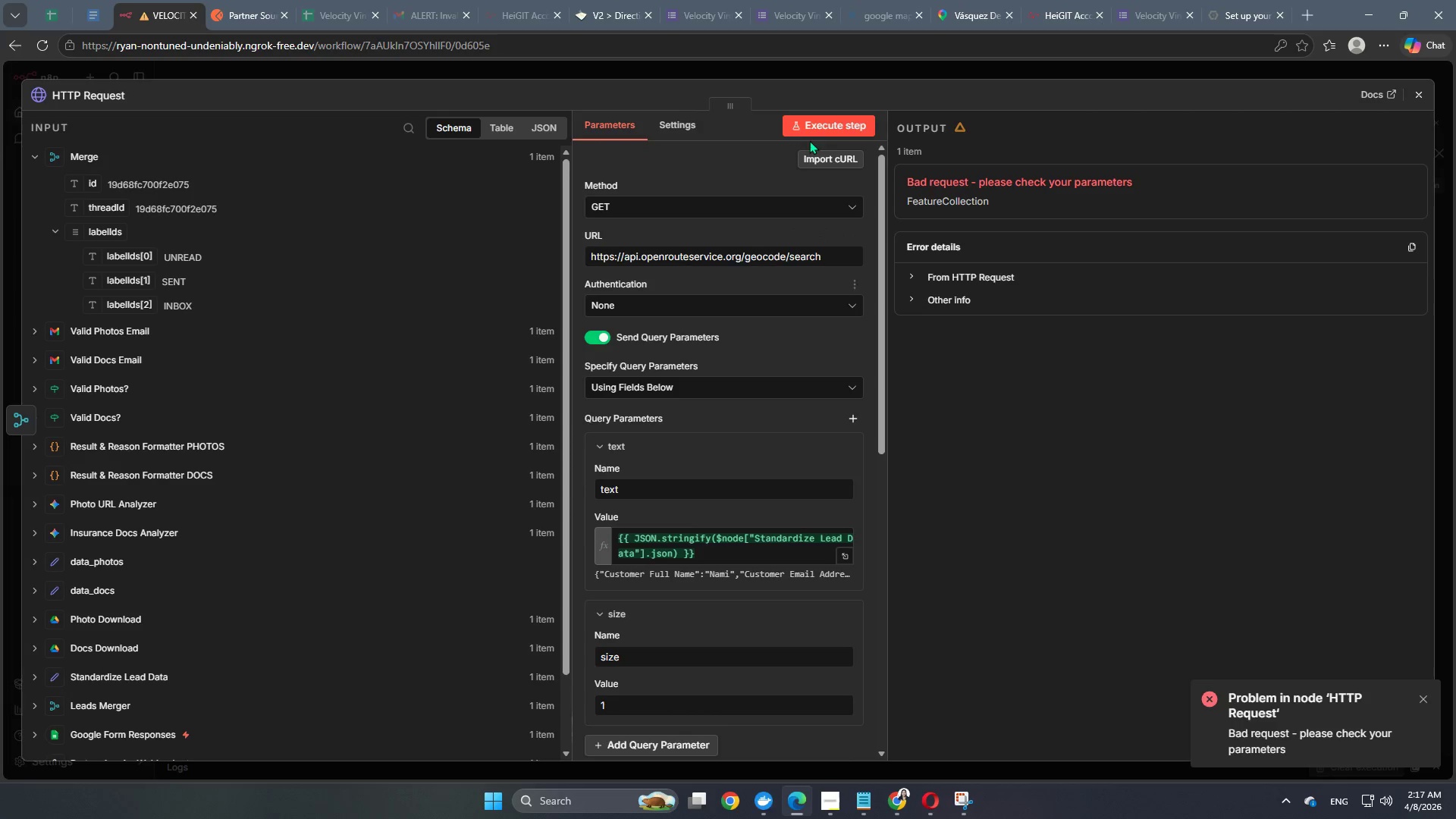 
left_click([818, 130])
 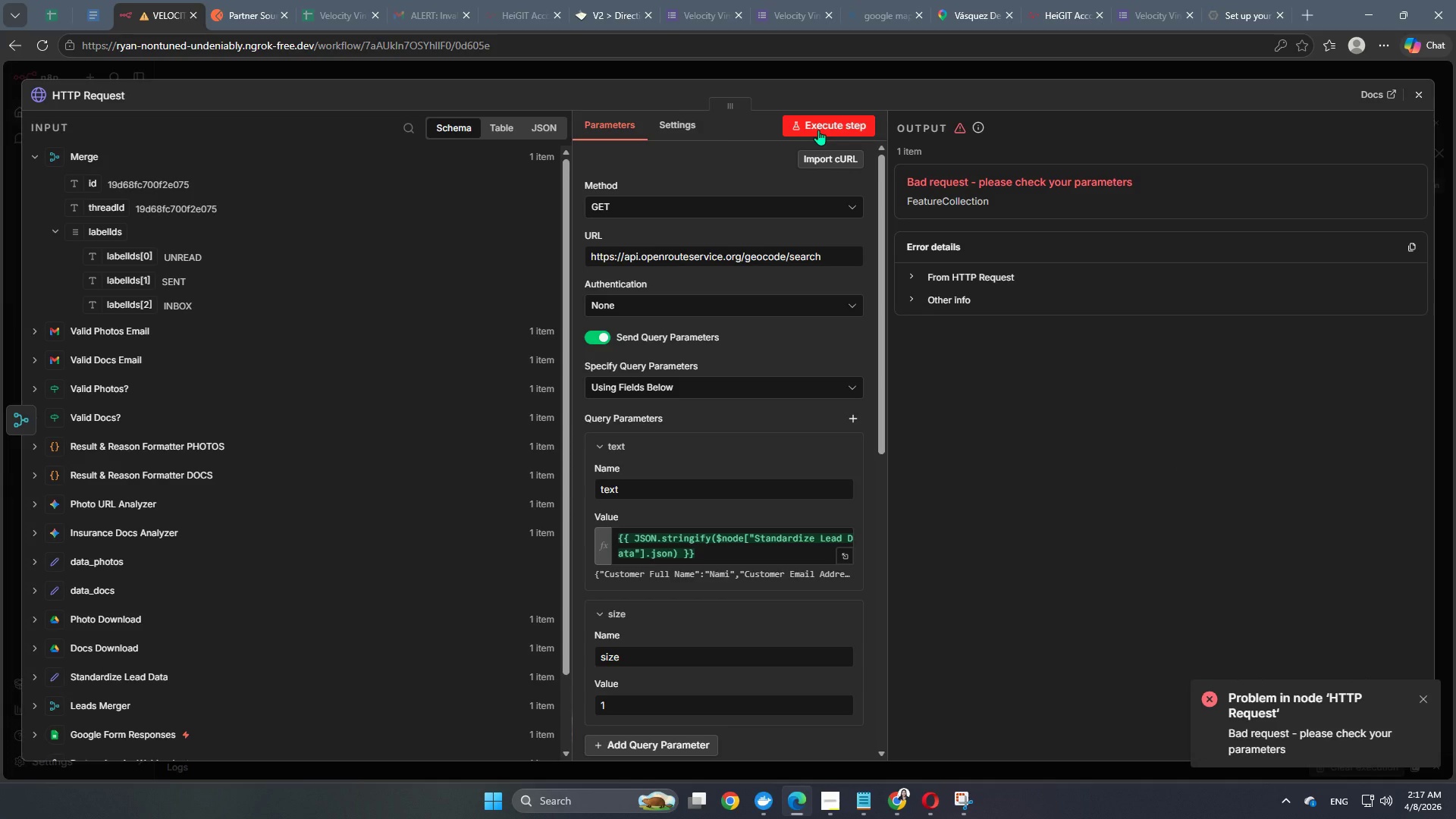 
wait(18.72)
 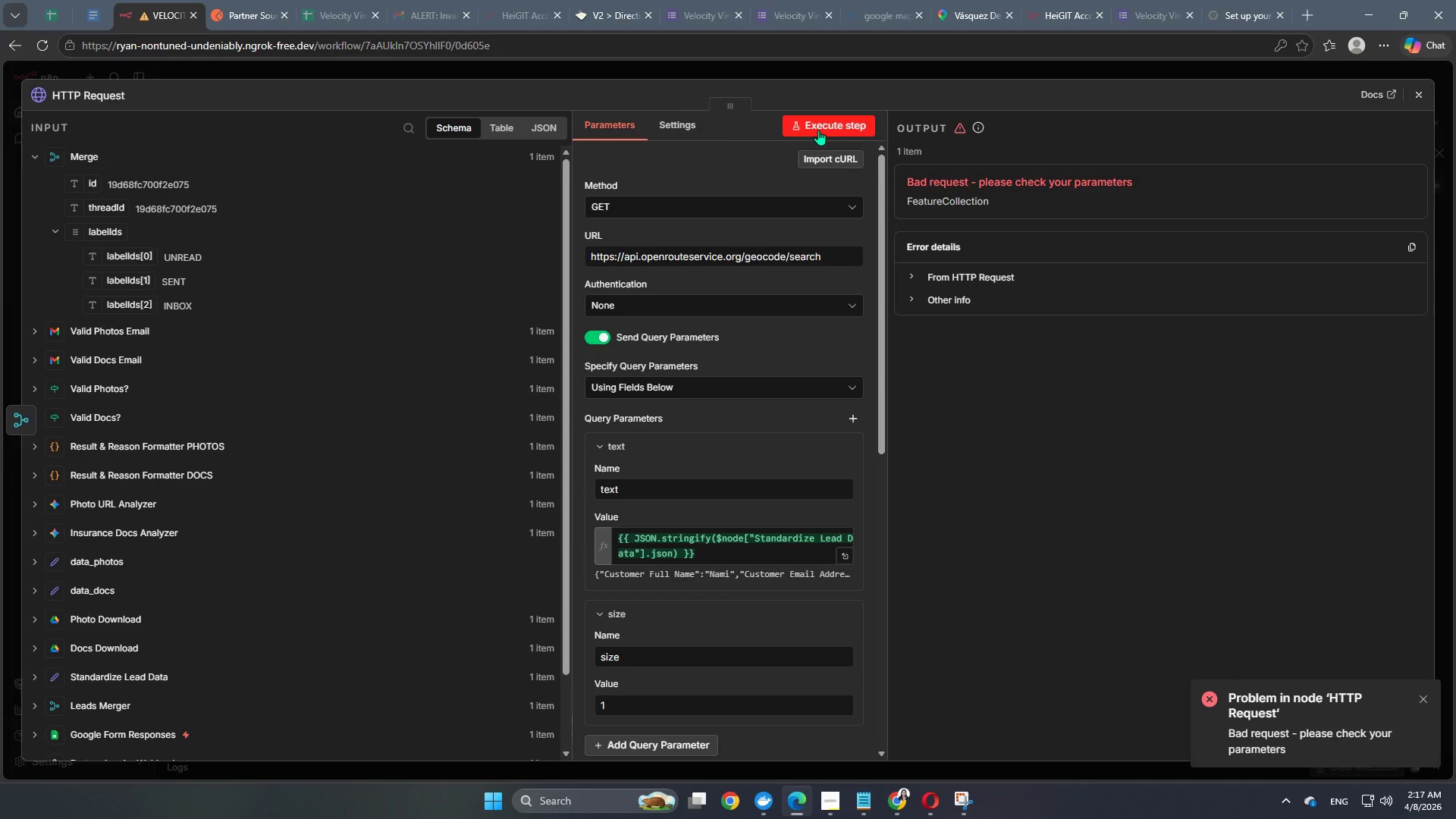 
mouse_move([933, 10])
 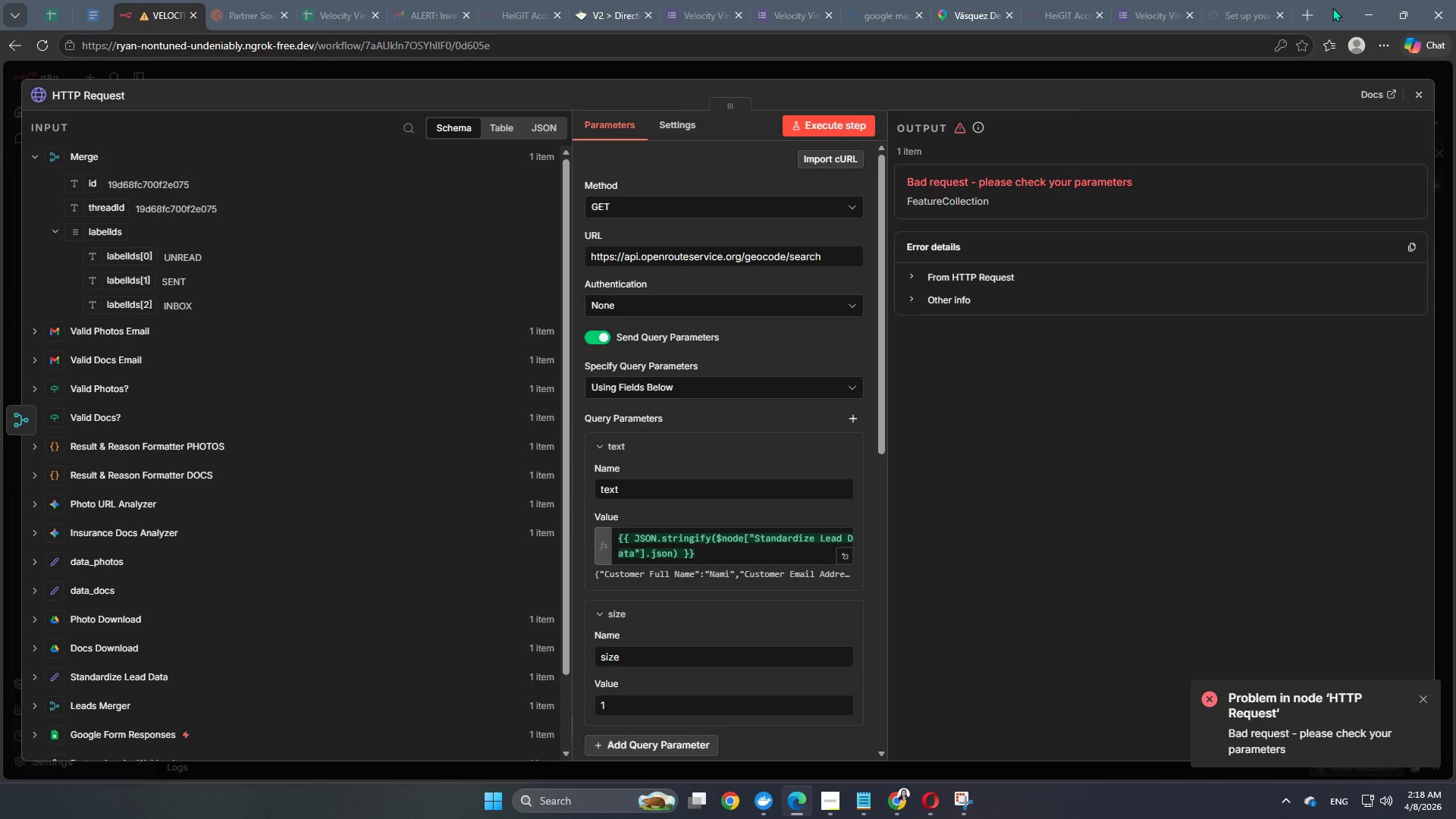 
wait(54.19)
 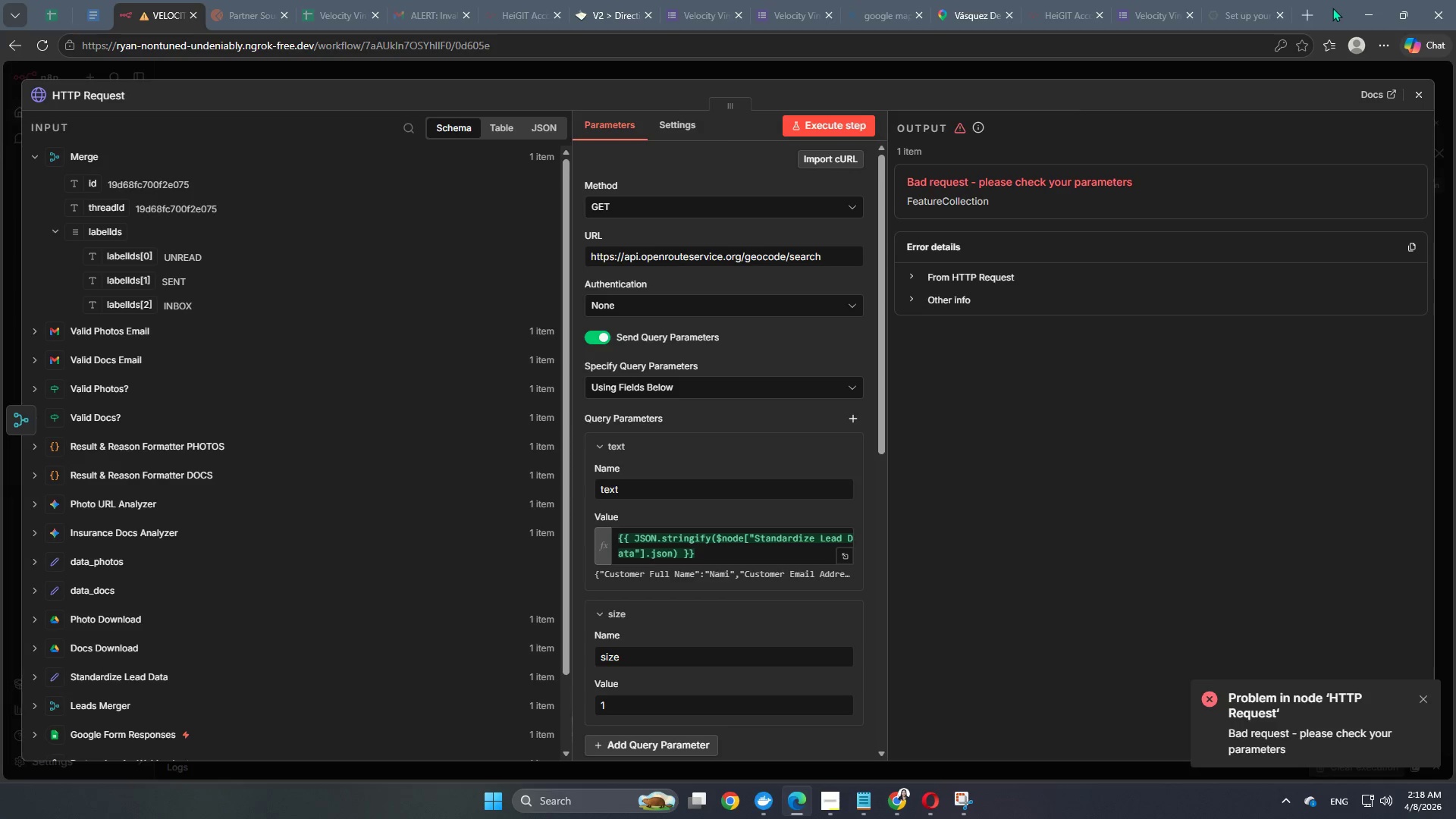 
left_click([485, 425])
 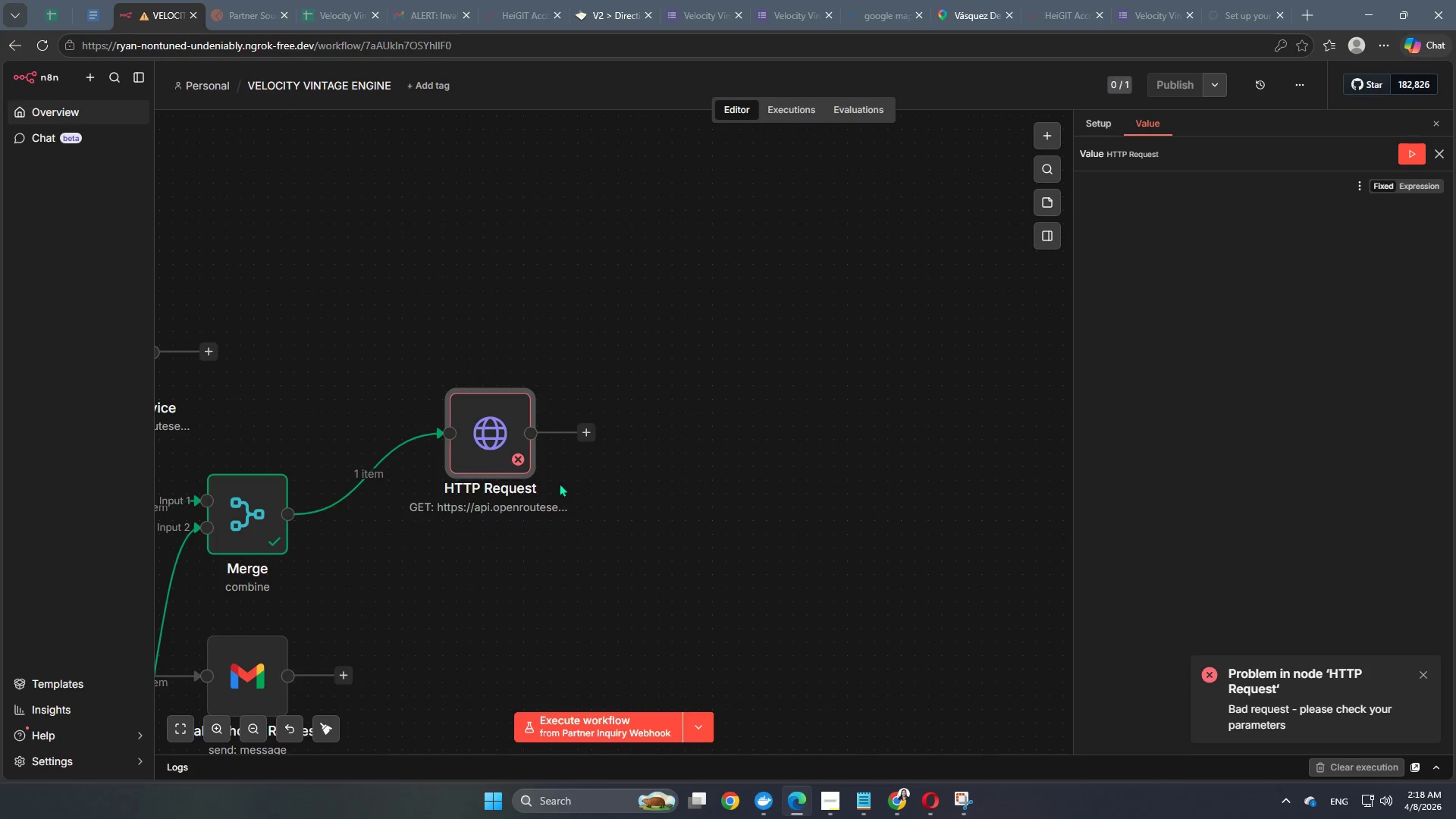 
double_click([496, 447])
 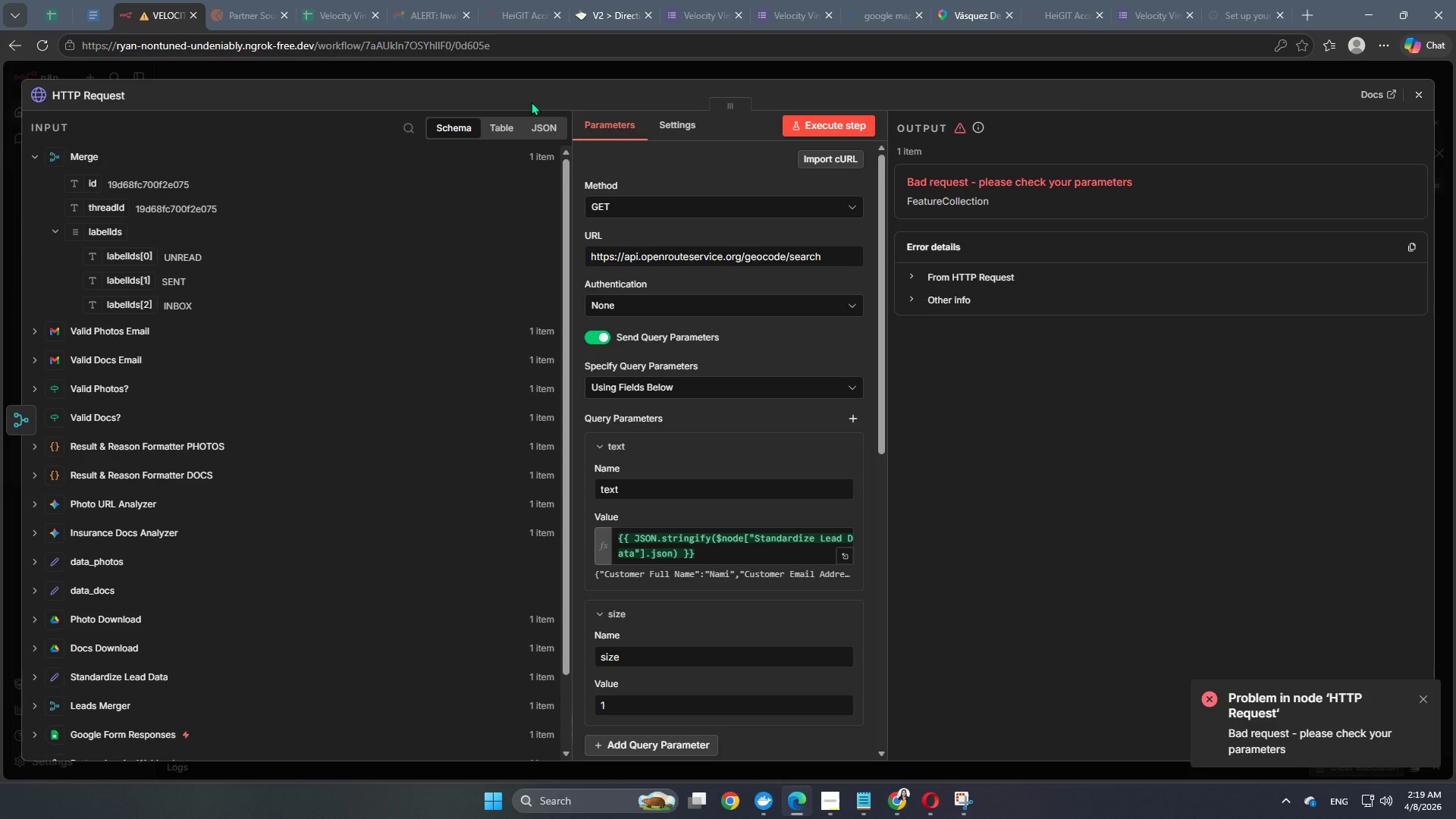 
wait(56.66)
 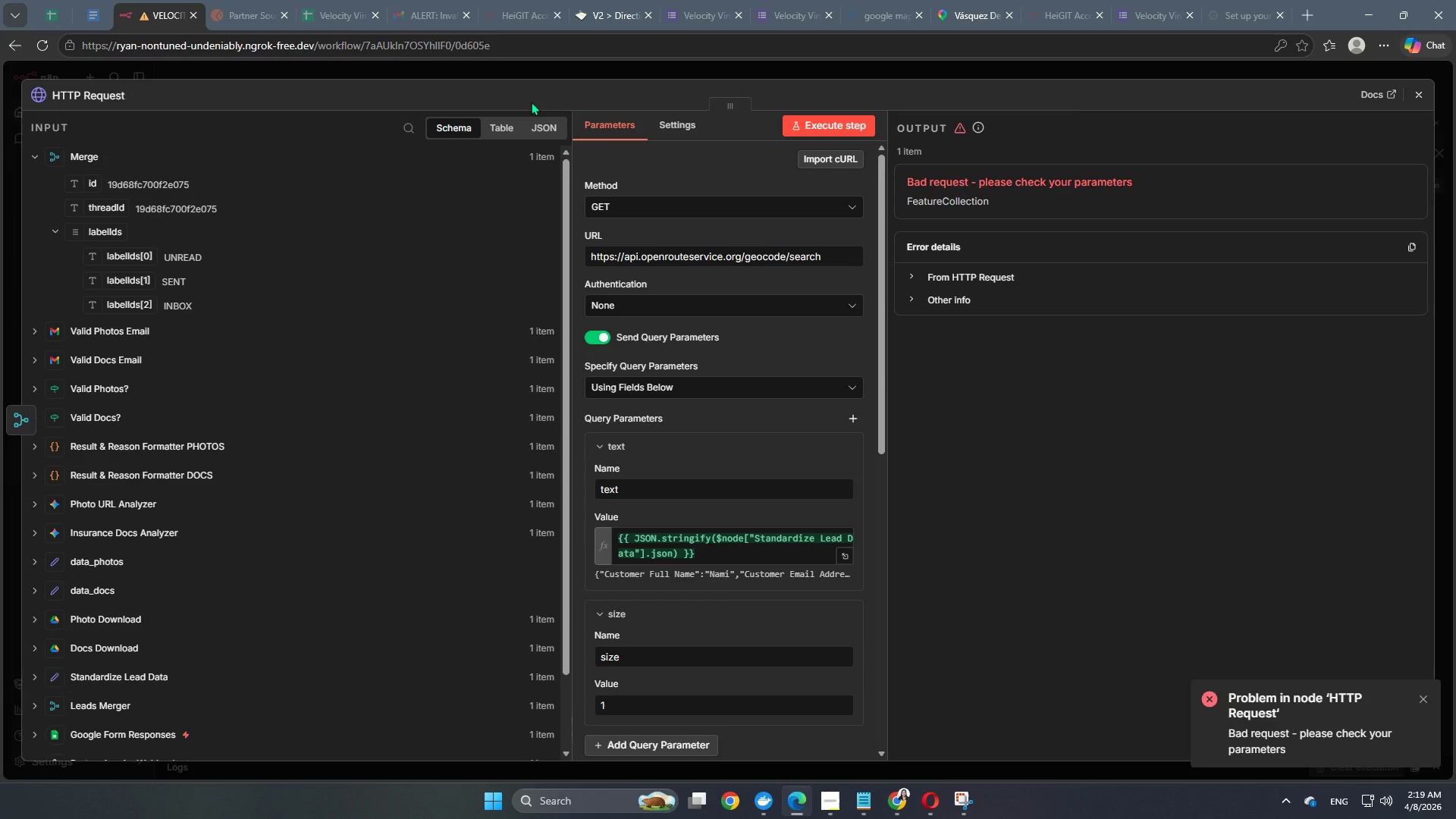 
left_click([955, 306])
 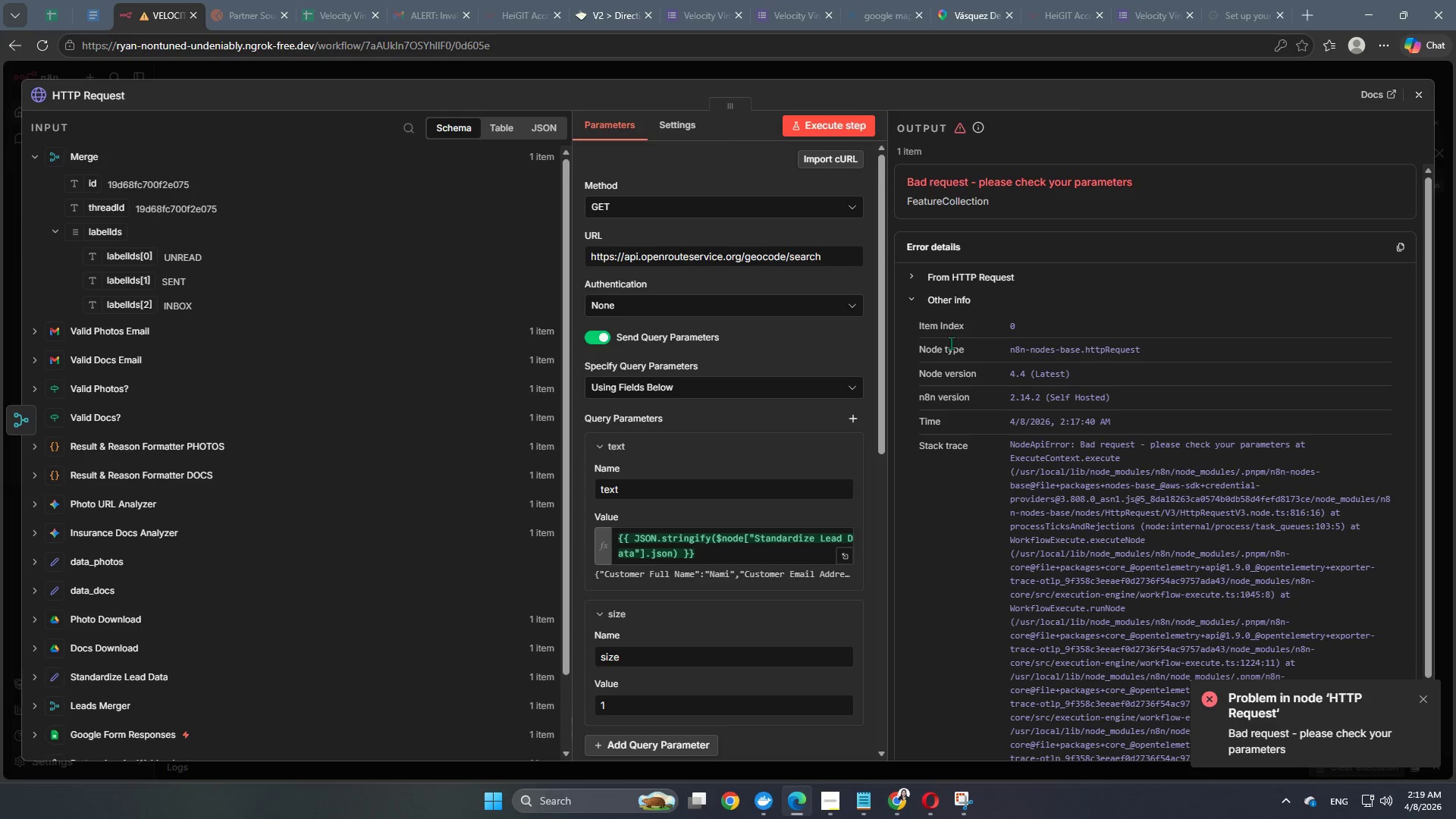 
scroll: coordinate [1203, 431], scroll_direction: down, amount: 2.0
 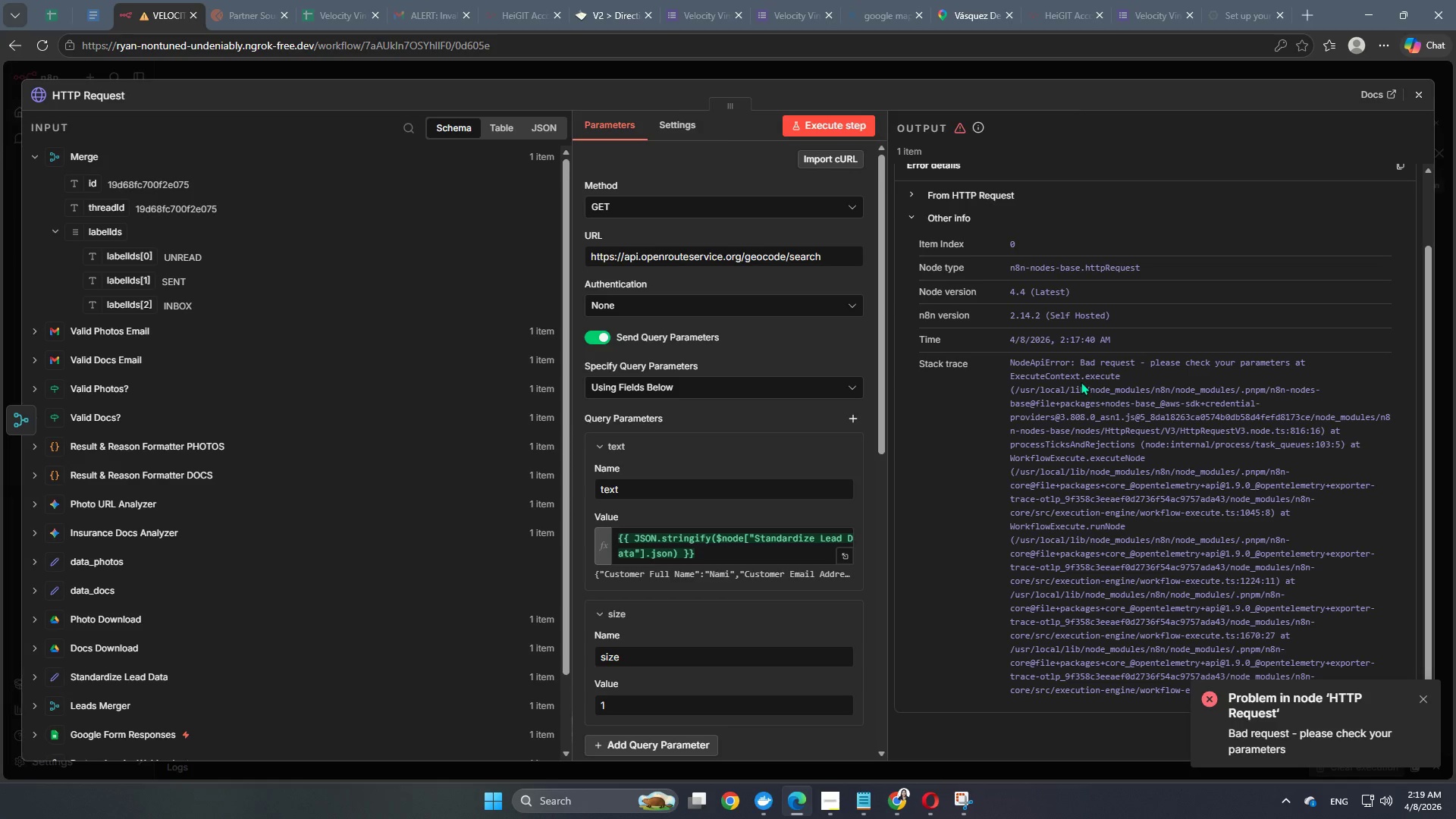 
wait(6.01)
 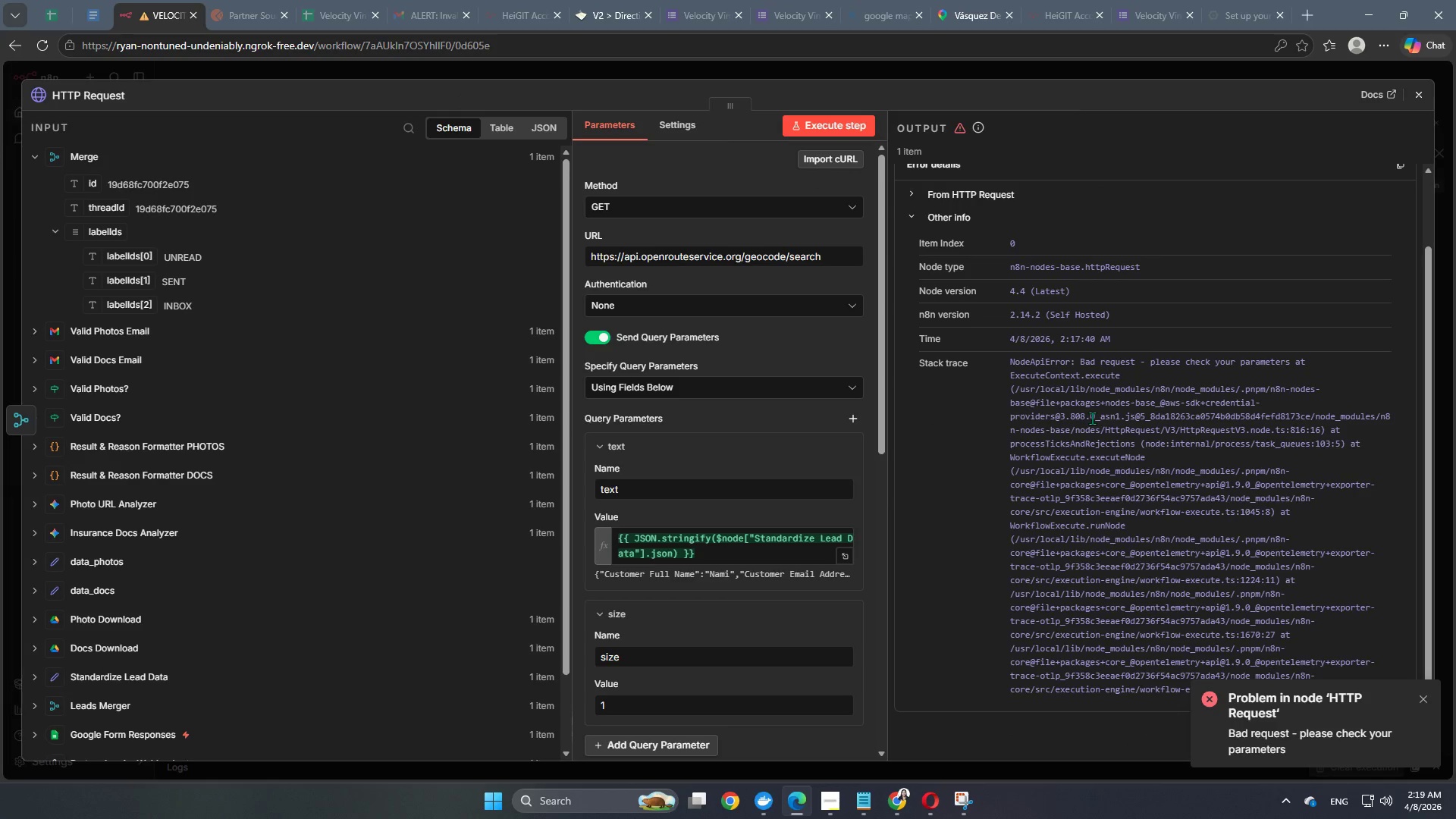 
left_click([1425, 693])
 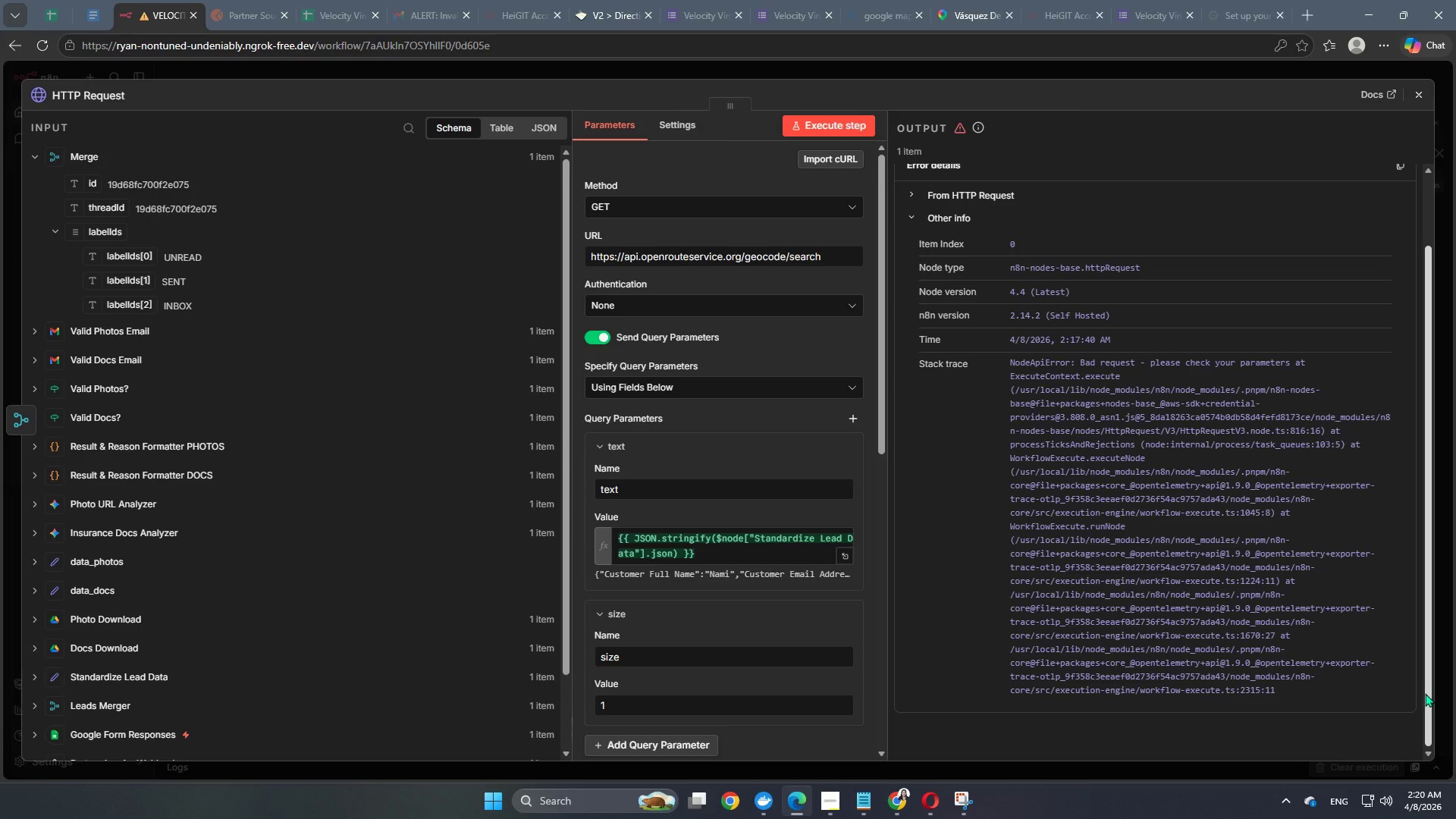 
wait(22.92)
 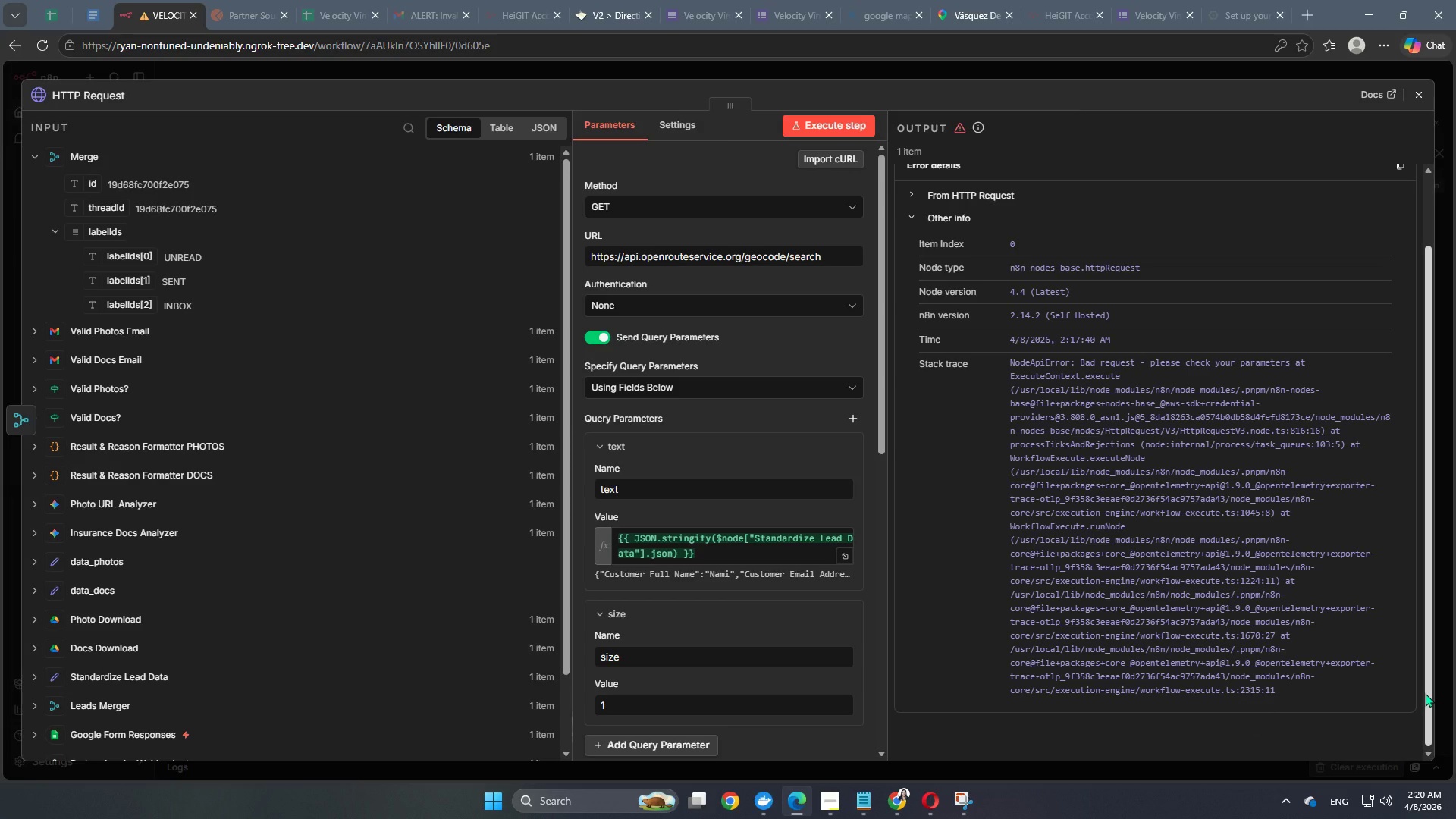 
left_click_drag(start_coordinate=[836, 253], to_coordinate=[755, 266])
 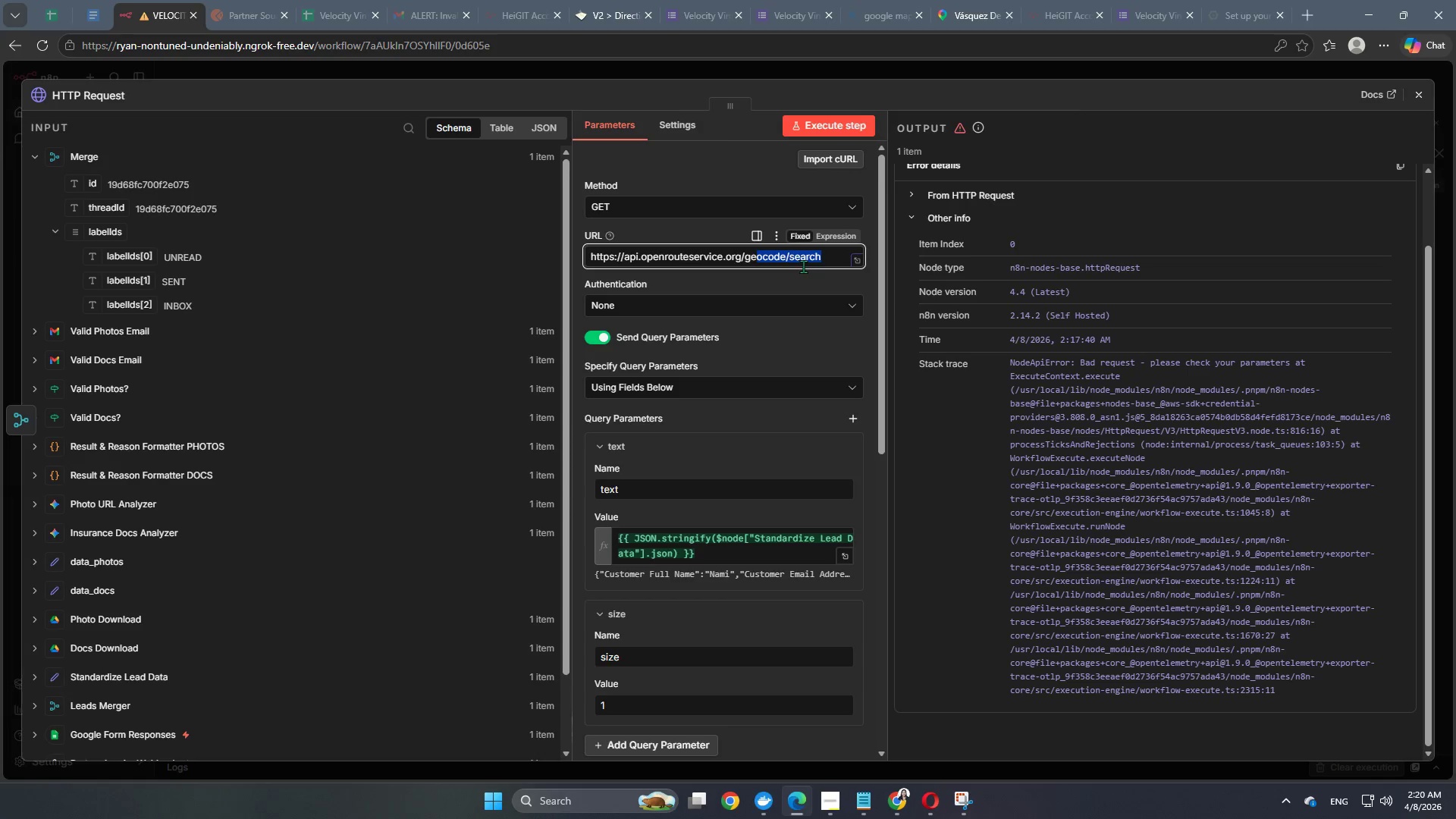 
left_click([803, 266])
 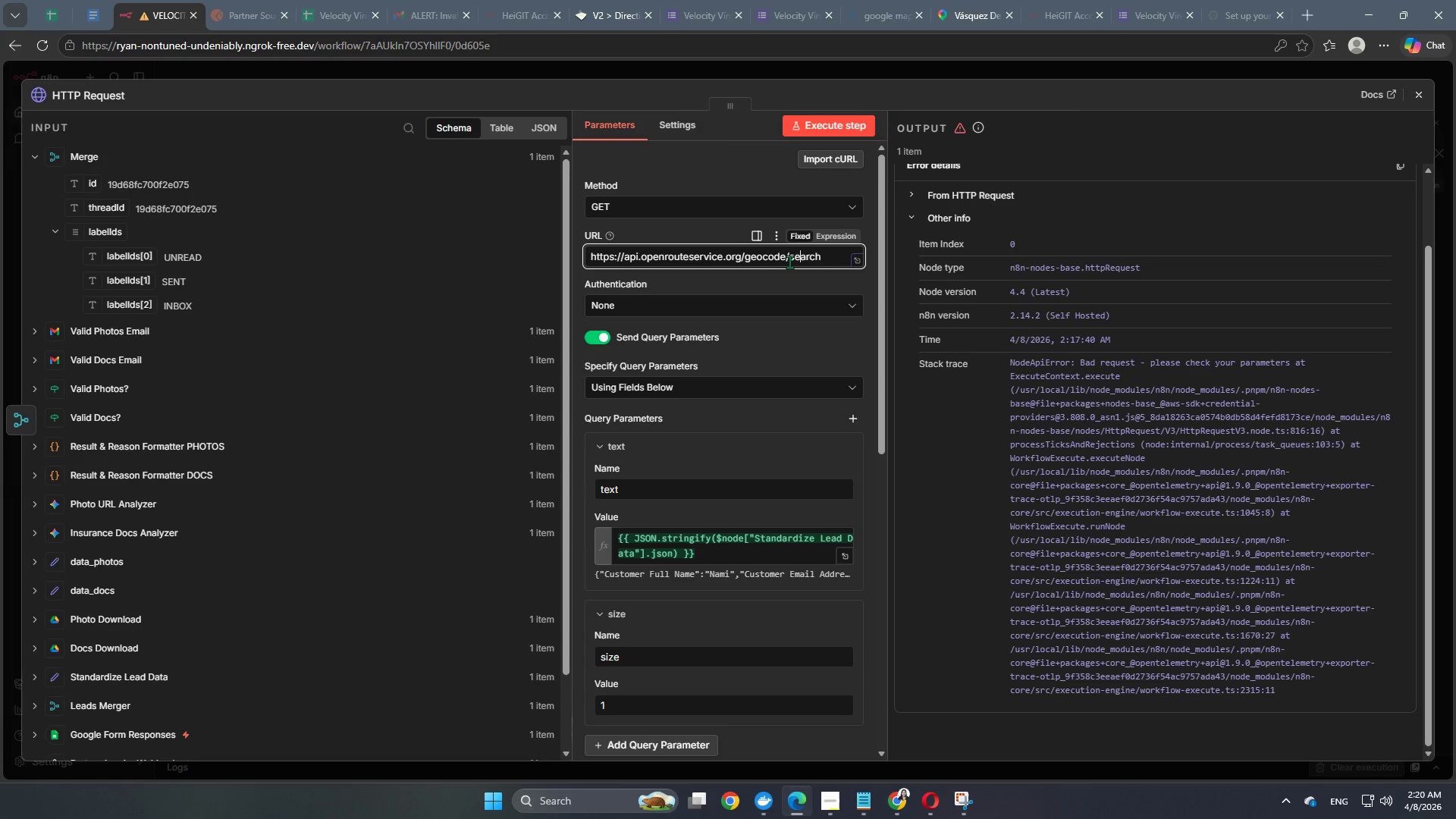 
left_click([789, 262])
 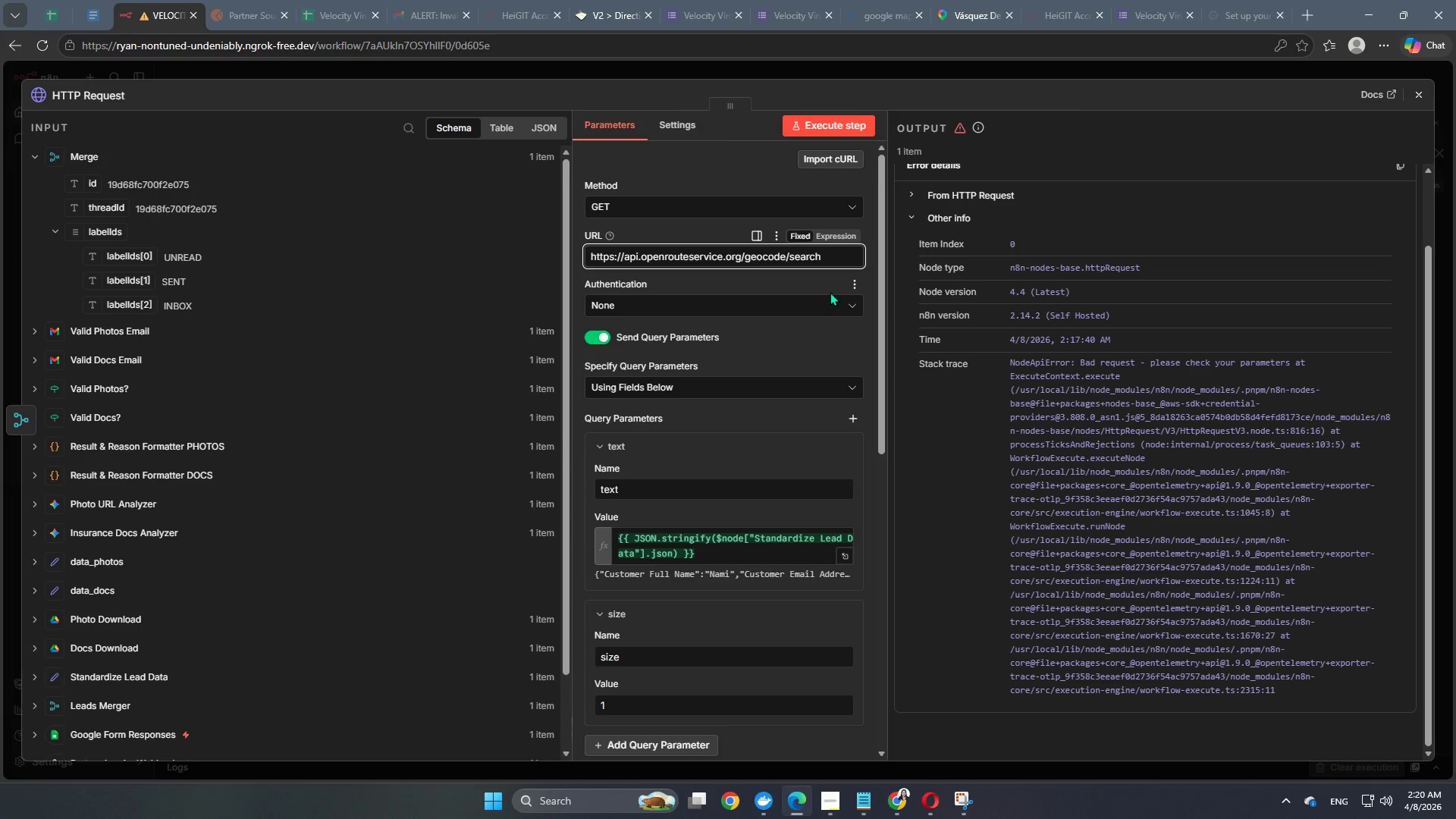 
key(ArrowLeft)
 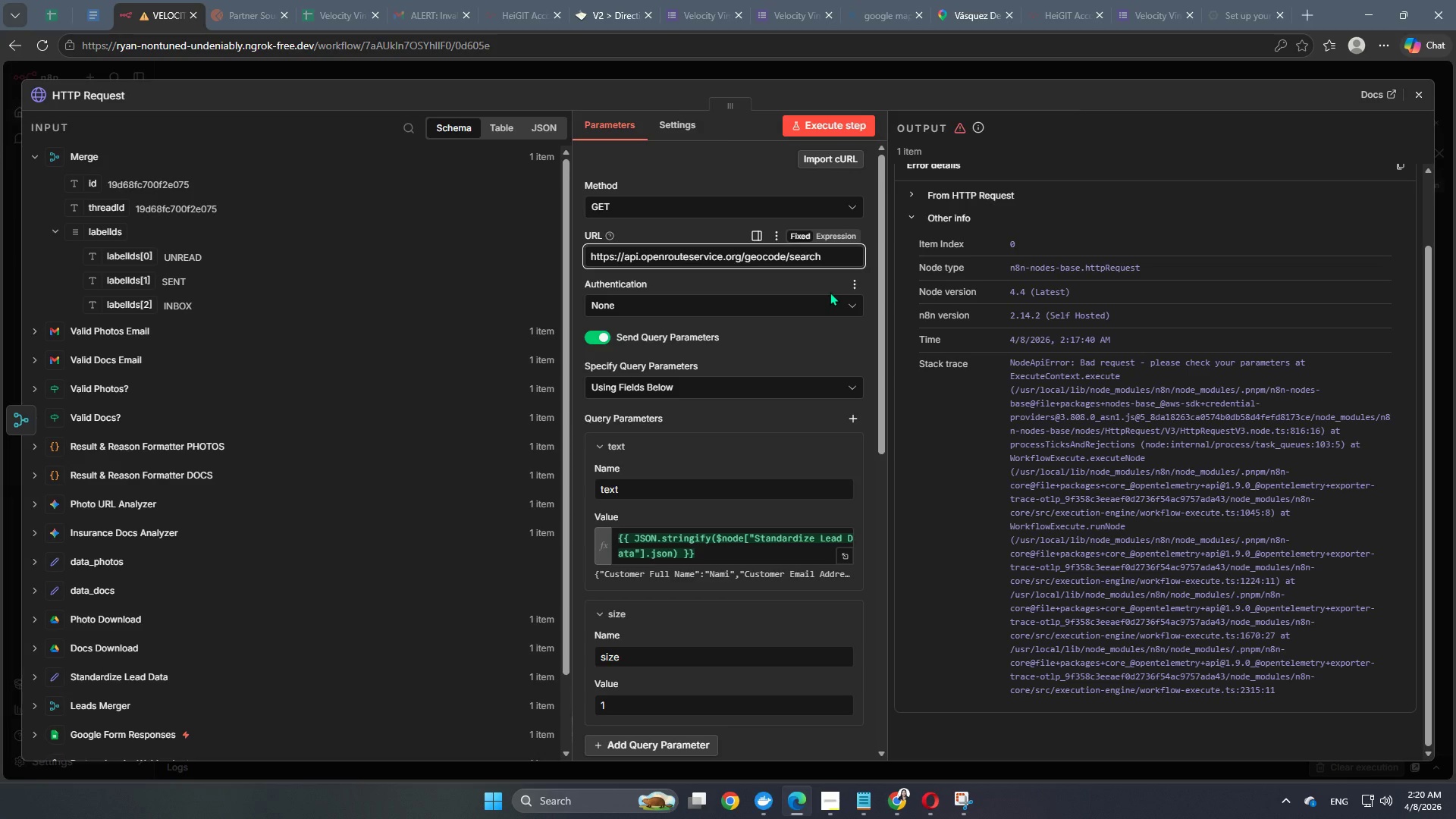 
hold_key(key=Backspace, duration=1.14)
 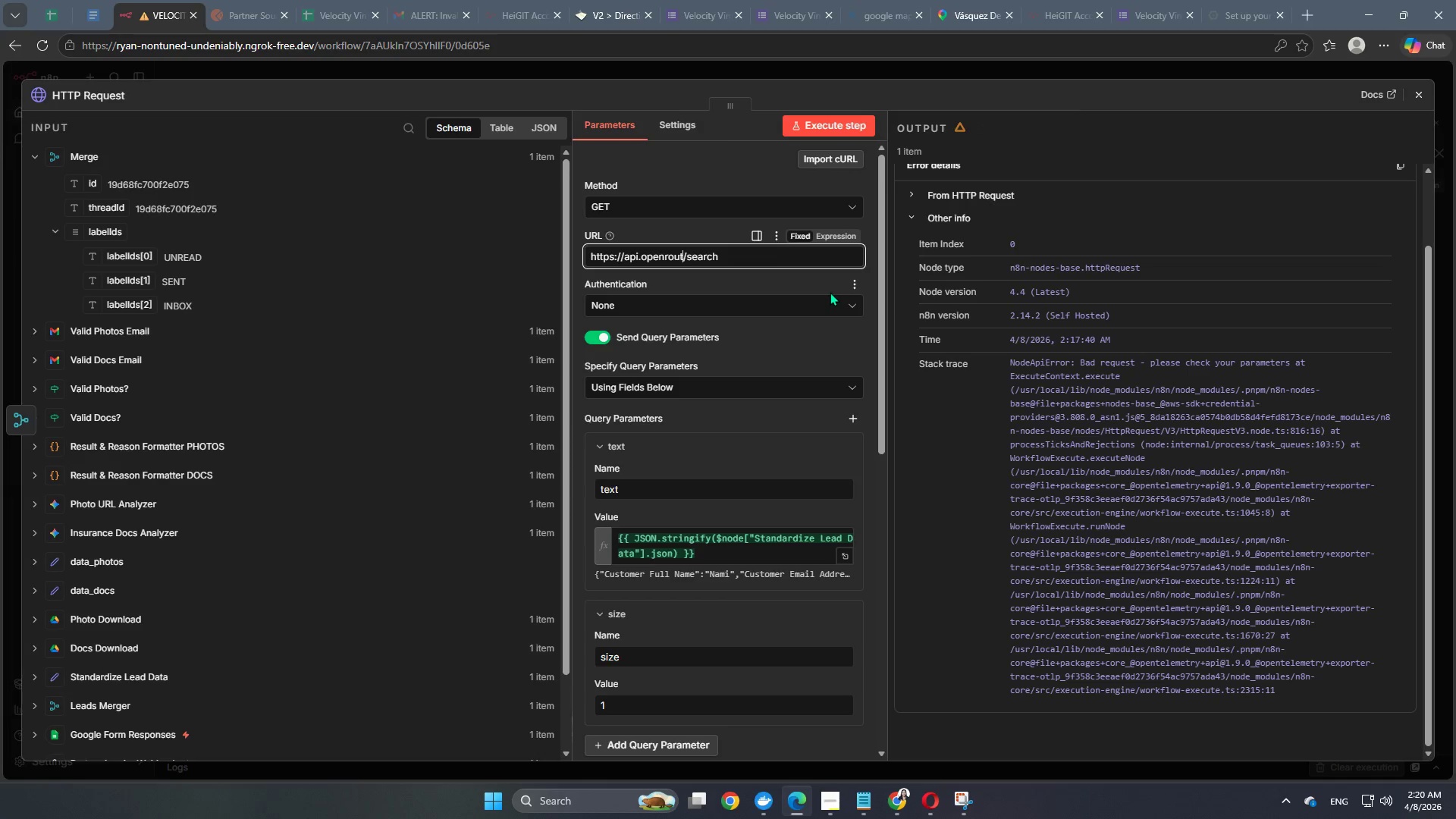 
key(Backspace)
 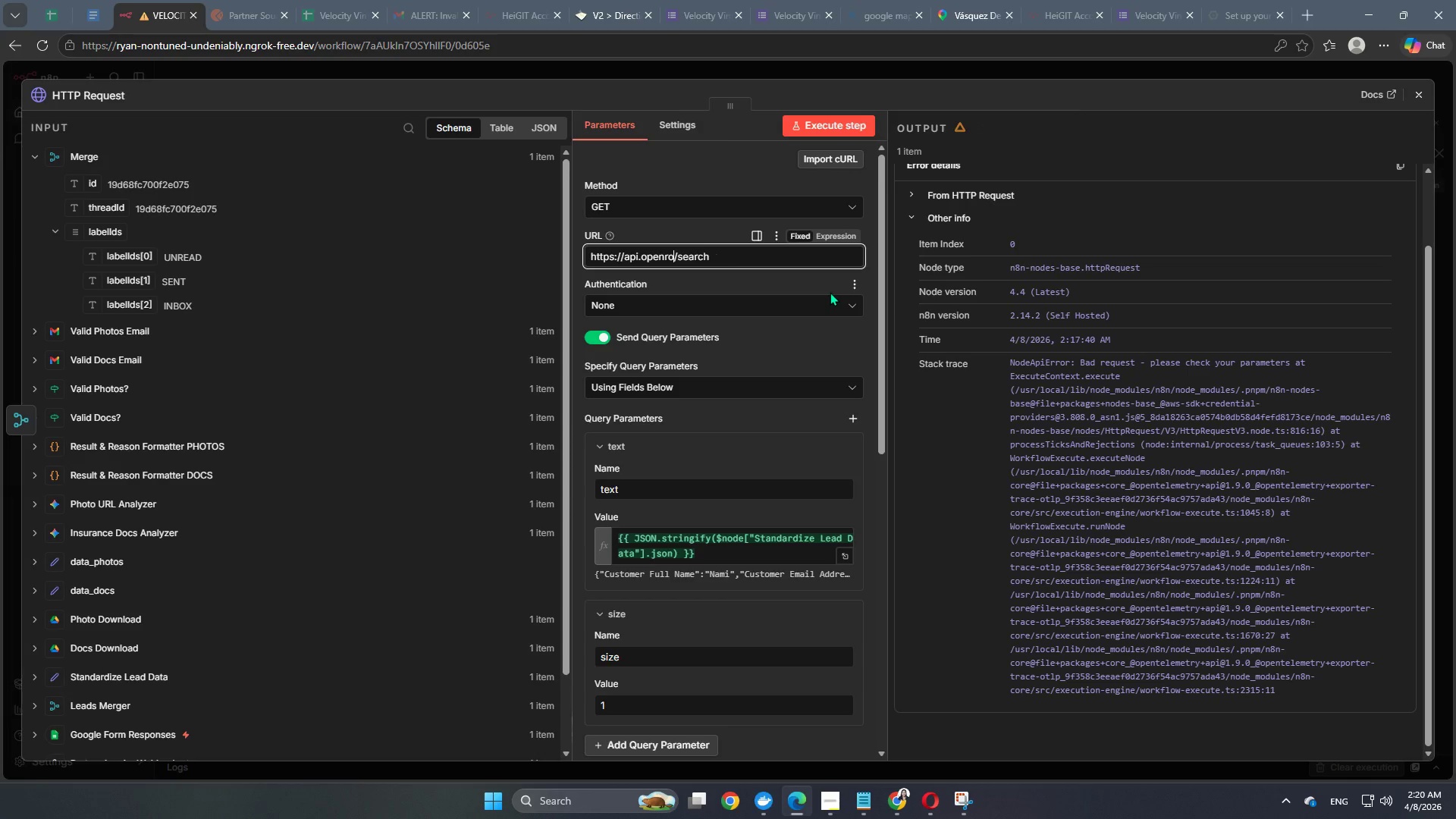 
key(Backspace)
 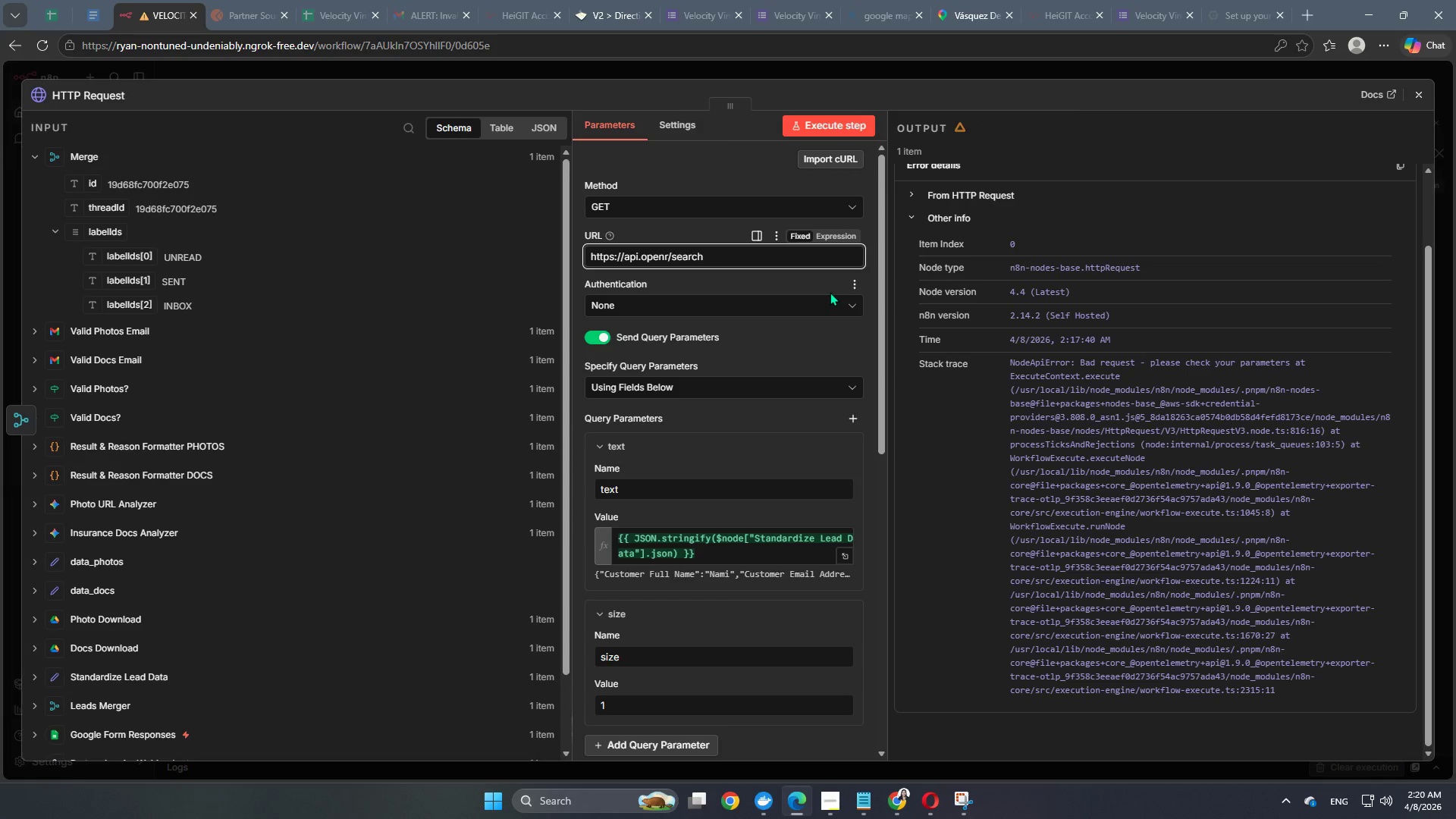 
key(Backspace)
 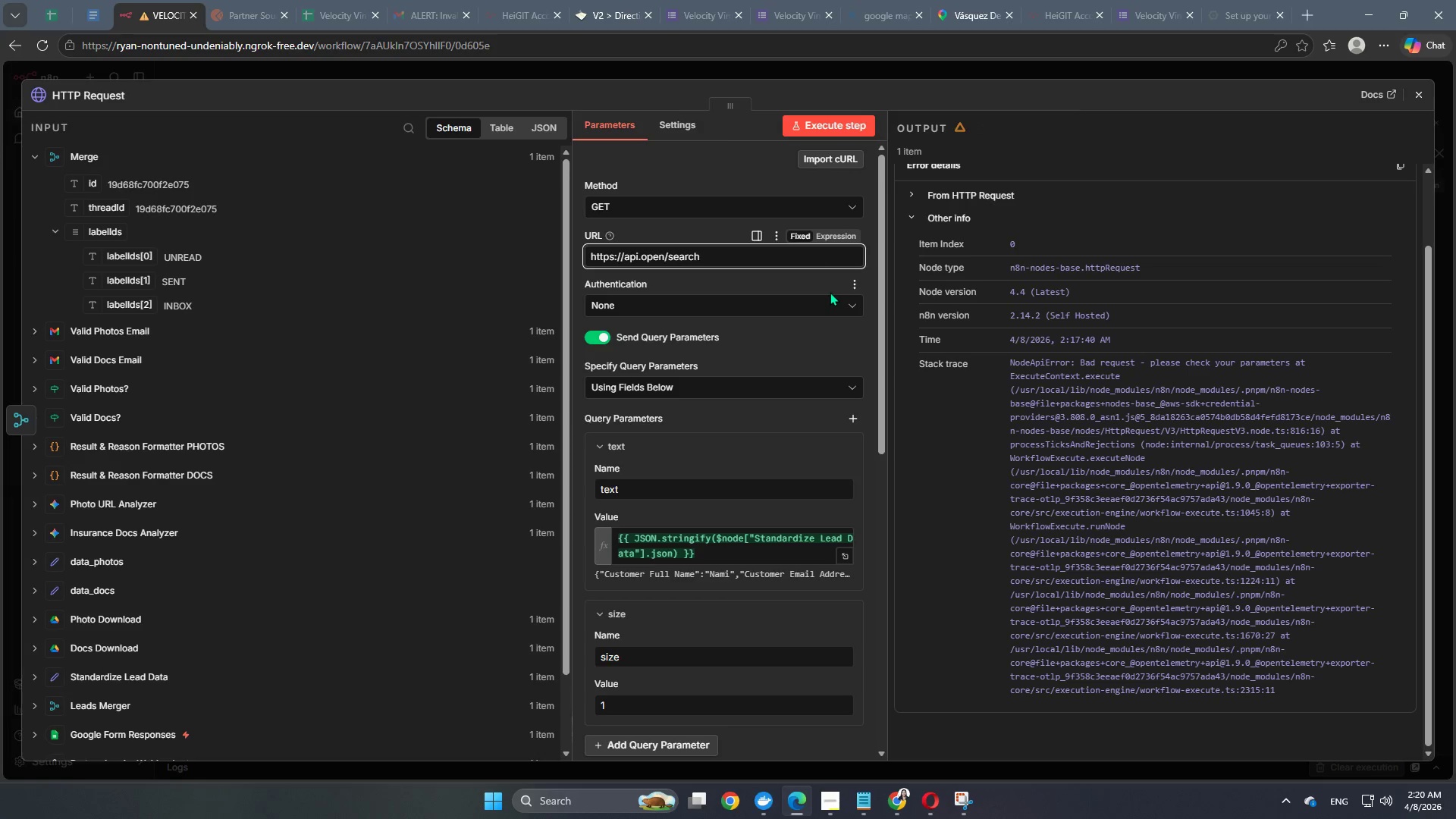 
key(Backspace)
 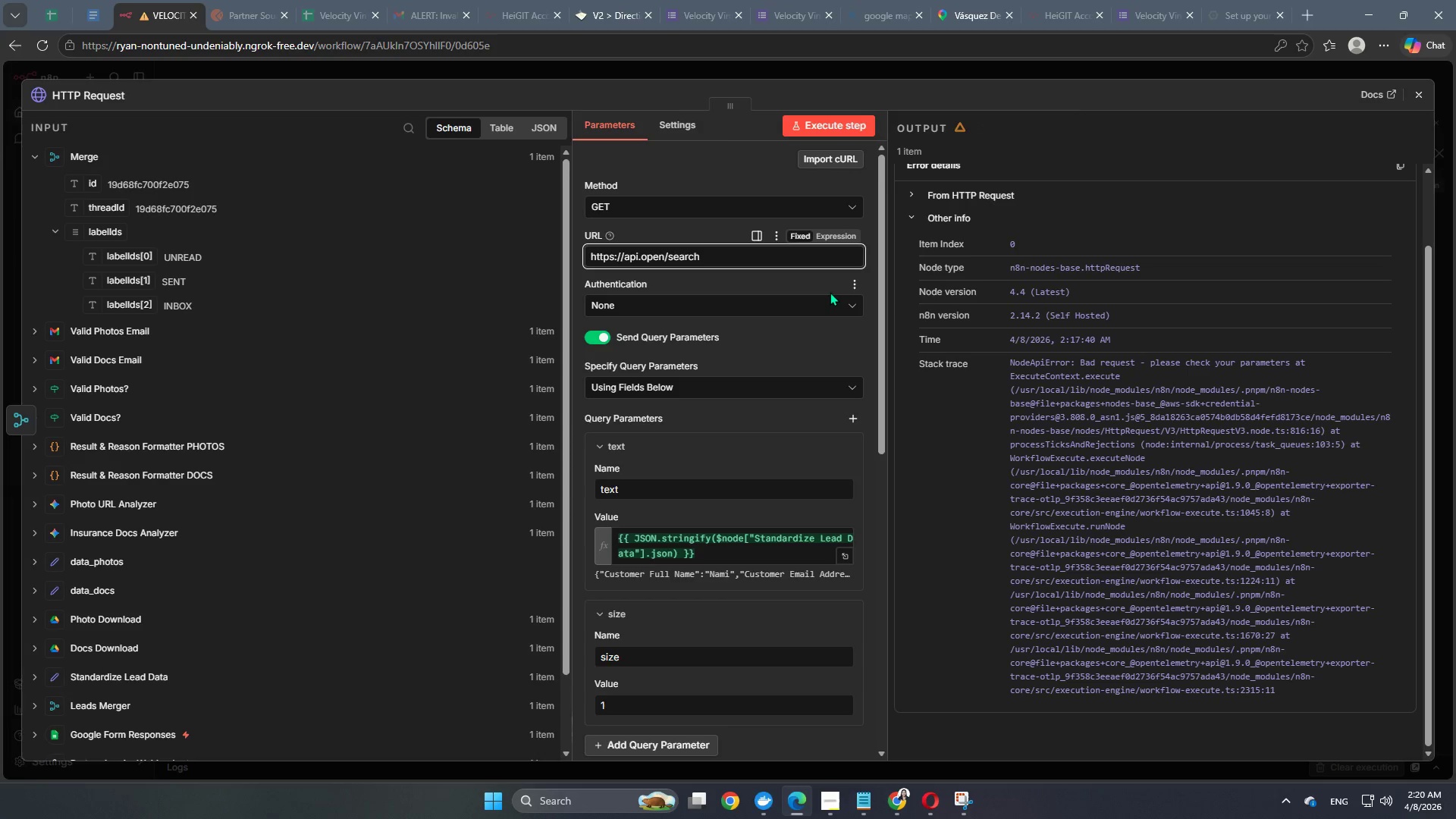 
key(Backspace)
 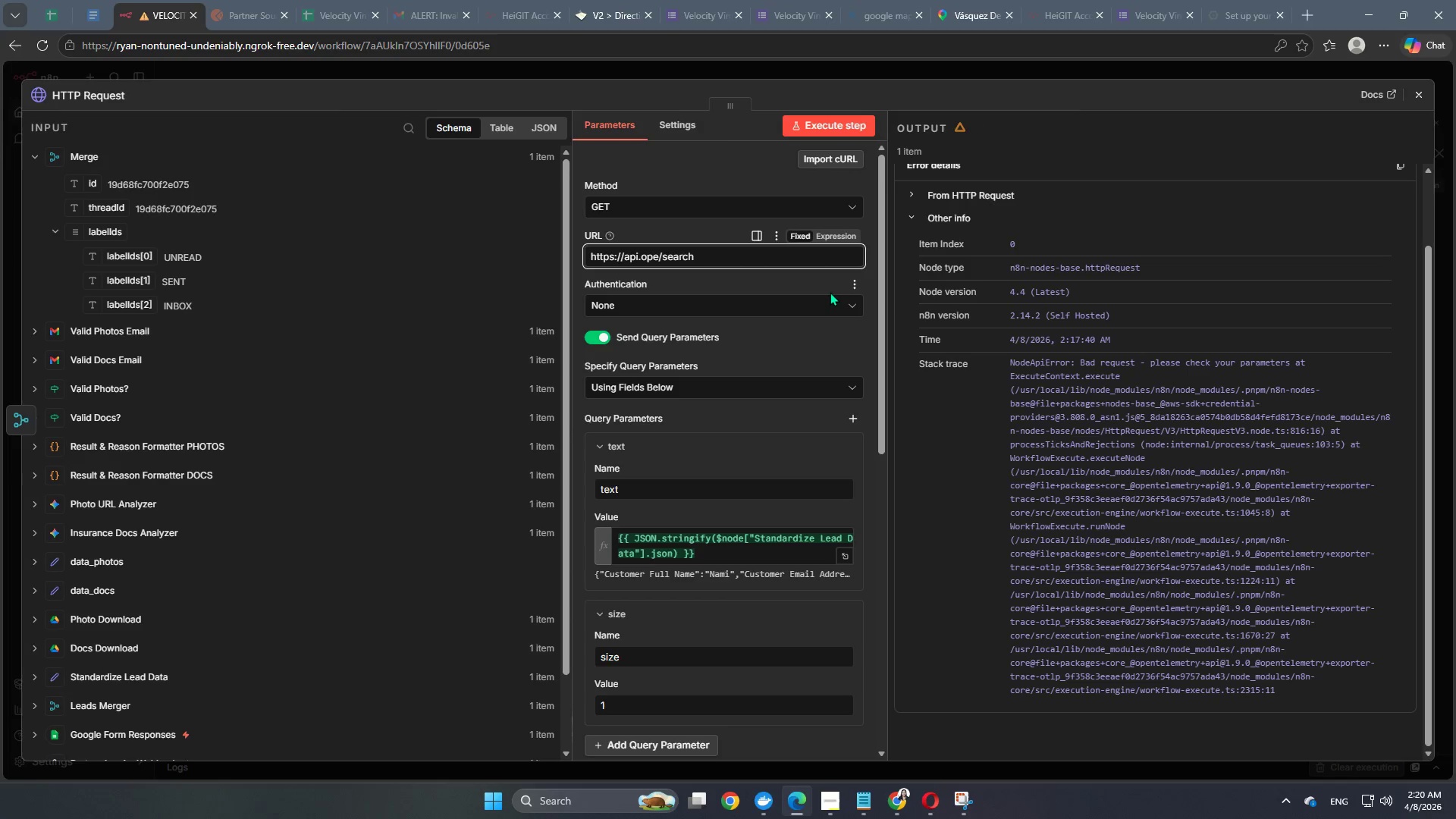 
key(Backspace)
 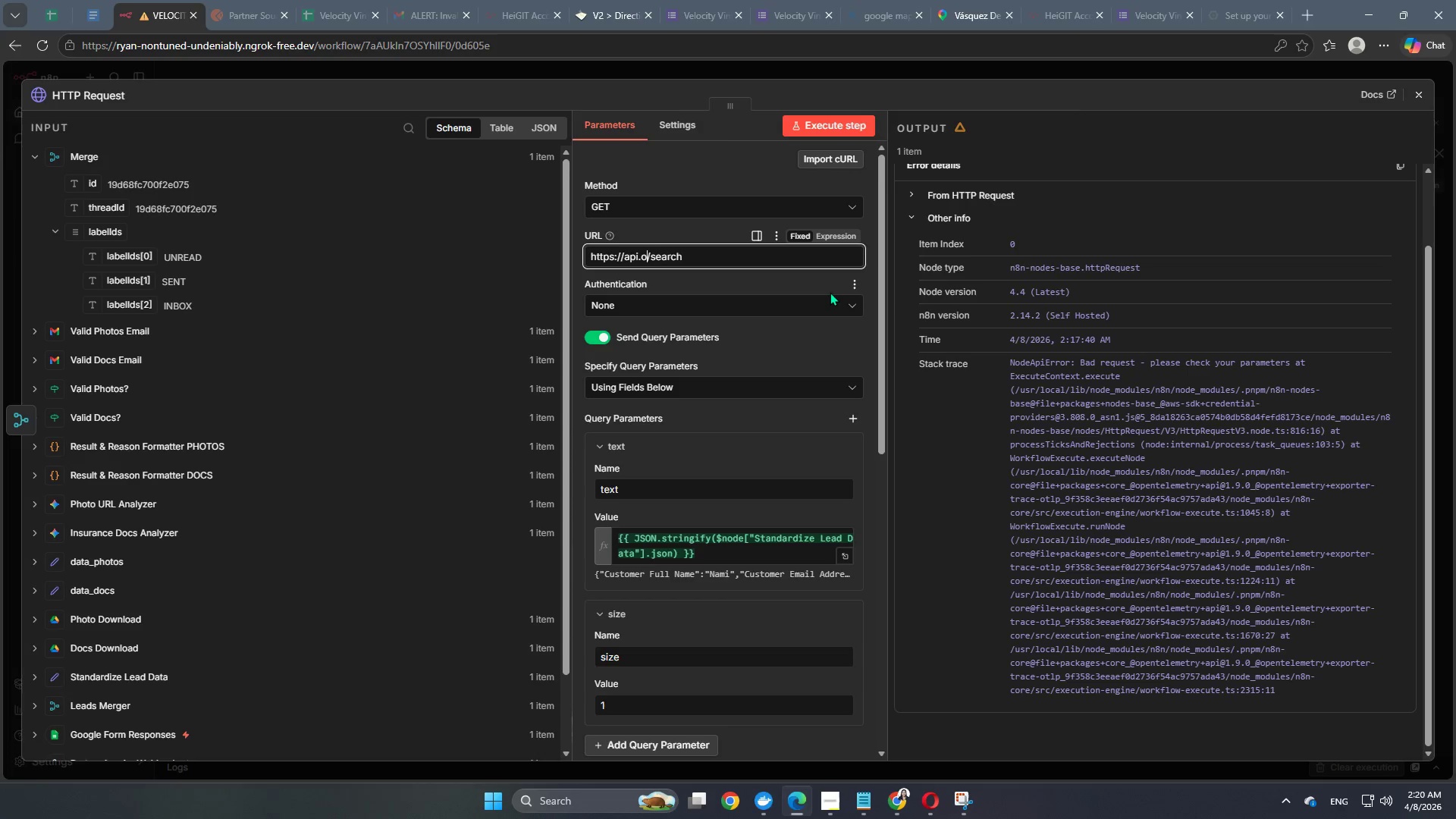 
key(Backspace)
 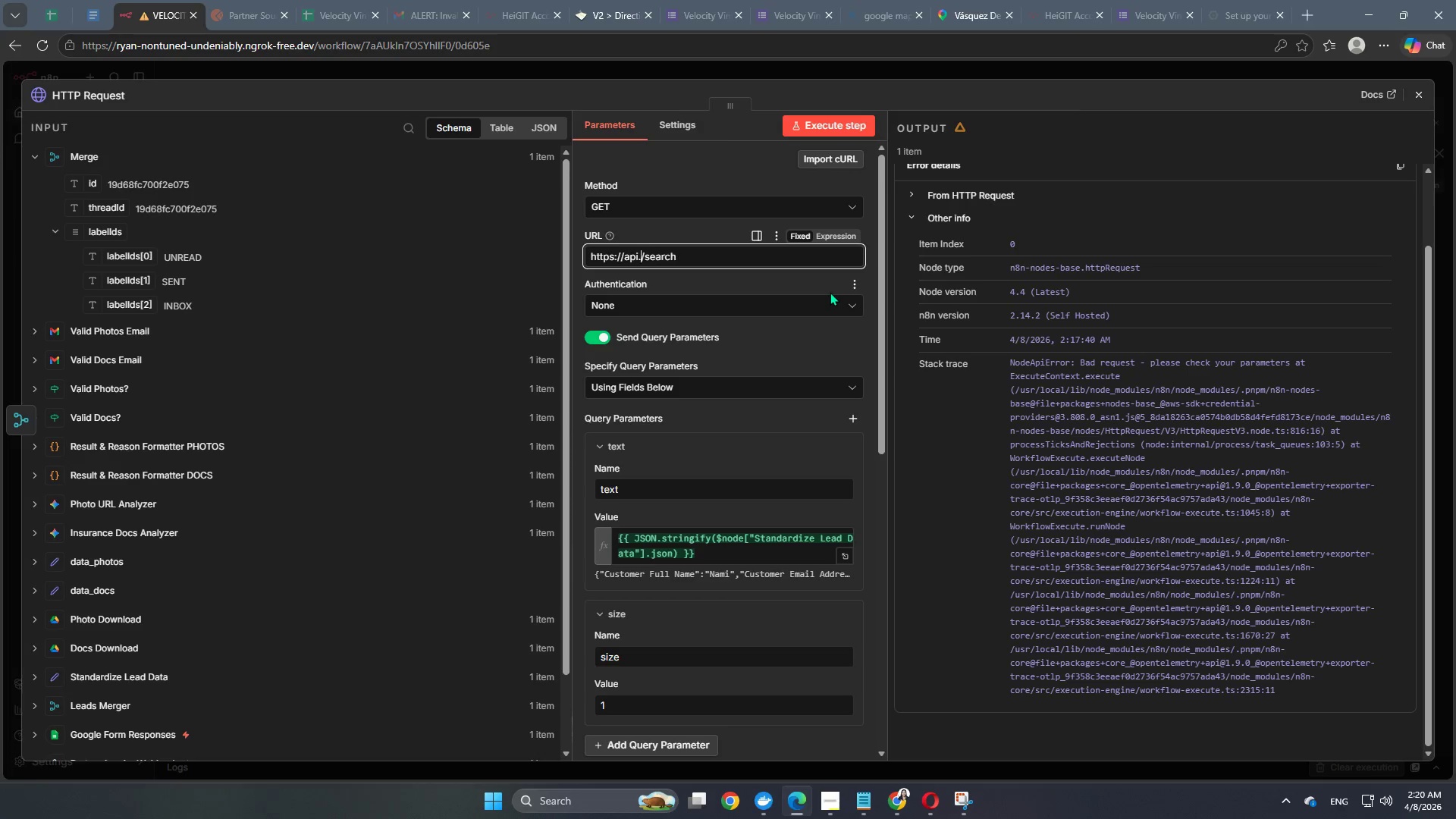 
key(Backspace)
 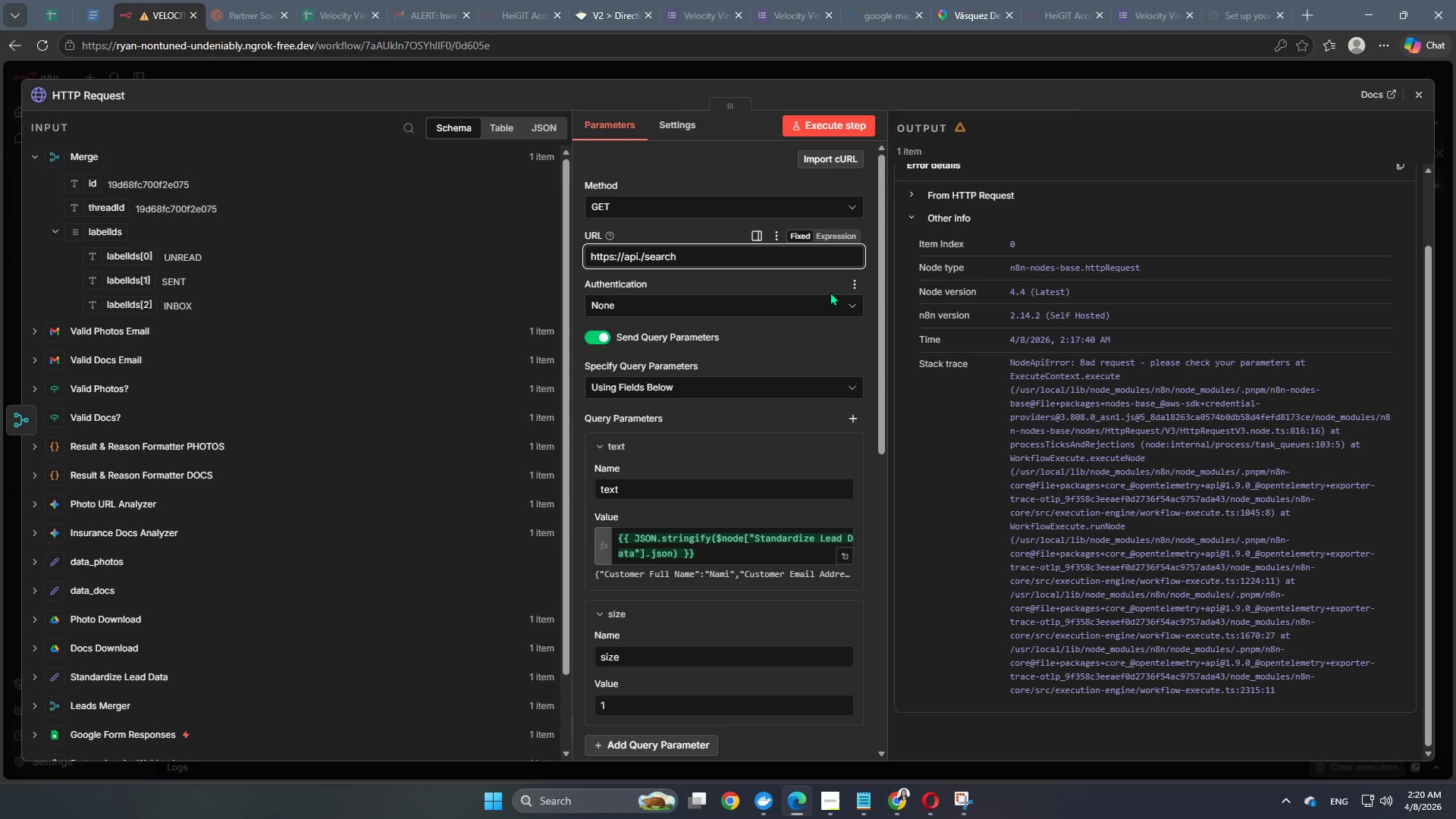 
key(Backspace)
 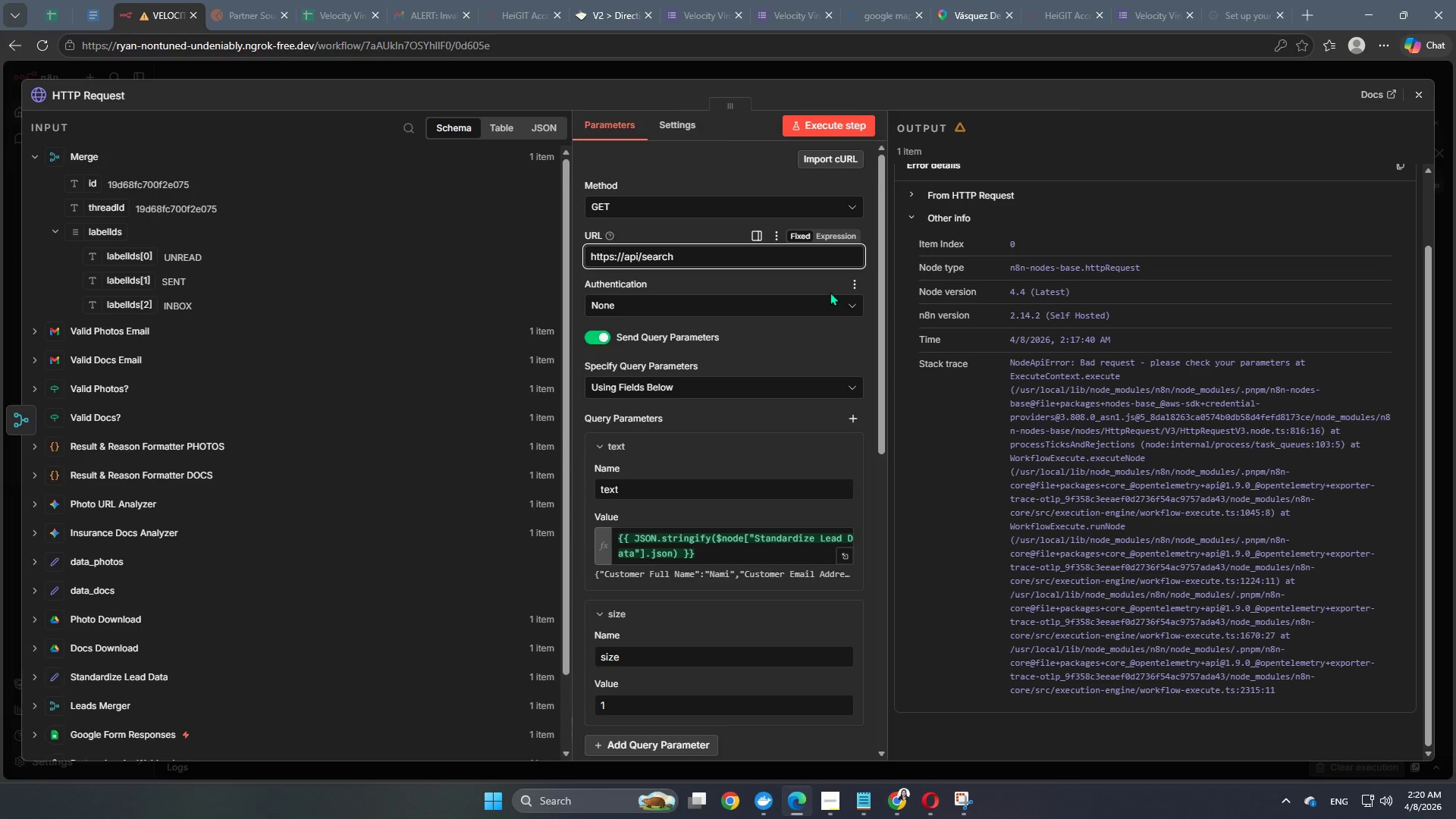 
key(Backspace)
 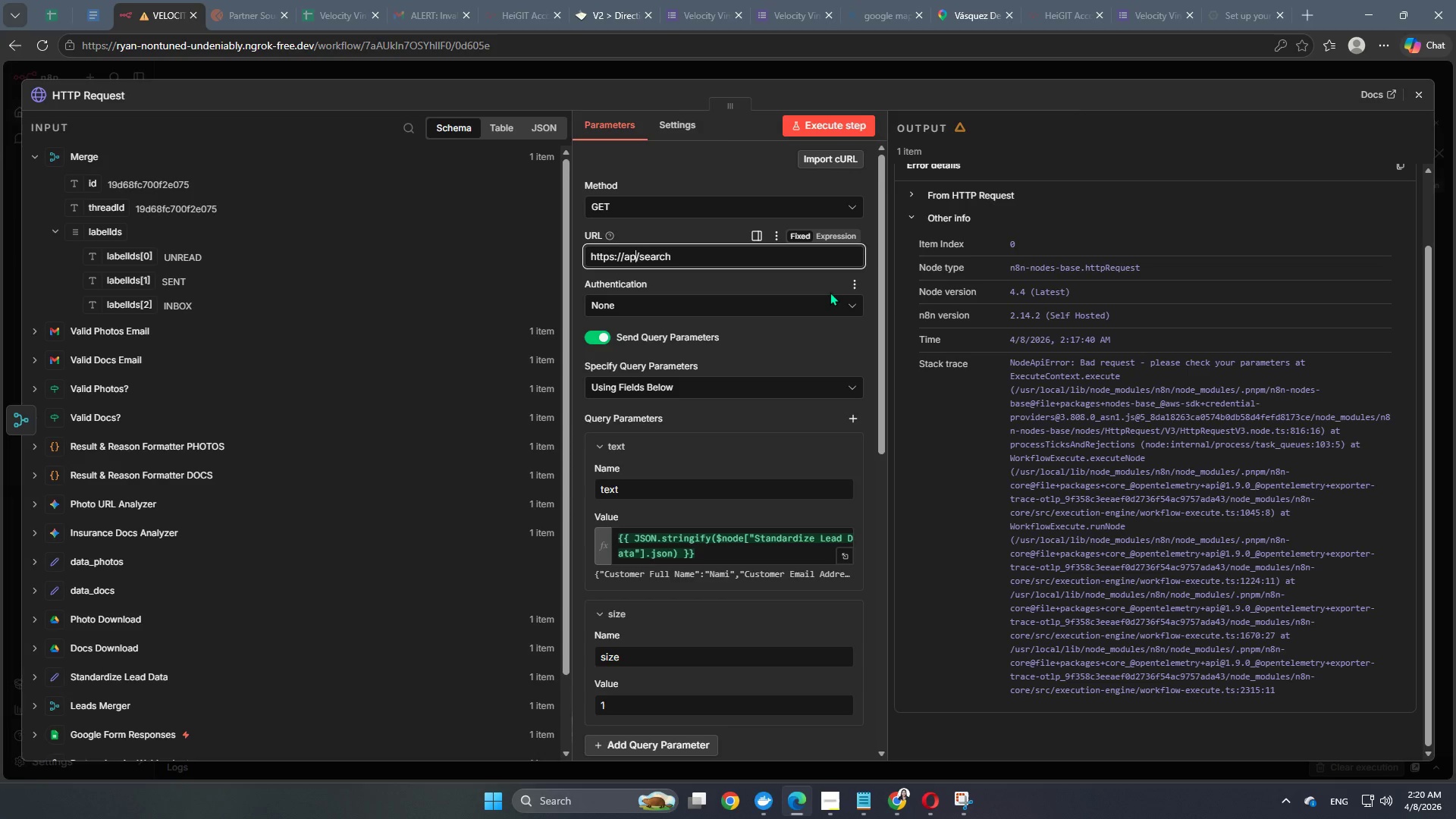 
key(Backspace)
 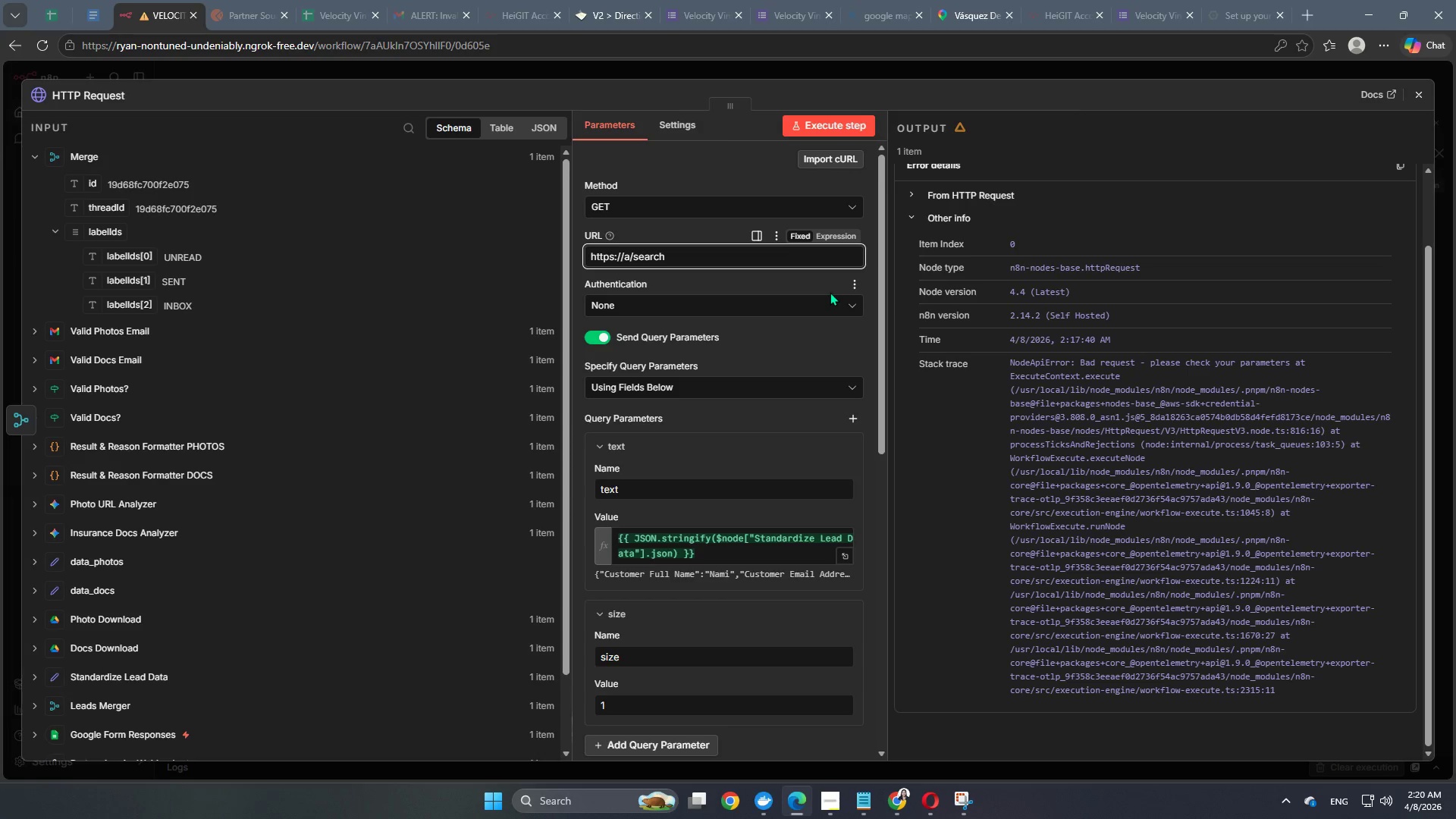 
key(Backspace)
 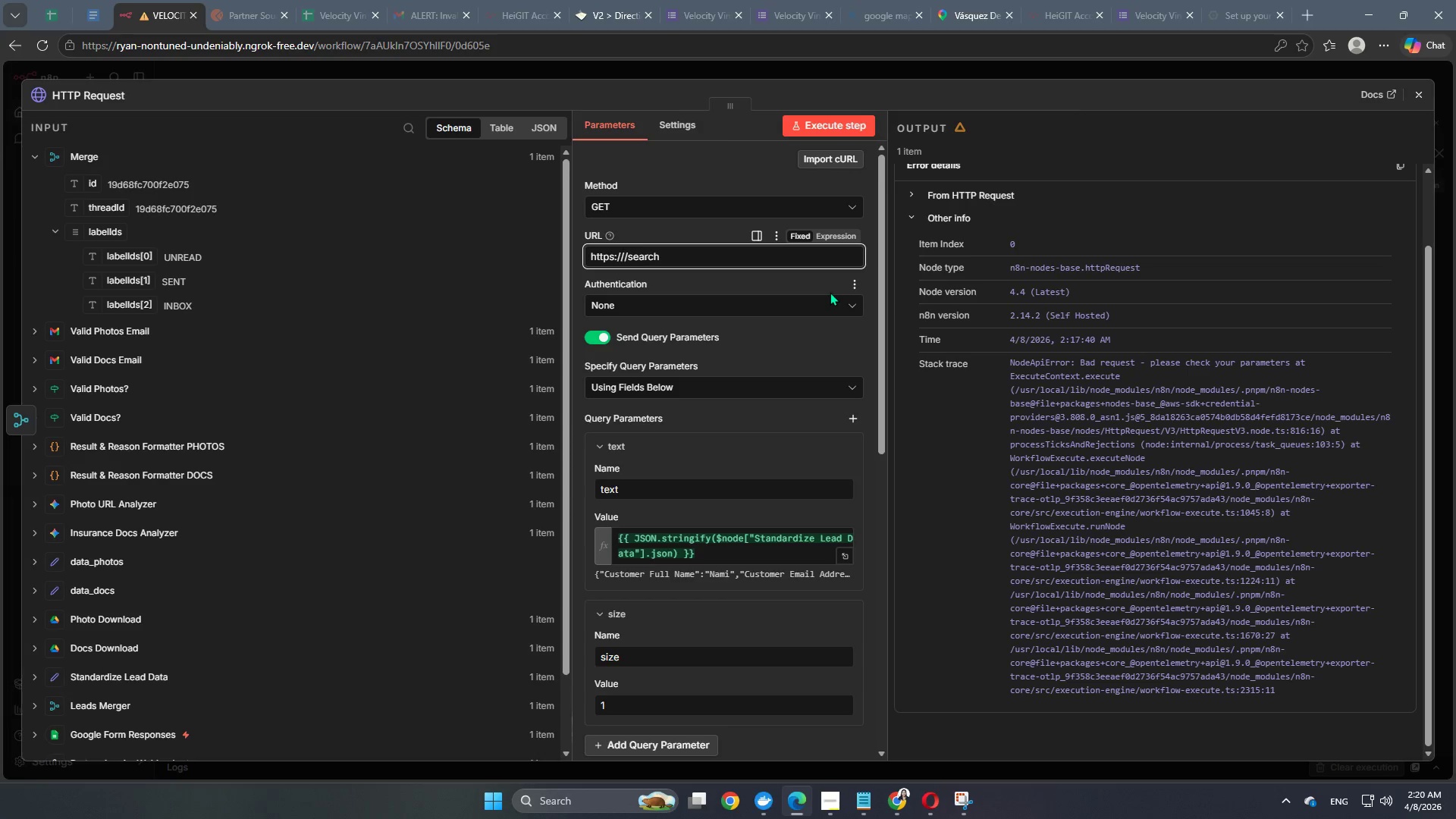 
type(nominatim)
 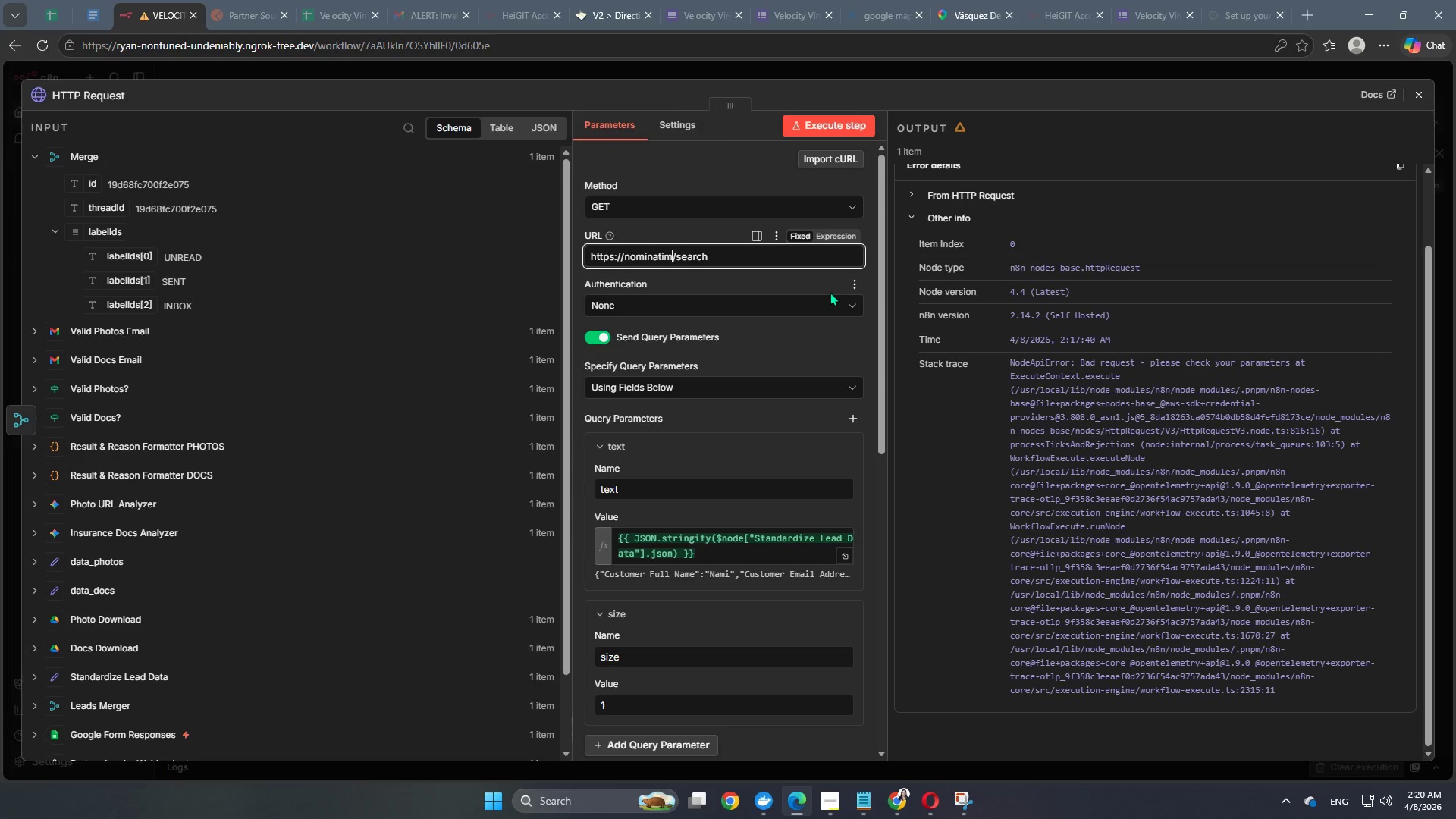 
type(.openstreetmap.org)
 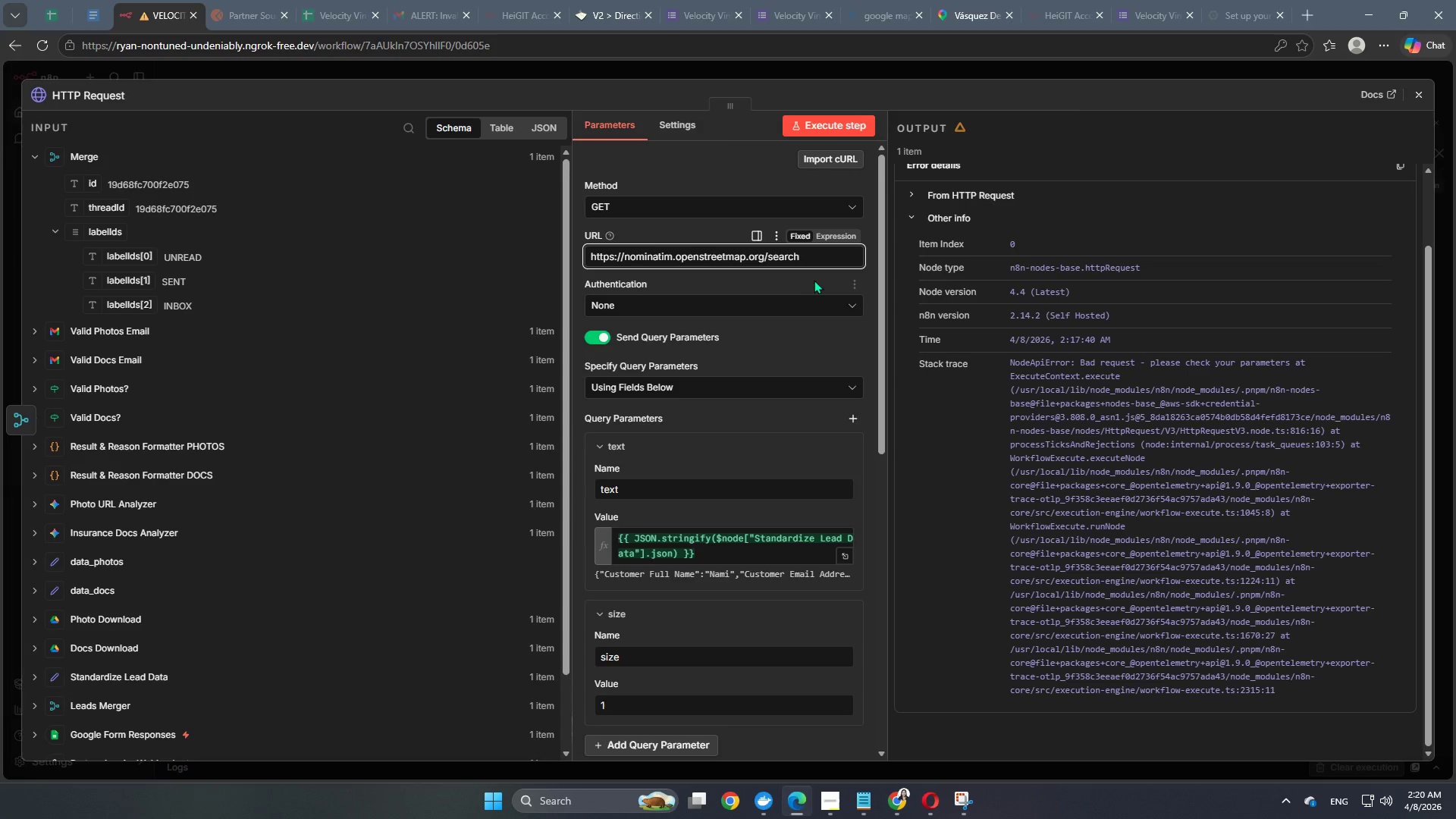 
wait(5.33)
 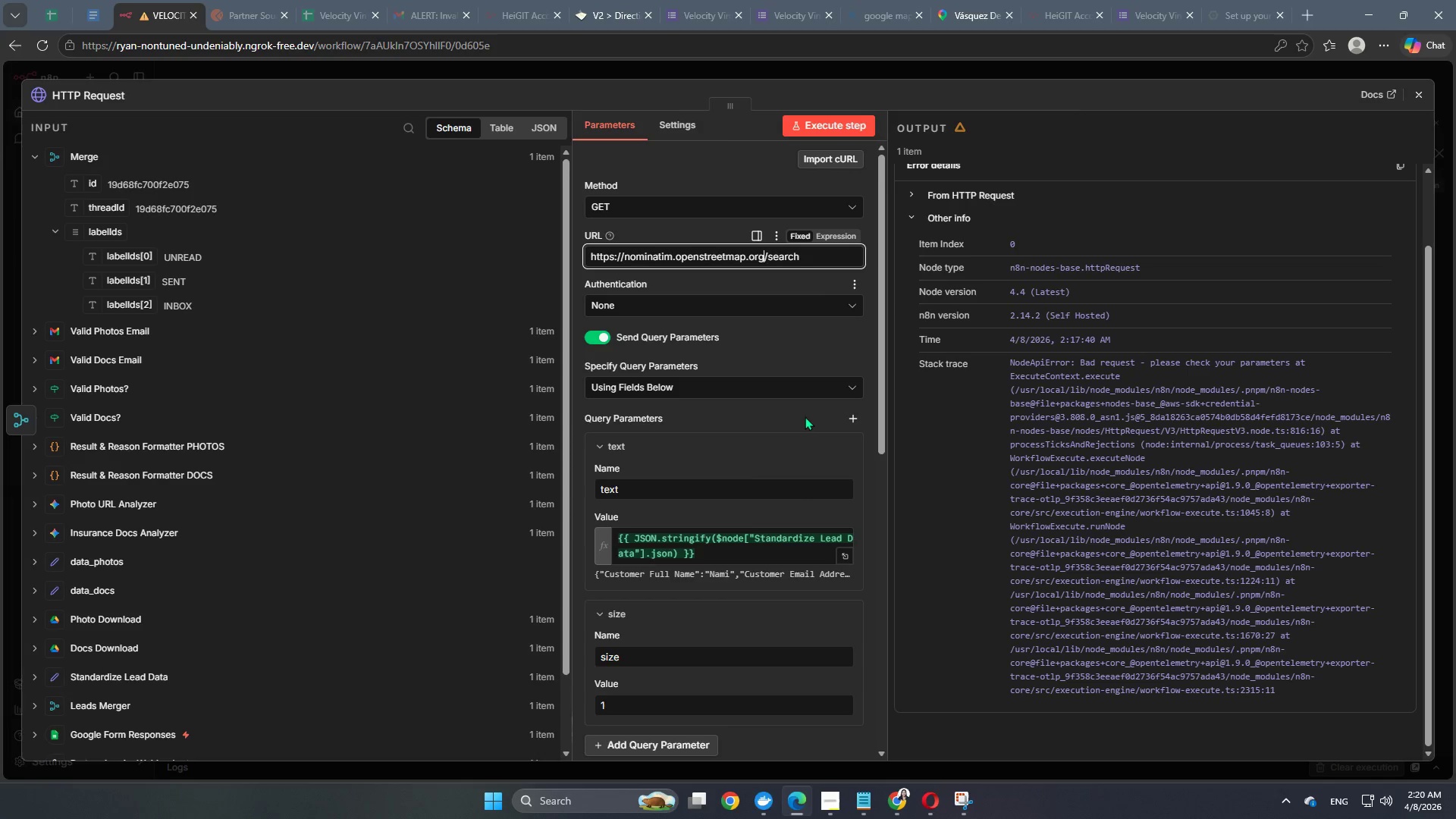 
left_click([823, 262])
 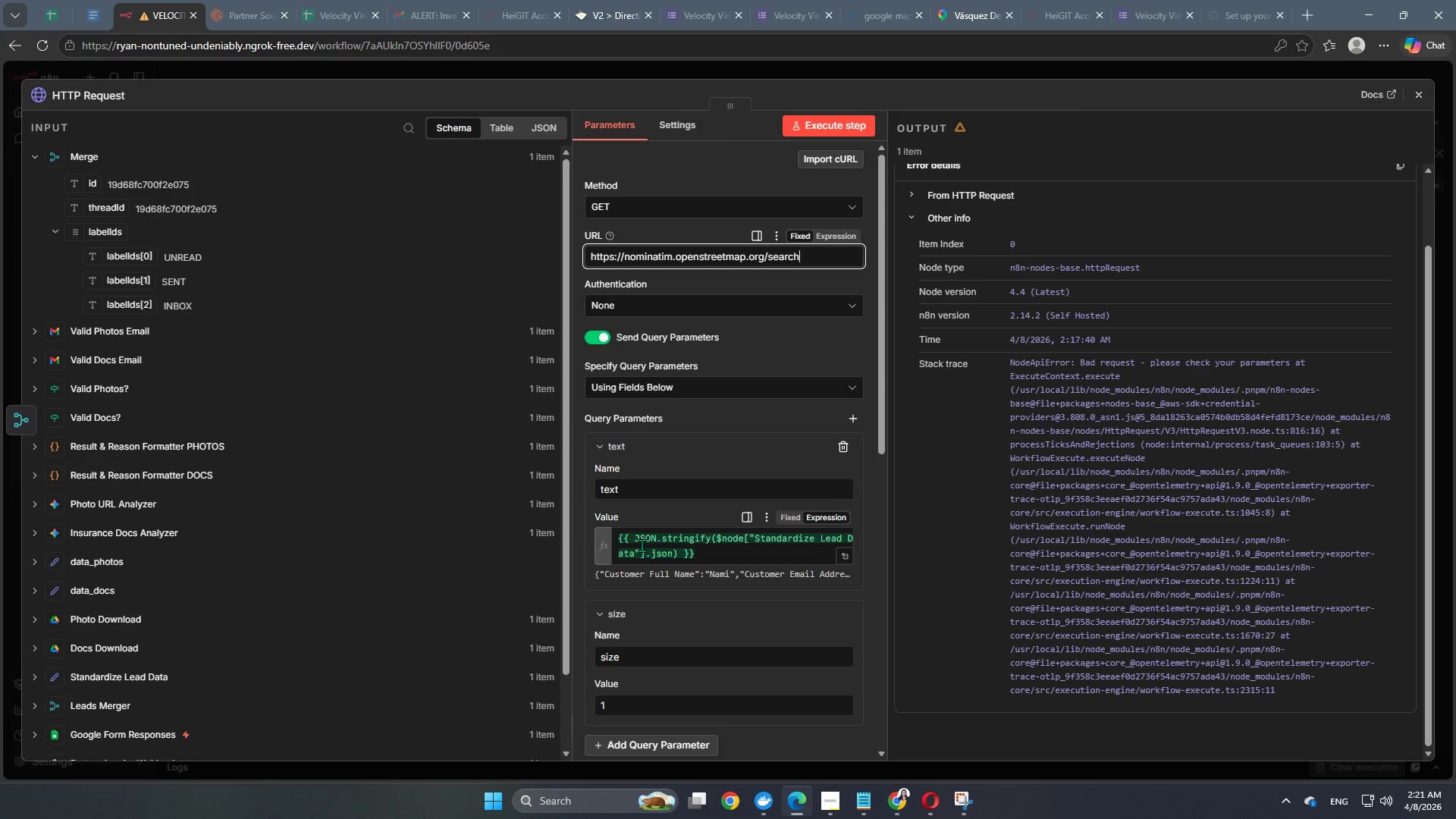 
wait(22.91)
 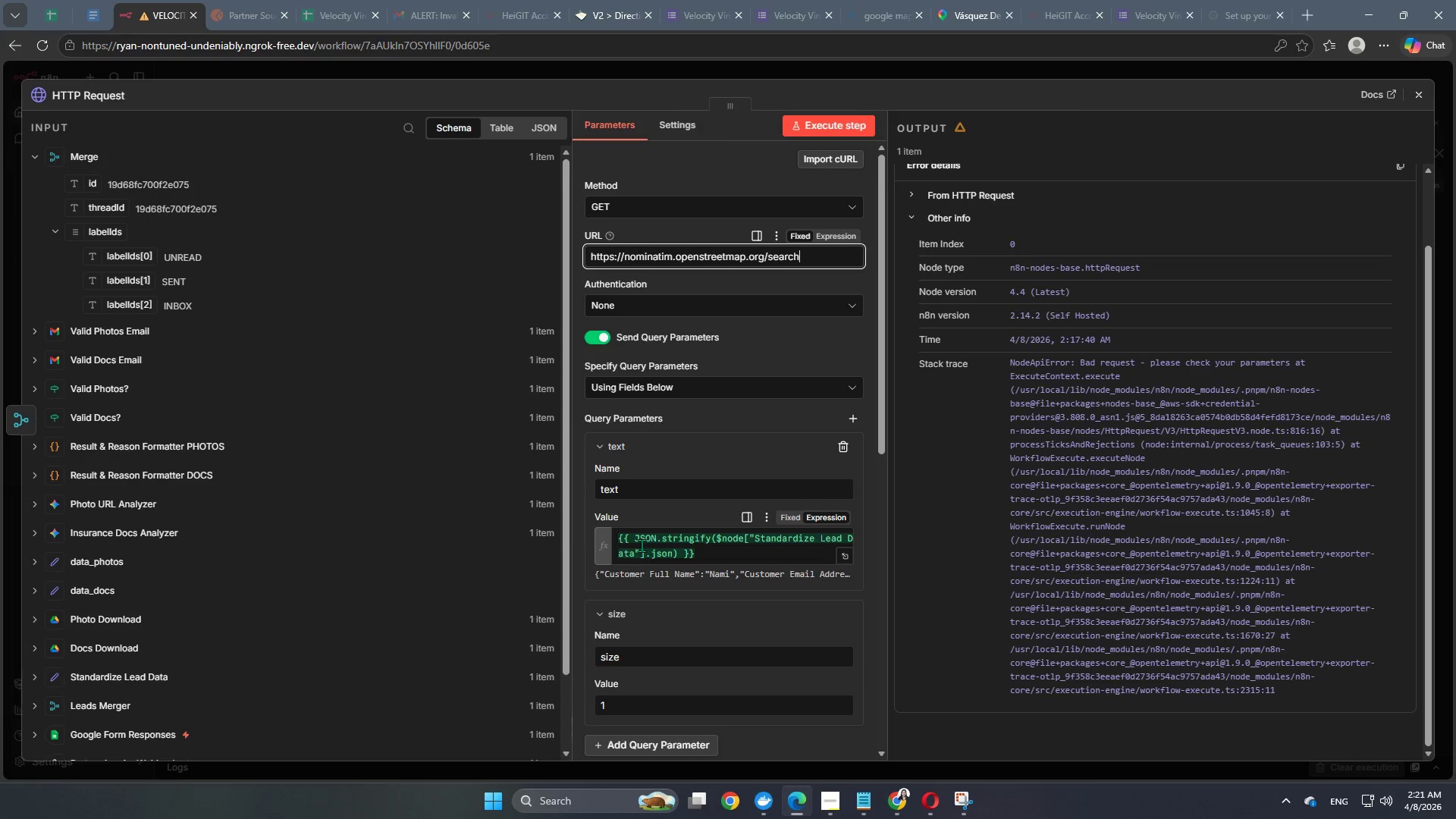 
mouse_move([730, 439])
 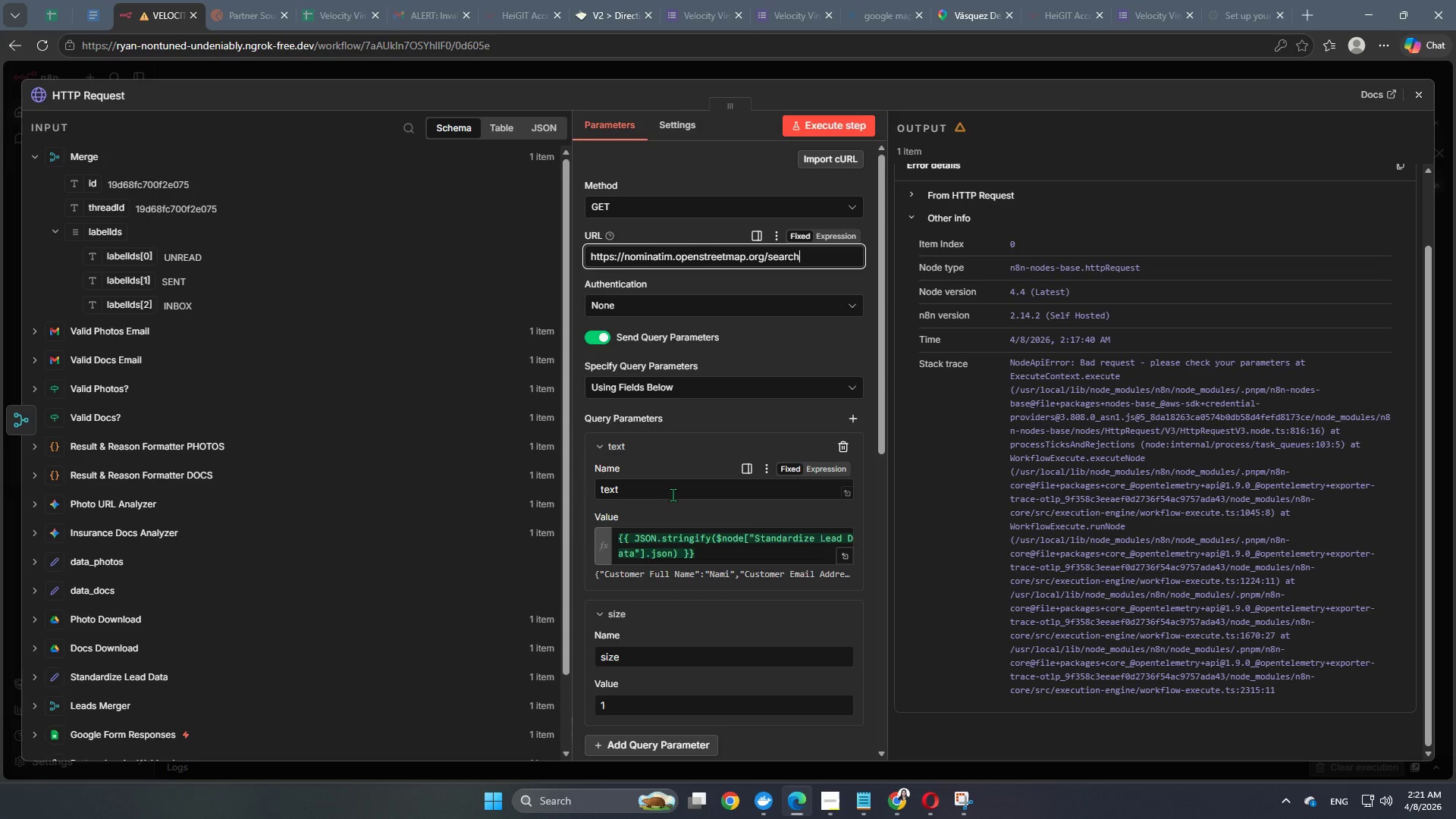 
left_click([670, 492])
 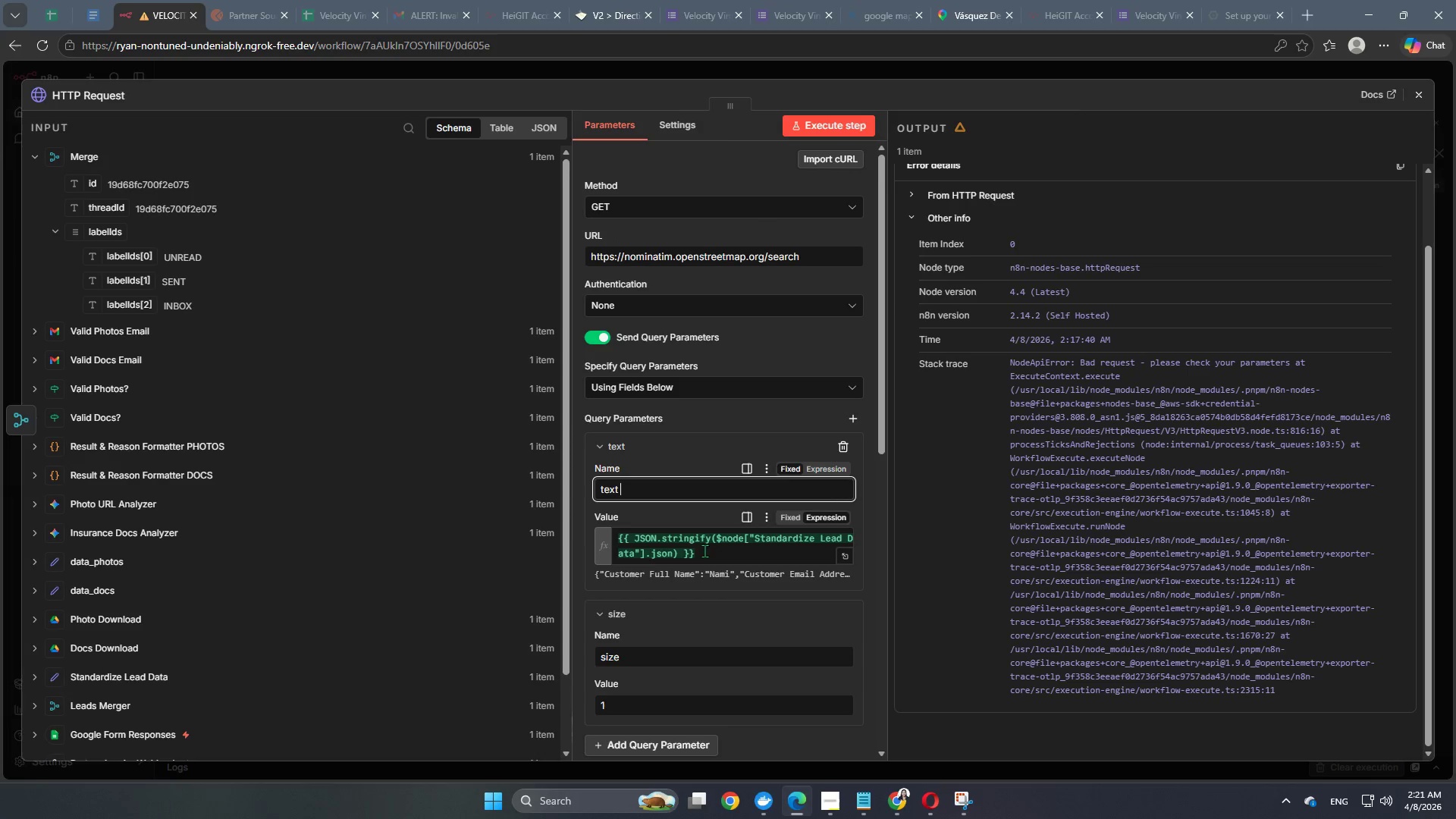 
left_click_drag(start_coordinate=[704, 558], to_coordinate=[670, 550])
 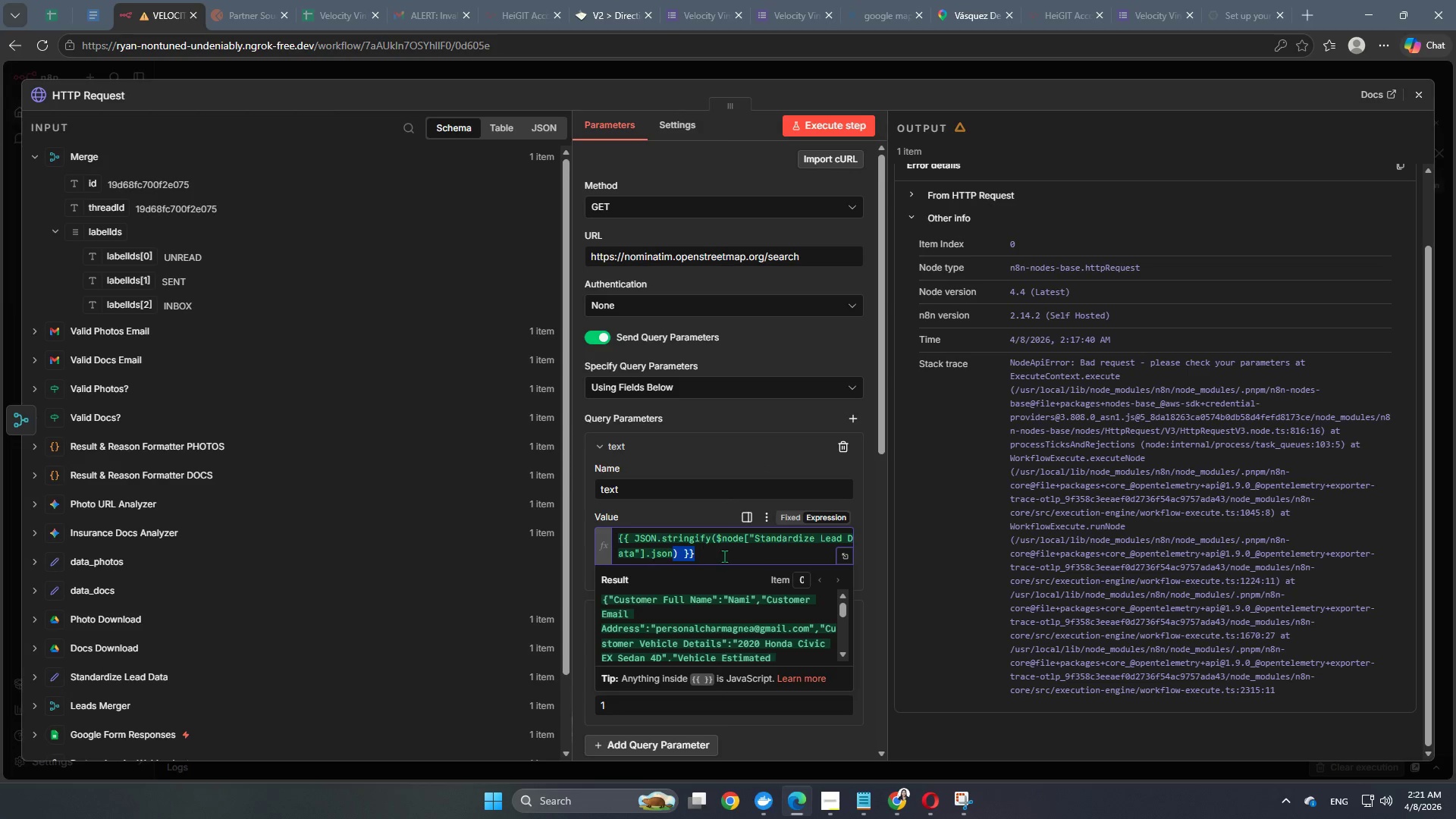 
left_click([724, 556])
 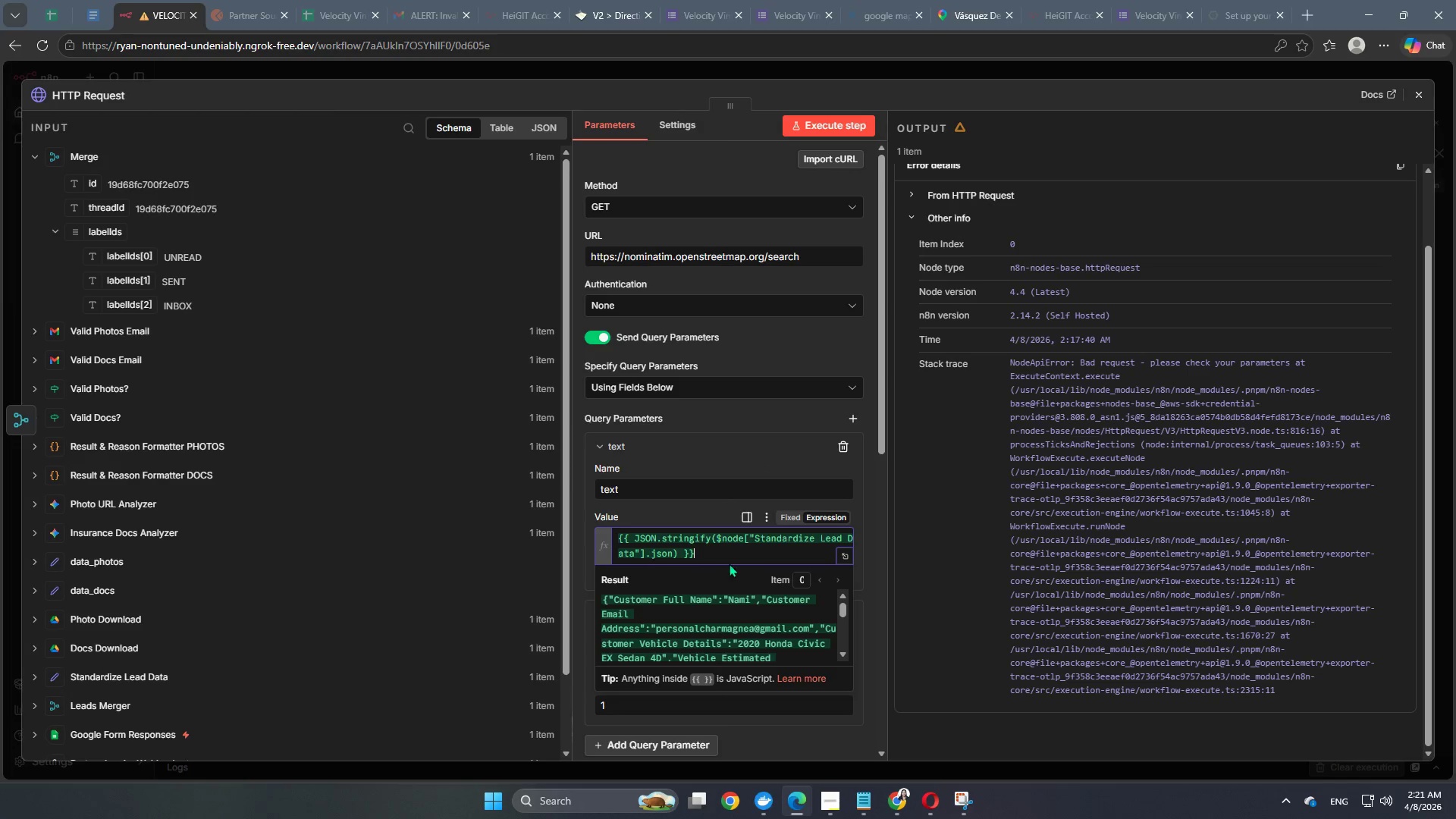 
left_click([717, 544])
 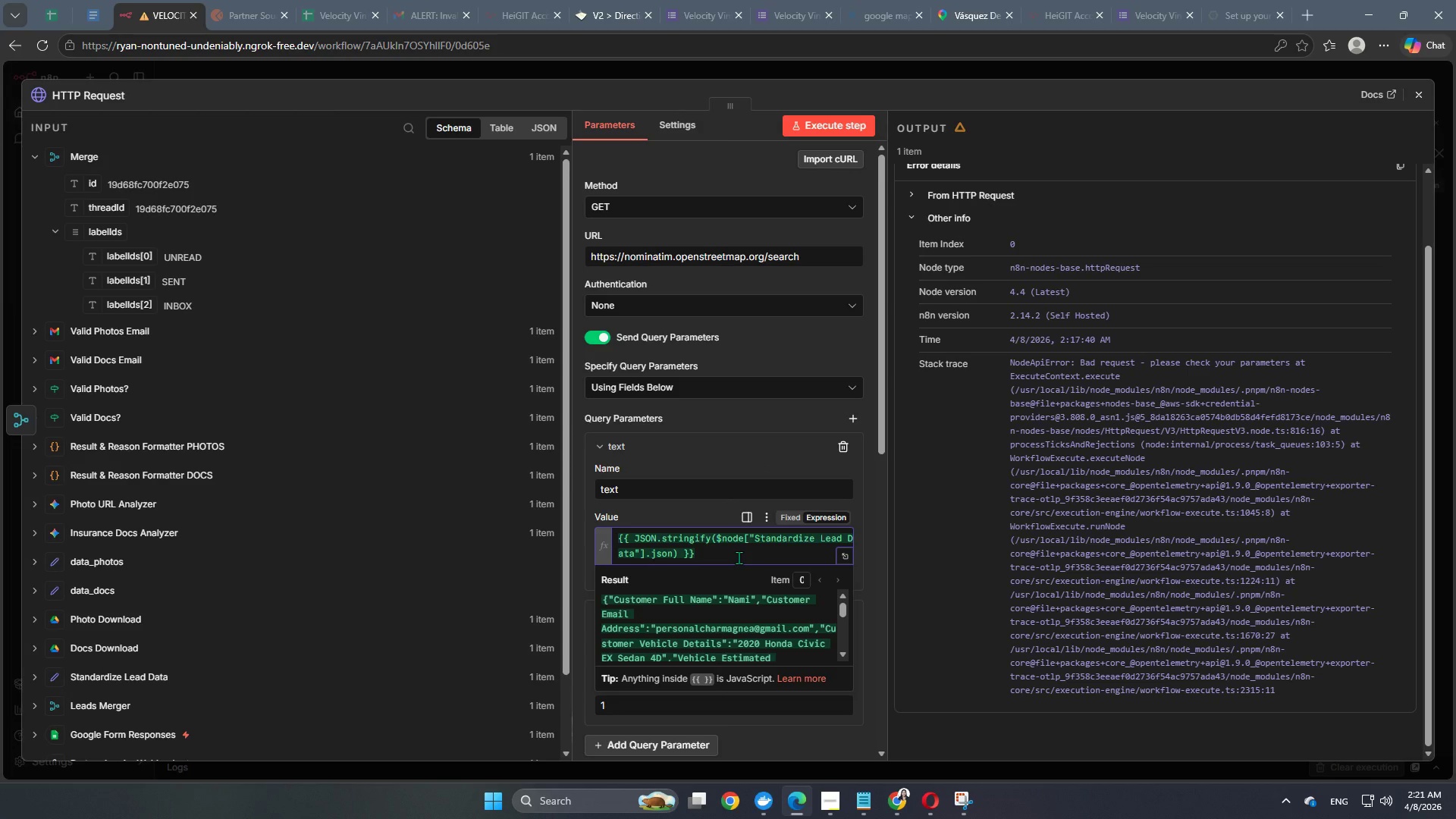 
key(Backspace)
 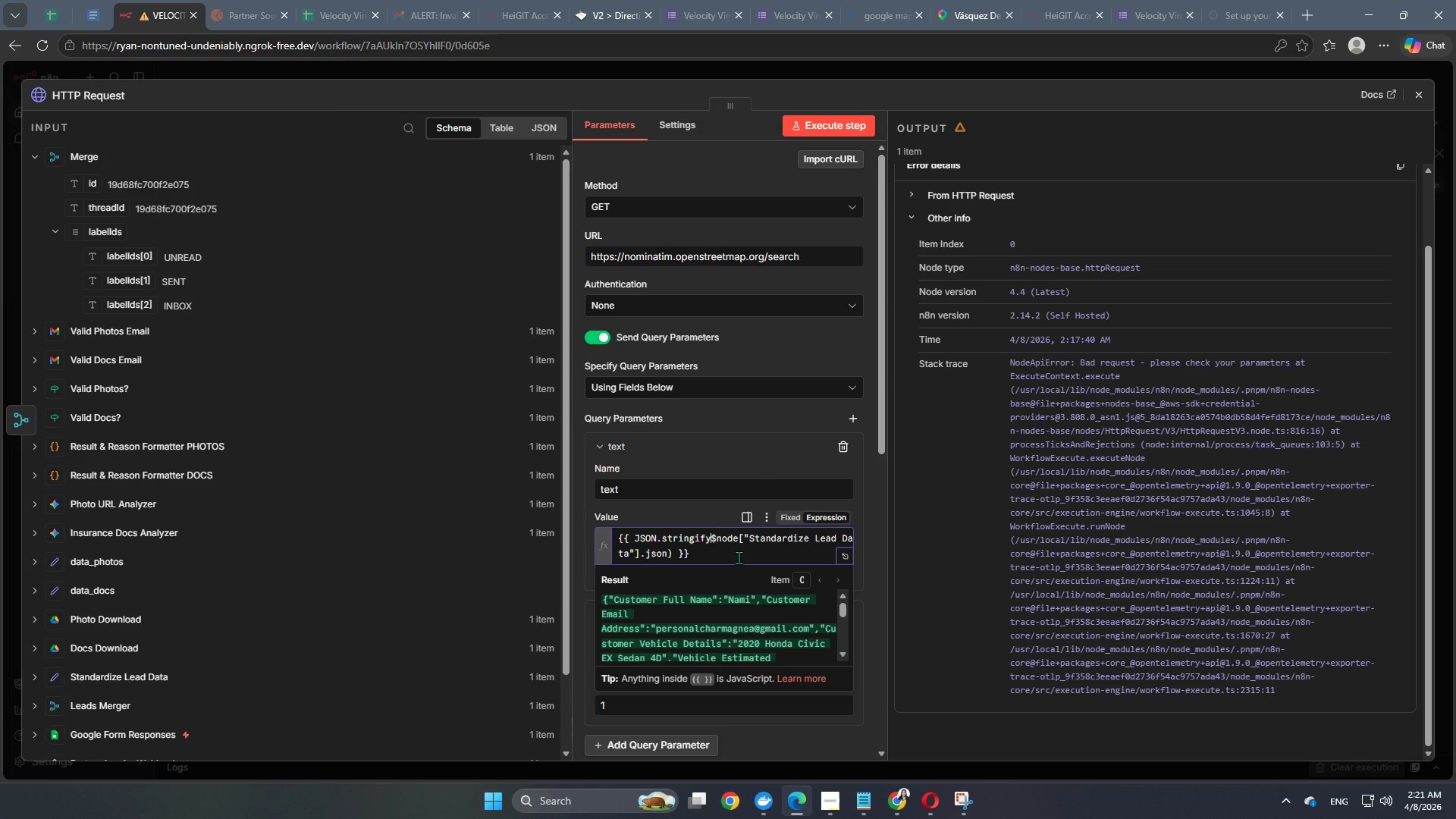 
key(Backspace)
 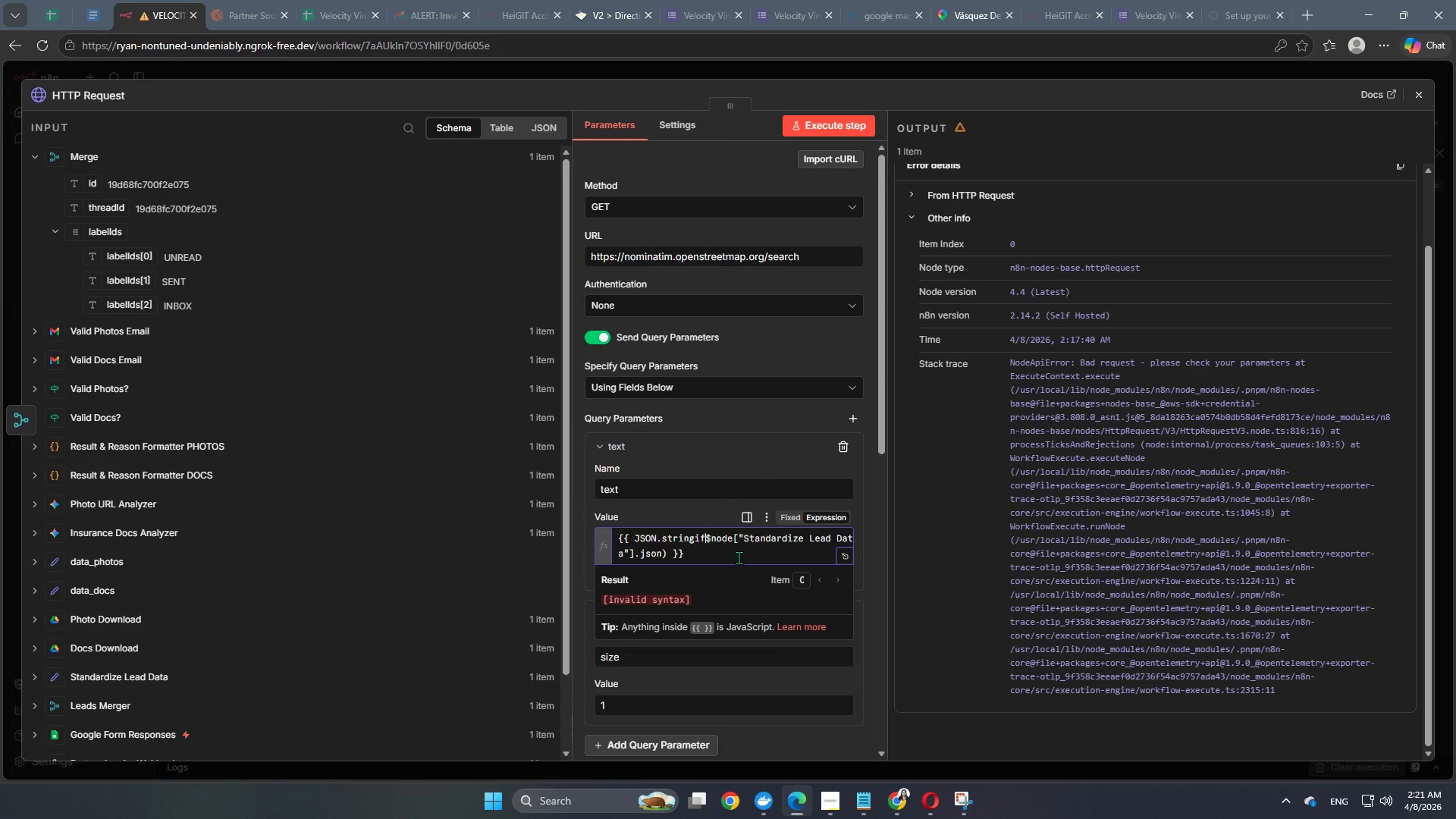 
hold_key(key=Backspace, duration=0.67)
 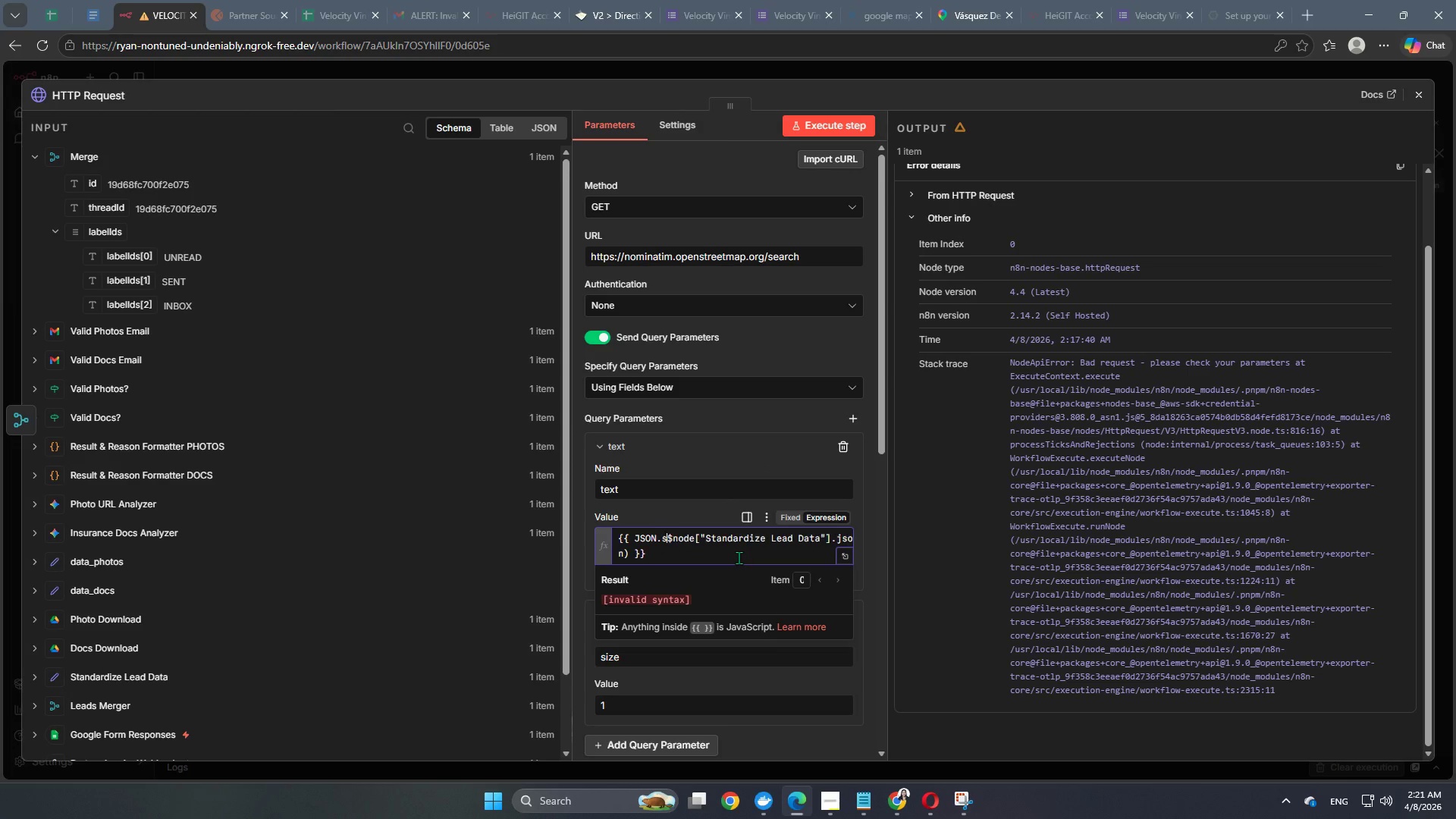 
key(Backspace)
 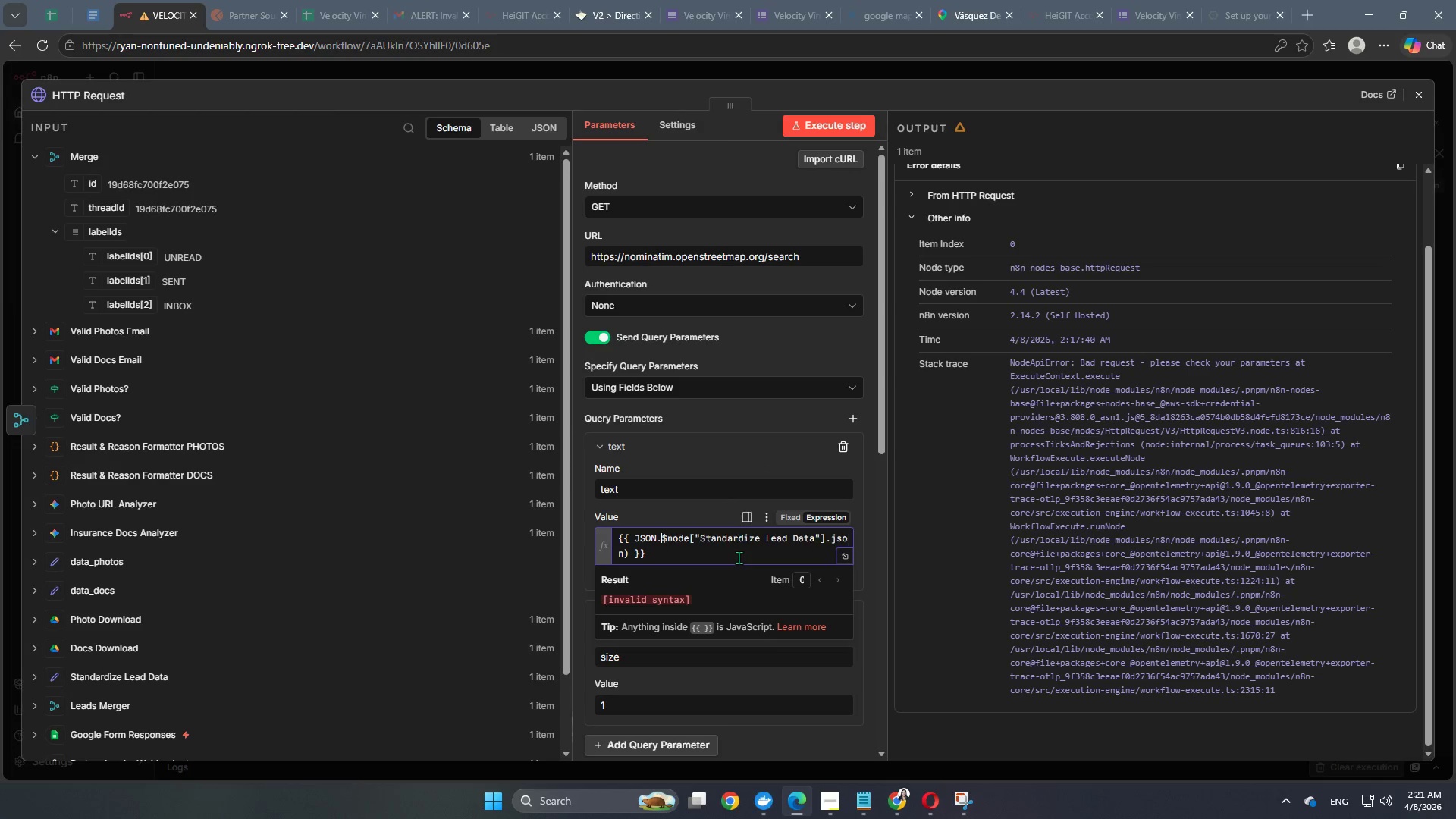 
key(Backspace)
 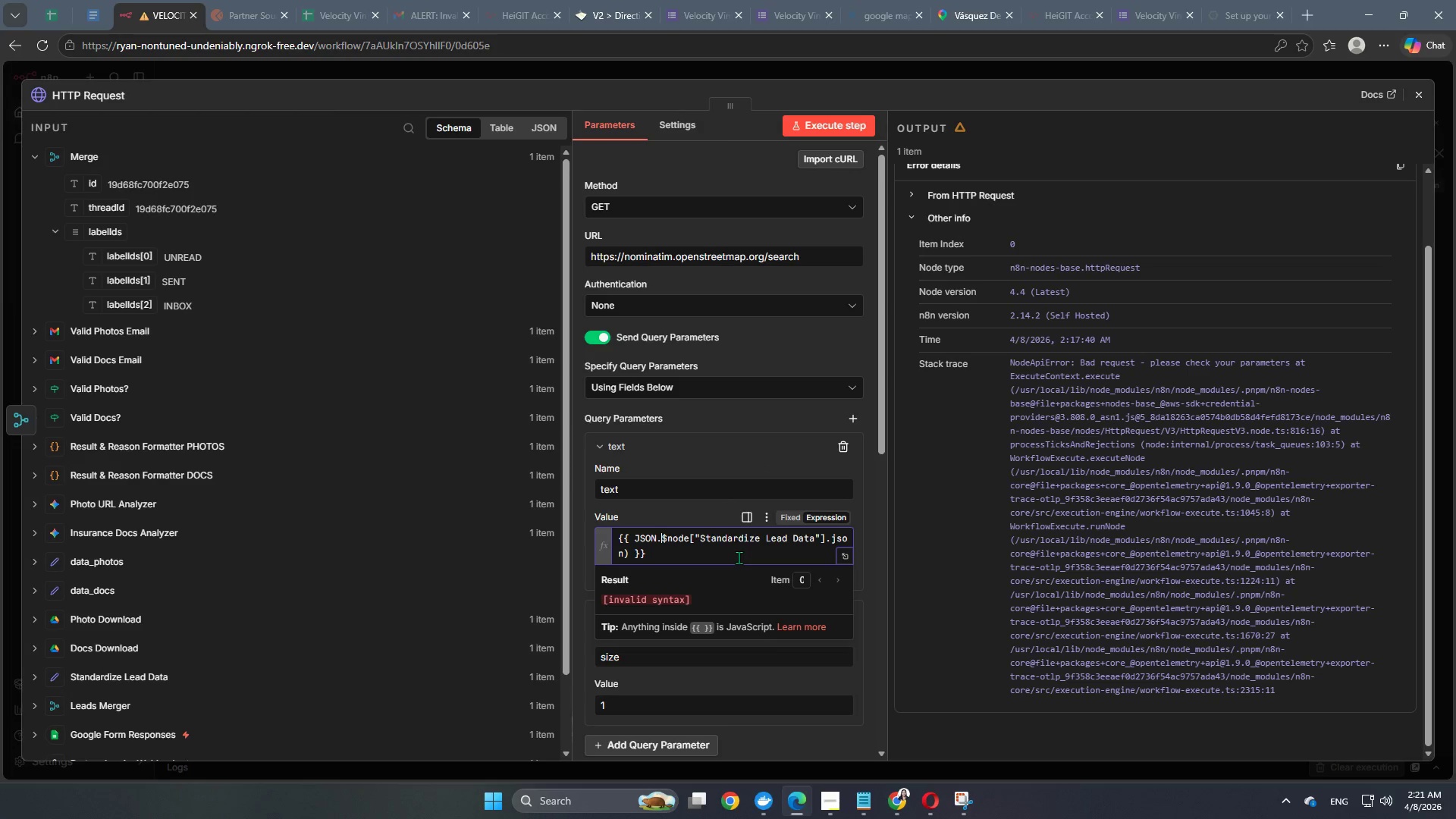 
key(Backspace)
 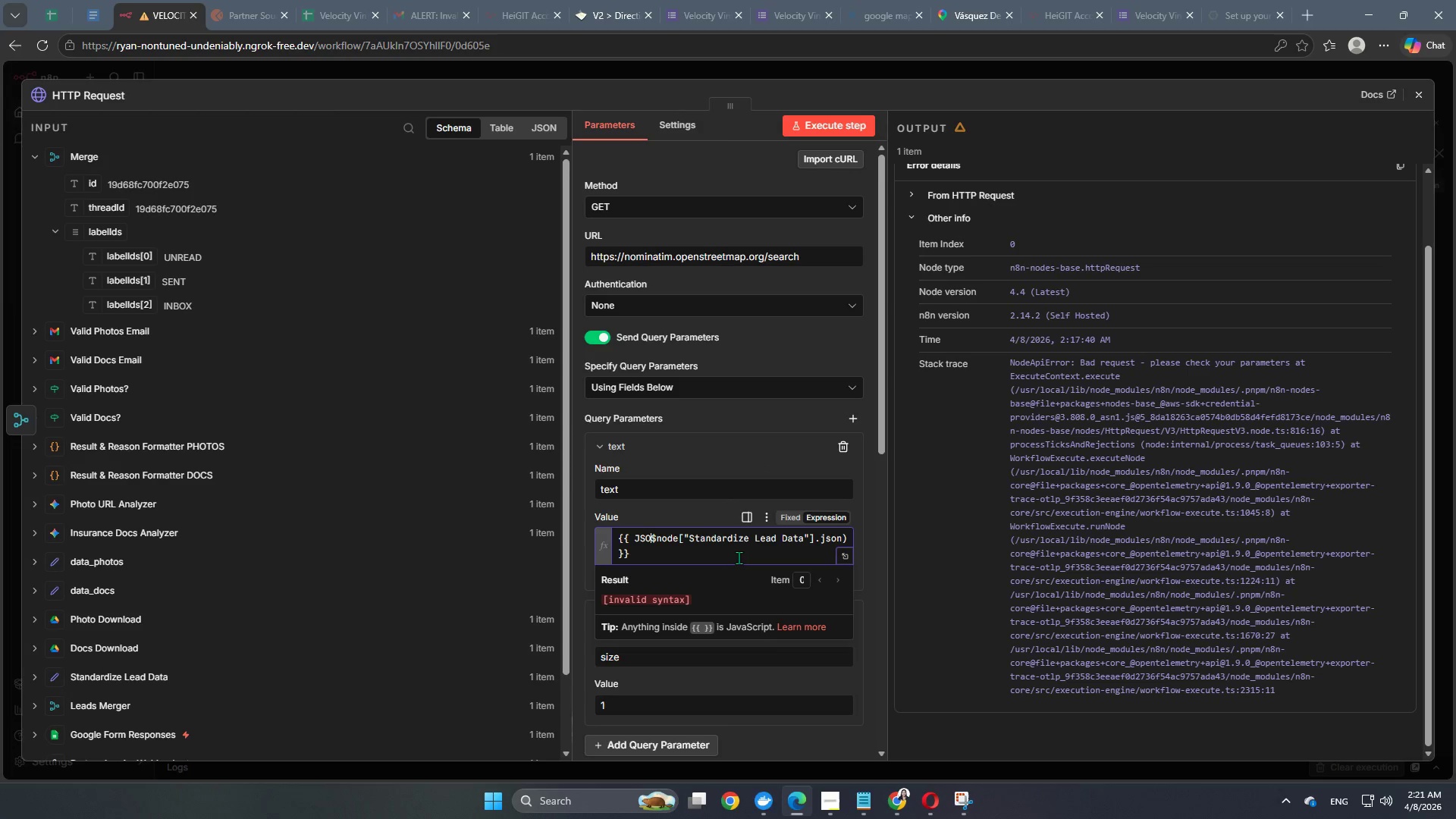 
key(Backspace)
 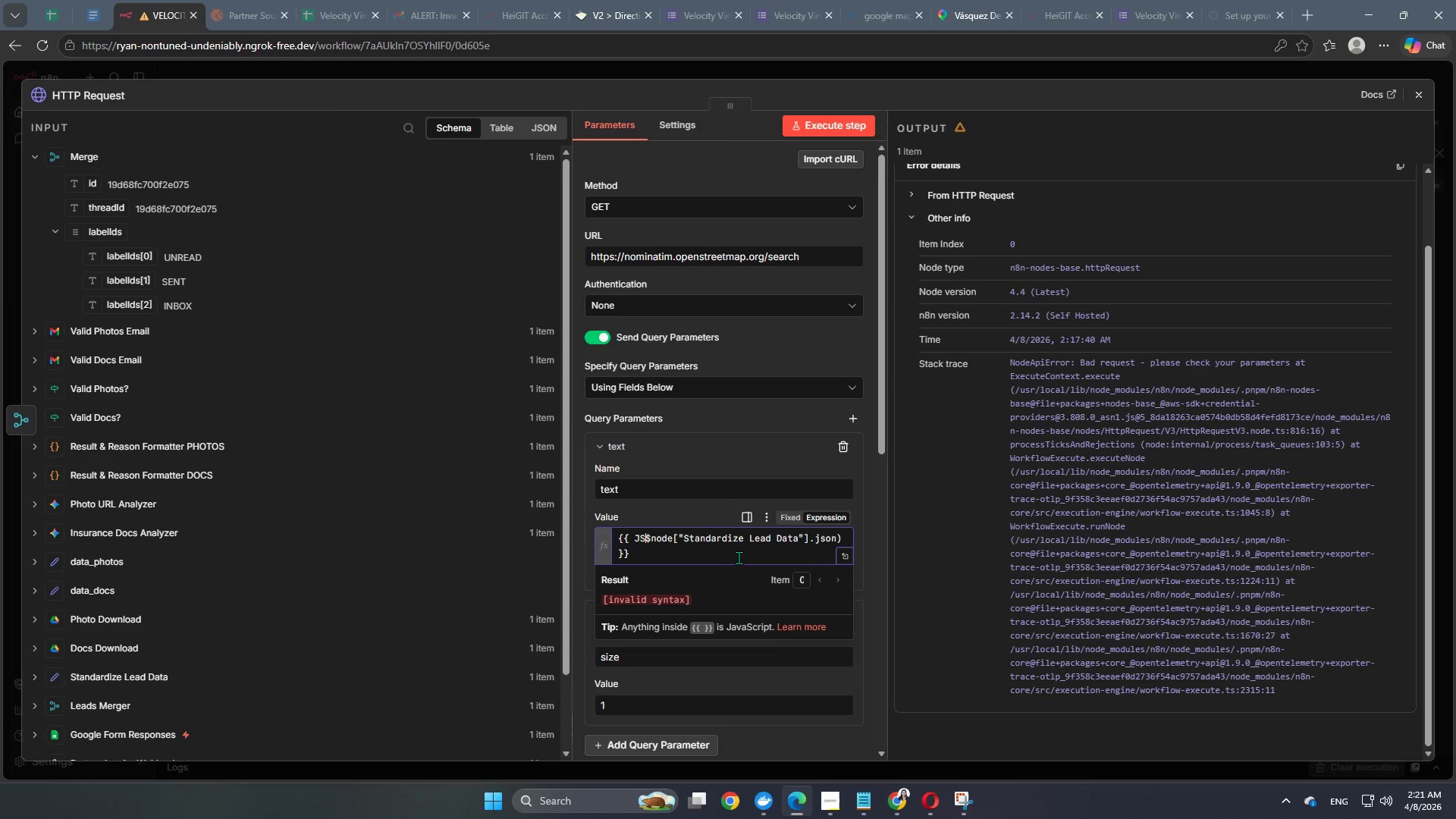 
key(Backspace)
 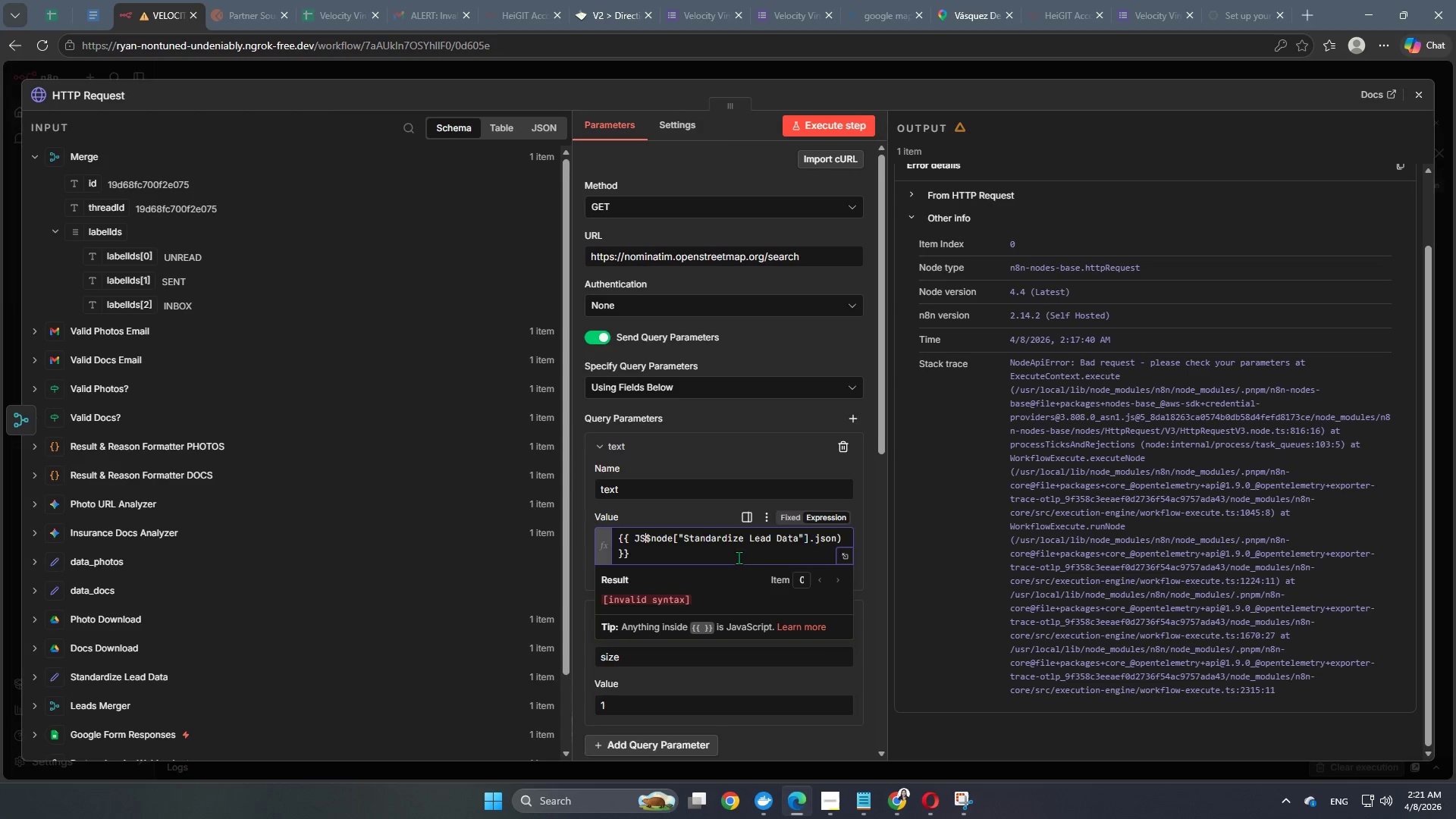 
key(Backspace)
 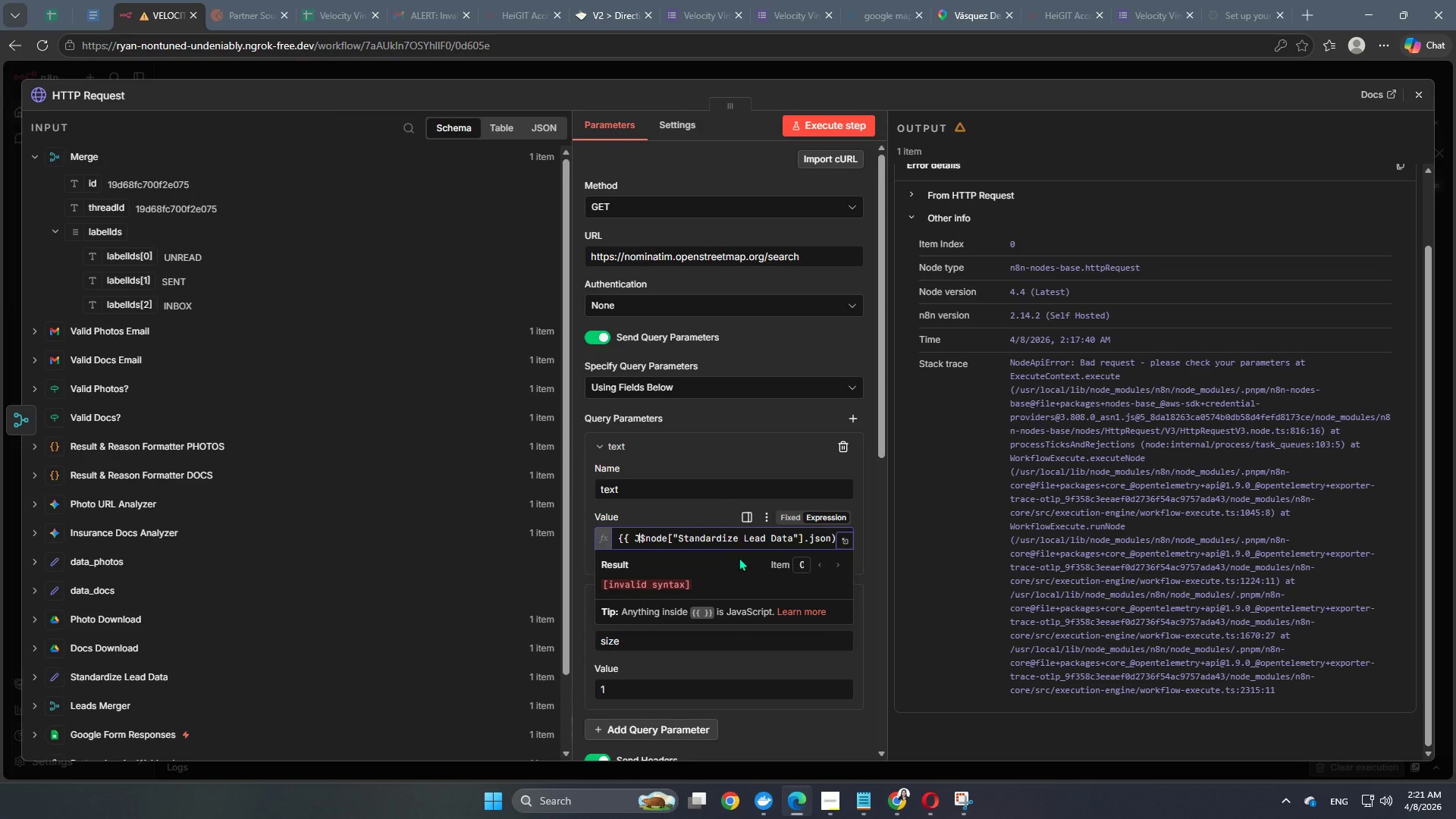 
key(Backspace)
 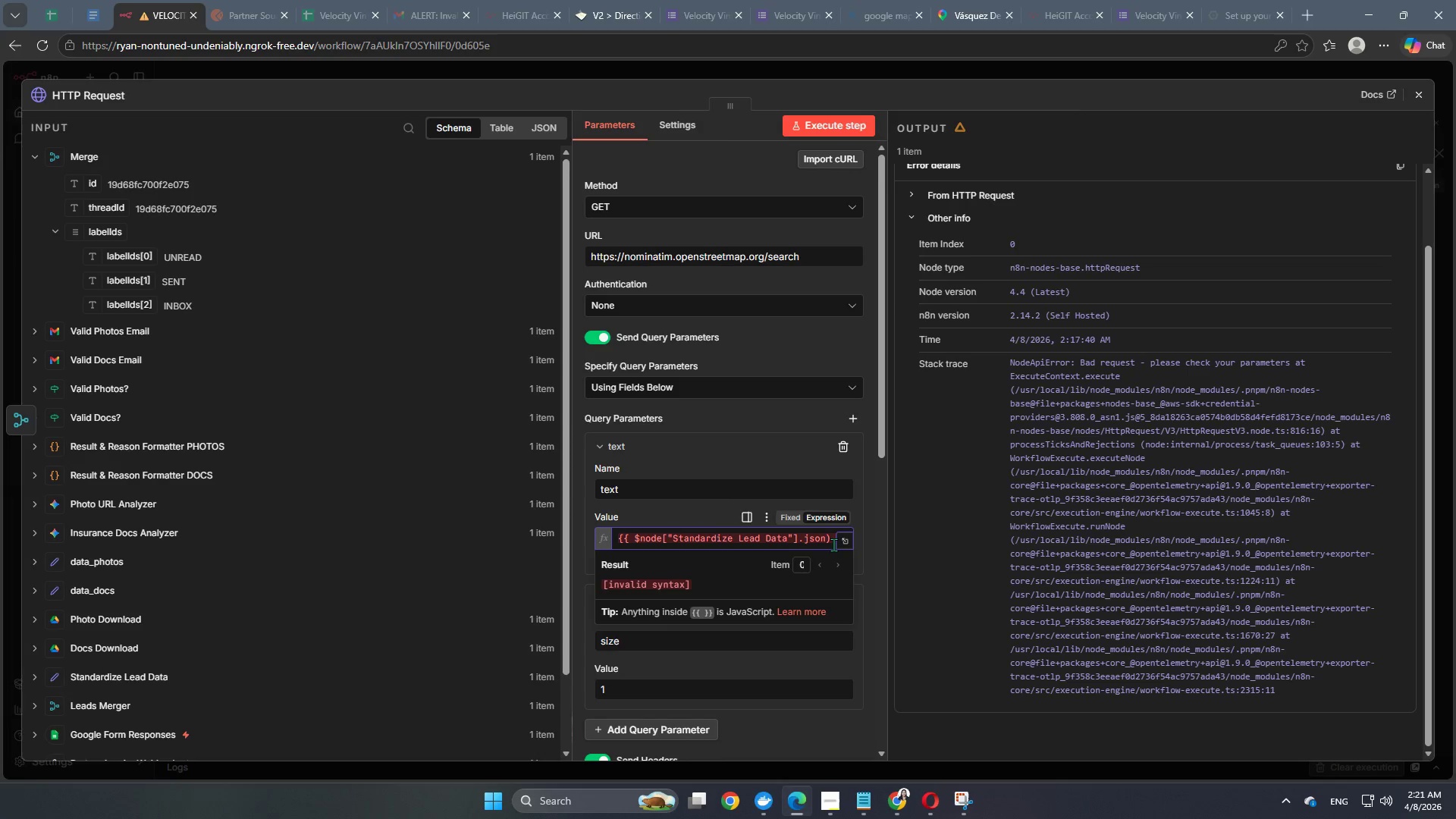 
left_click([829, 538])
 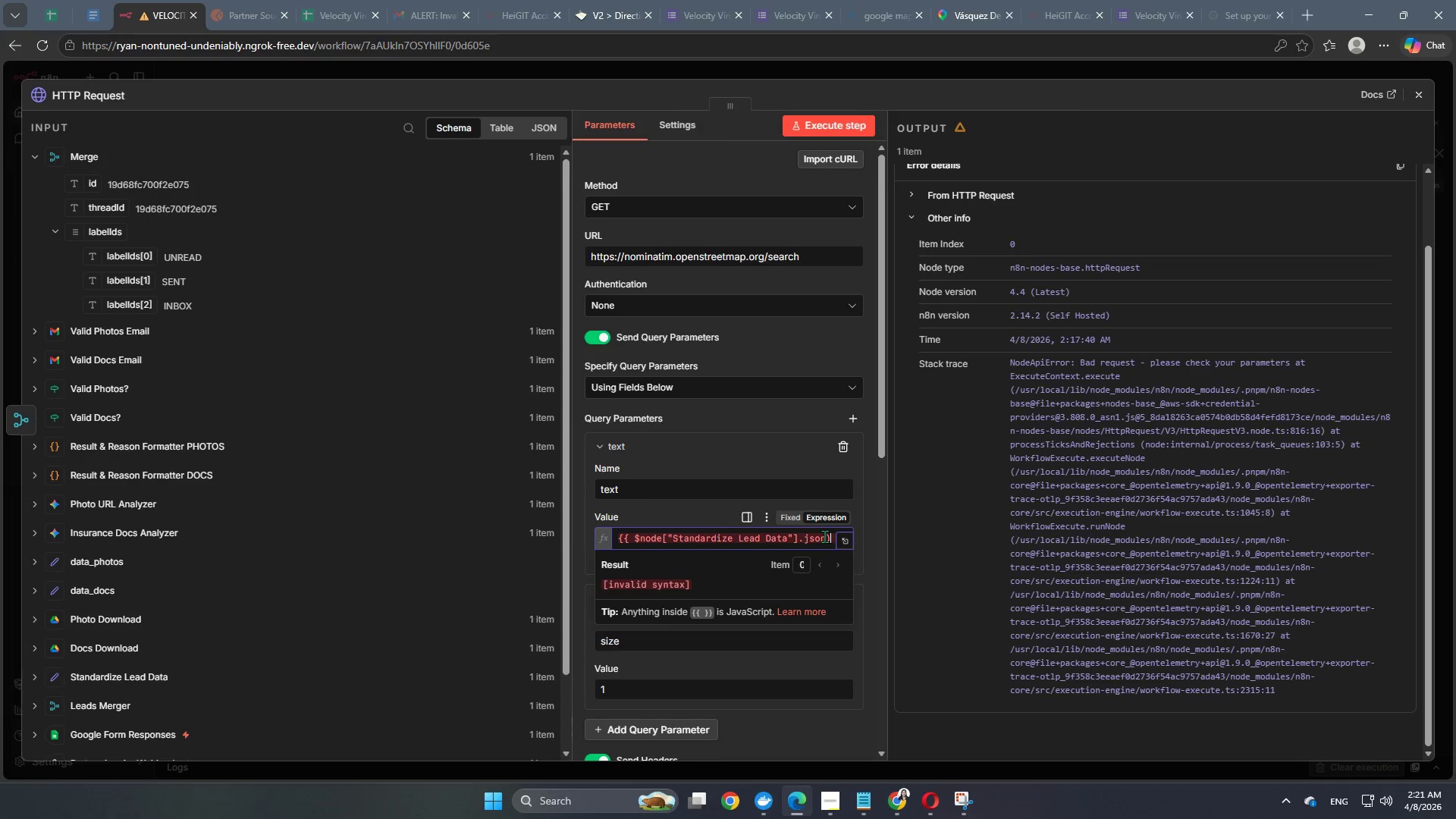 
hold_key(key=ArrowRight, duration=1.14)
 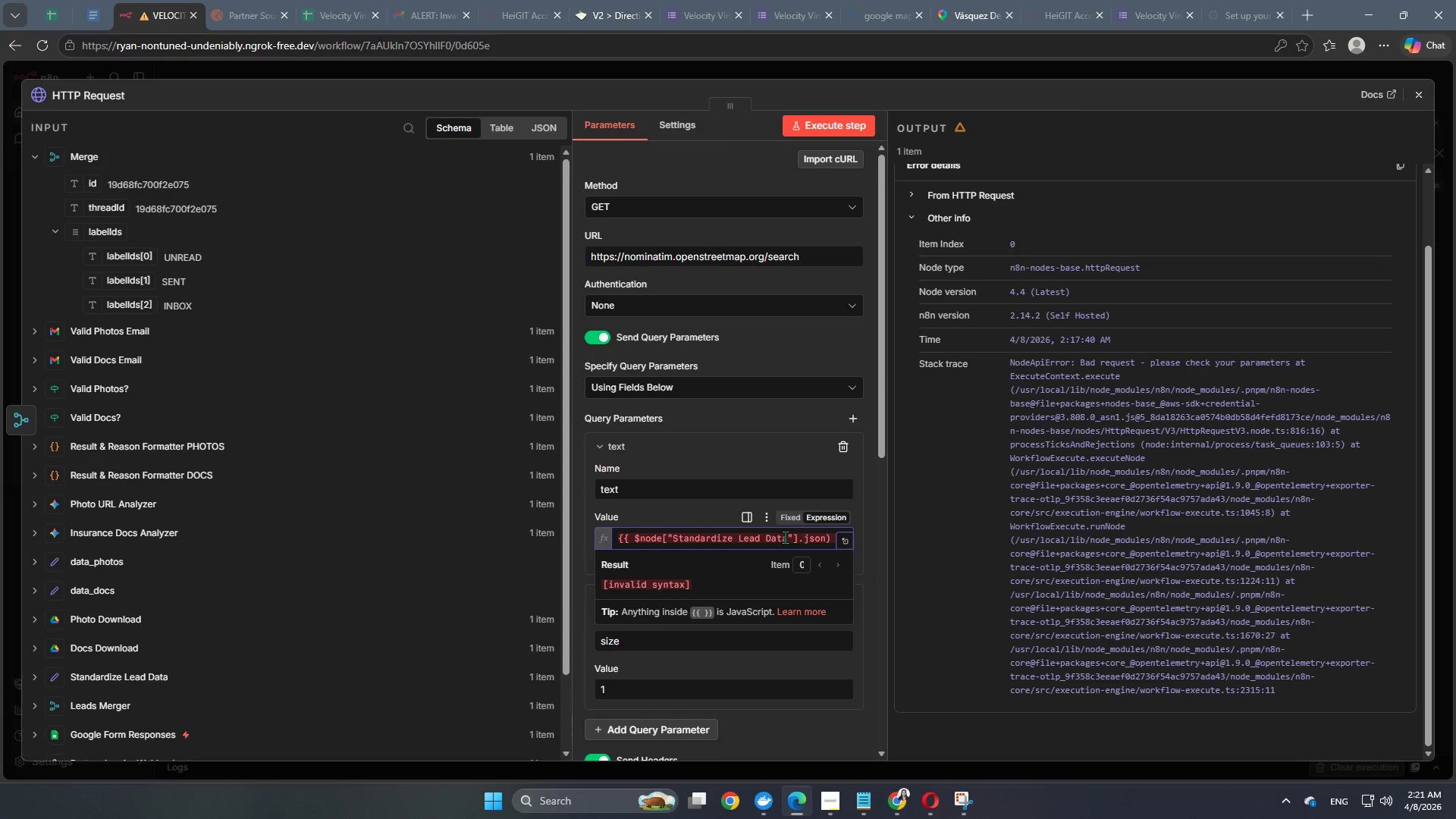 
left_click([785, 537])
 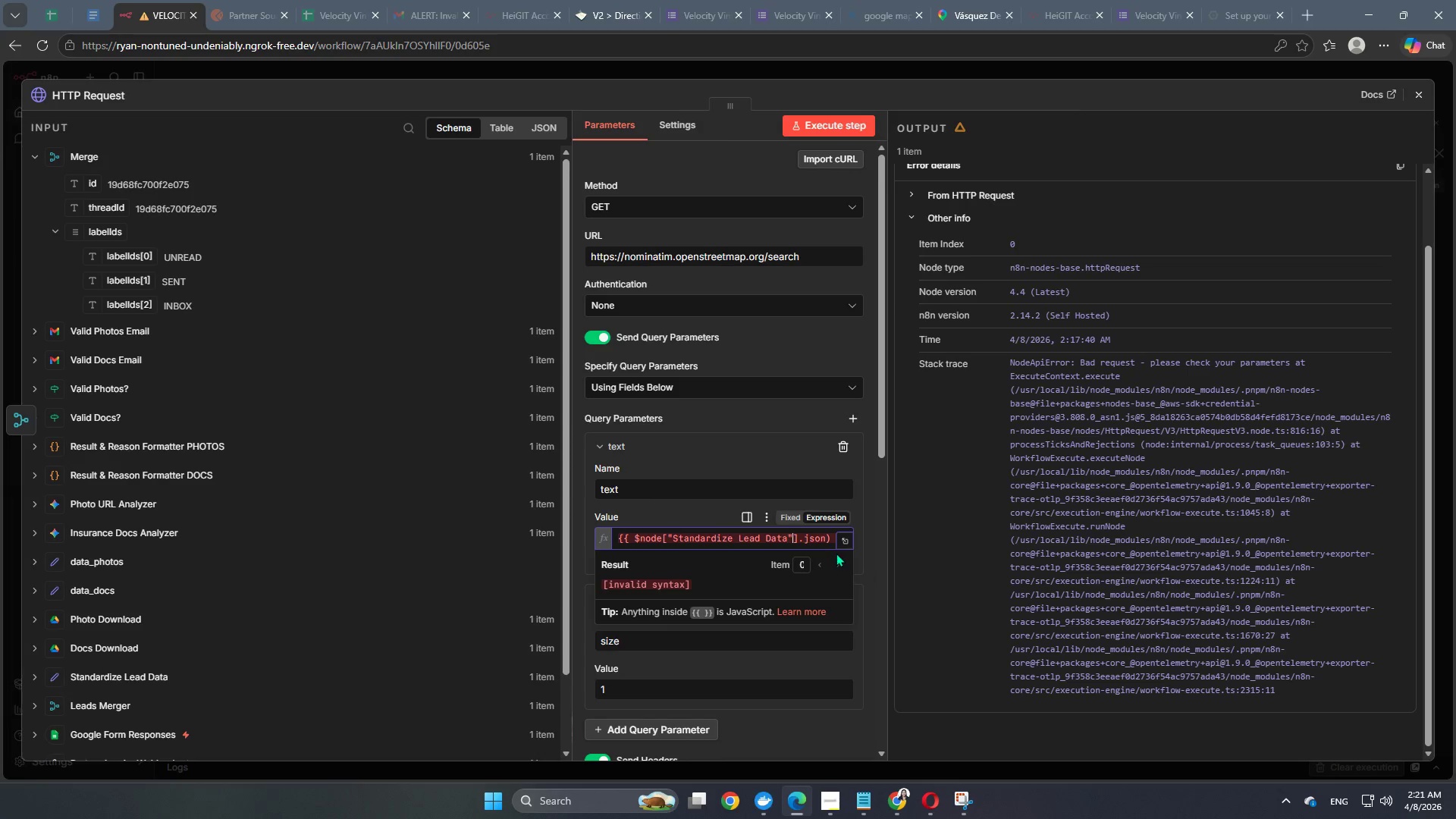 
hold_key(key=ArrowRight, duration=0.39)
 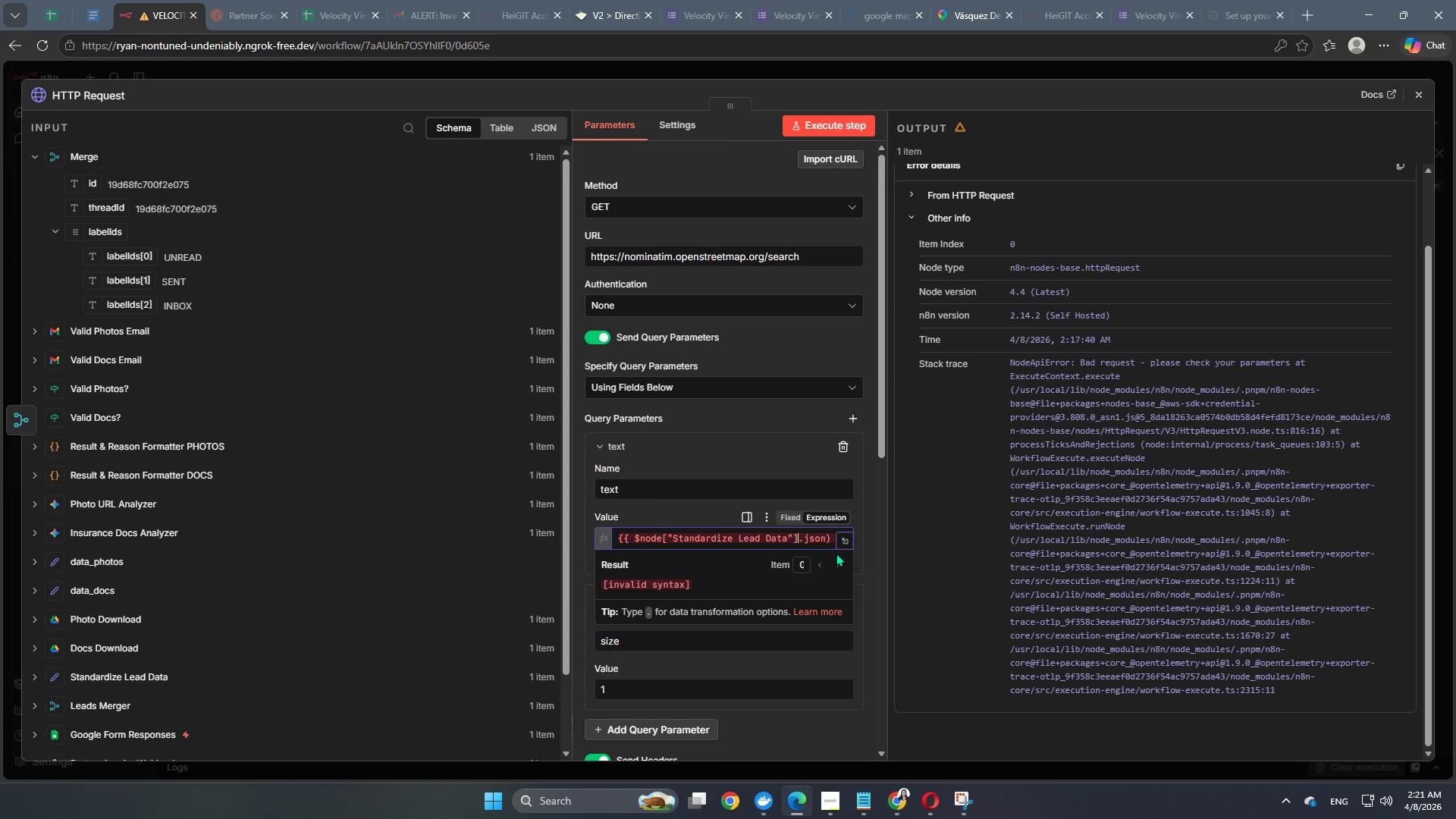 
key(ArrowRight)
 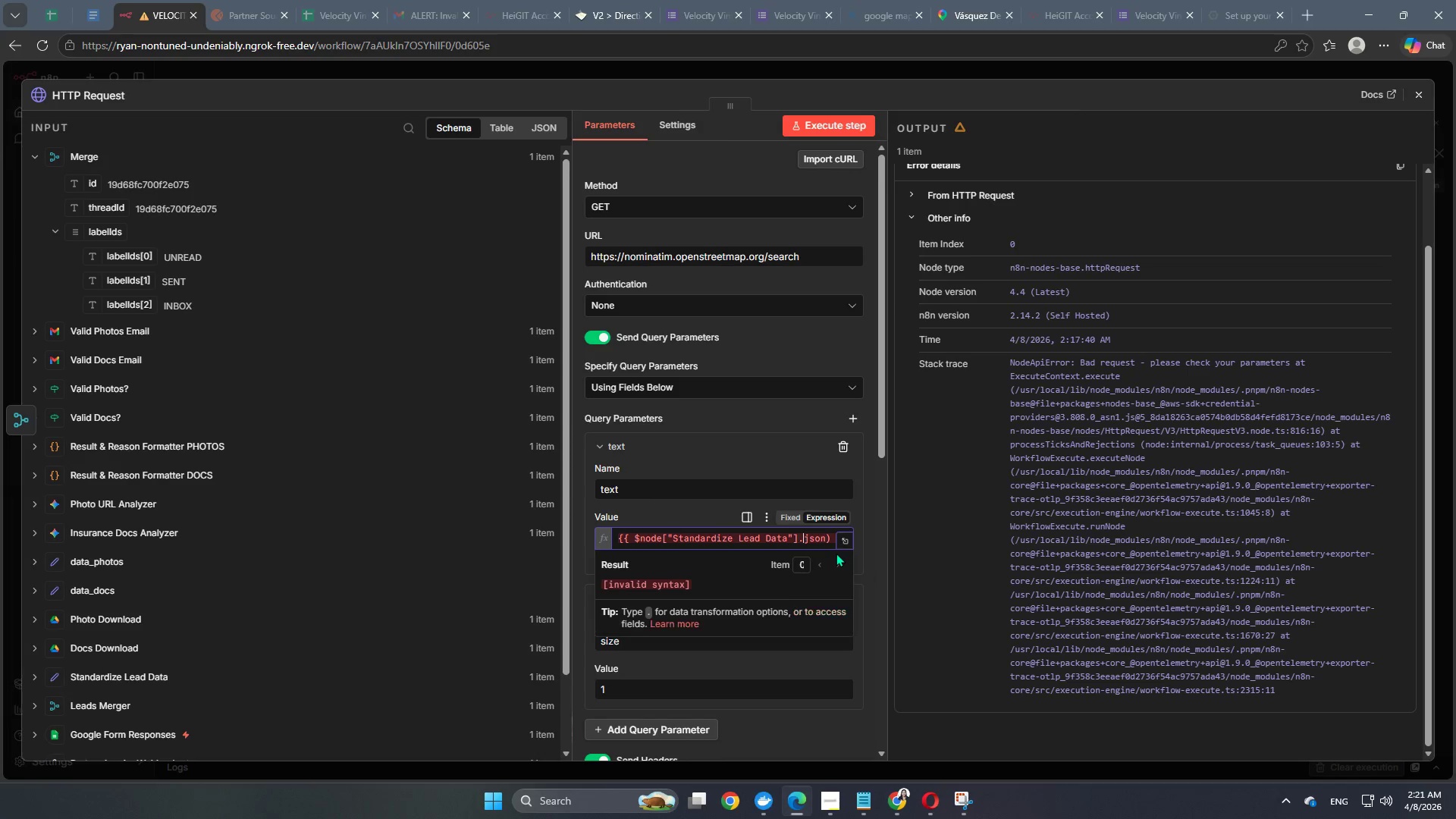 
key(ArrowRight)
 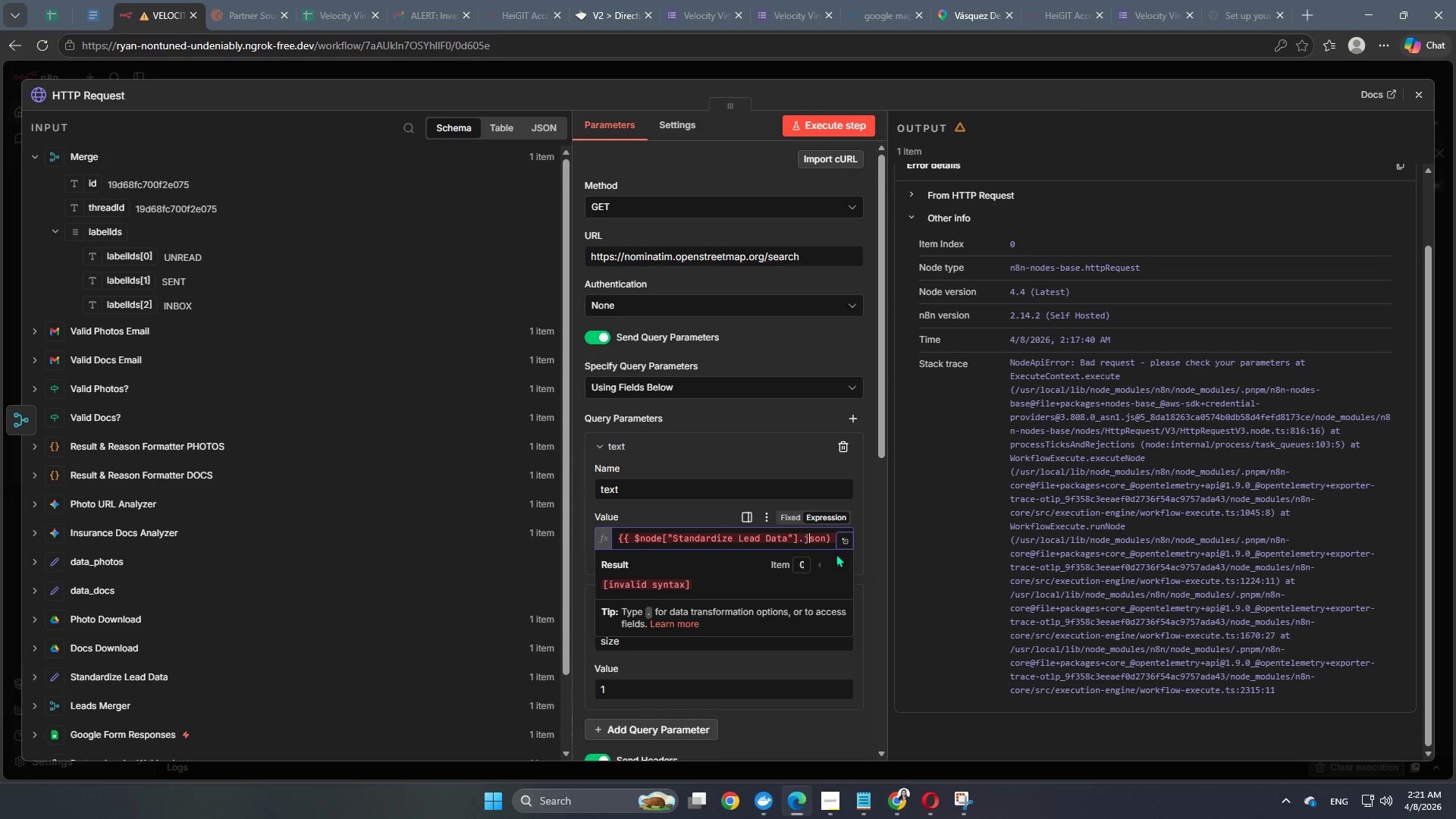 
key(ArrowRight)
 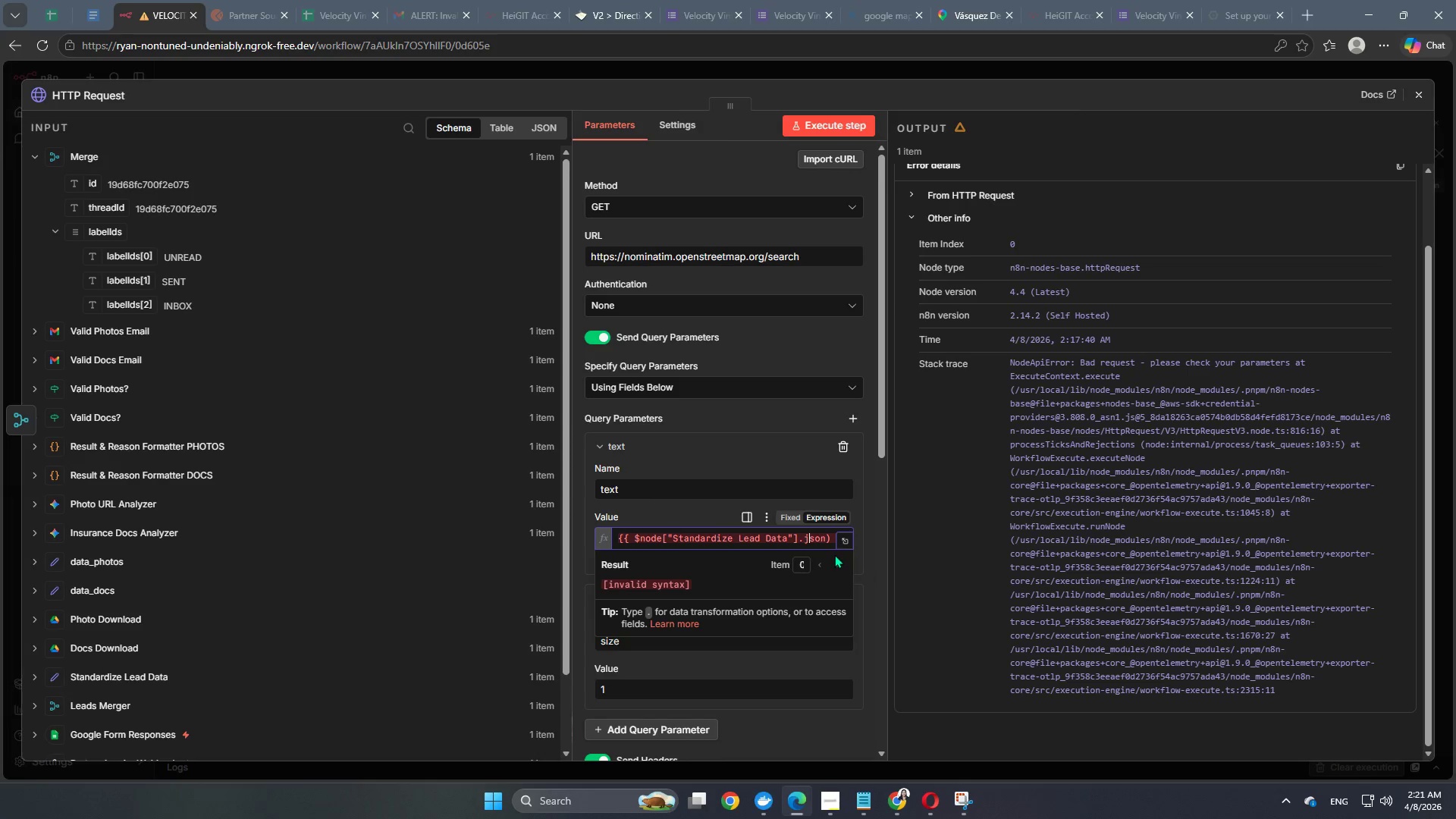 
key(ArrowRight)
 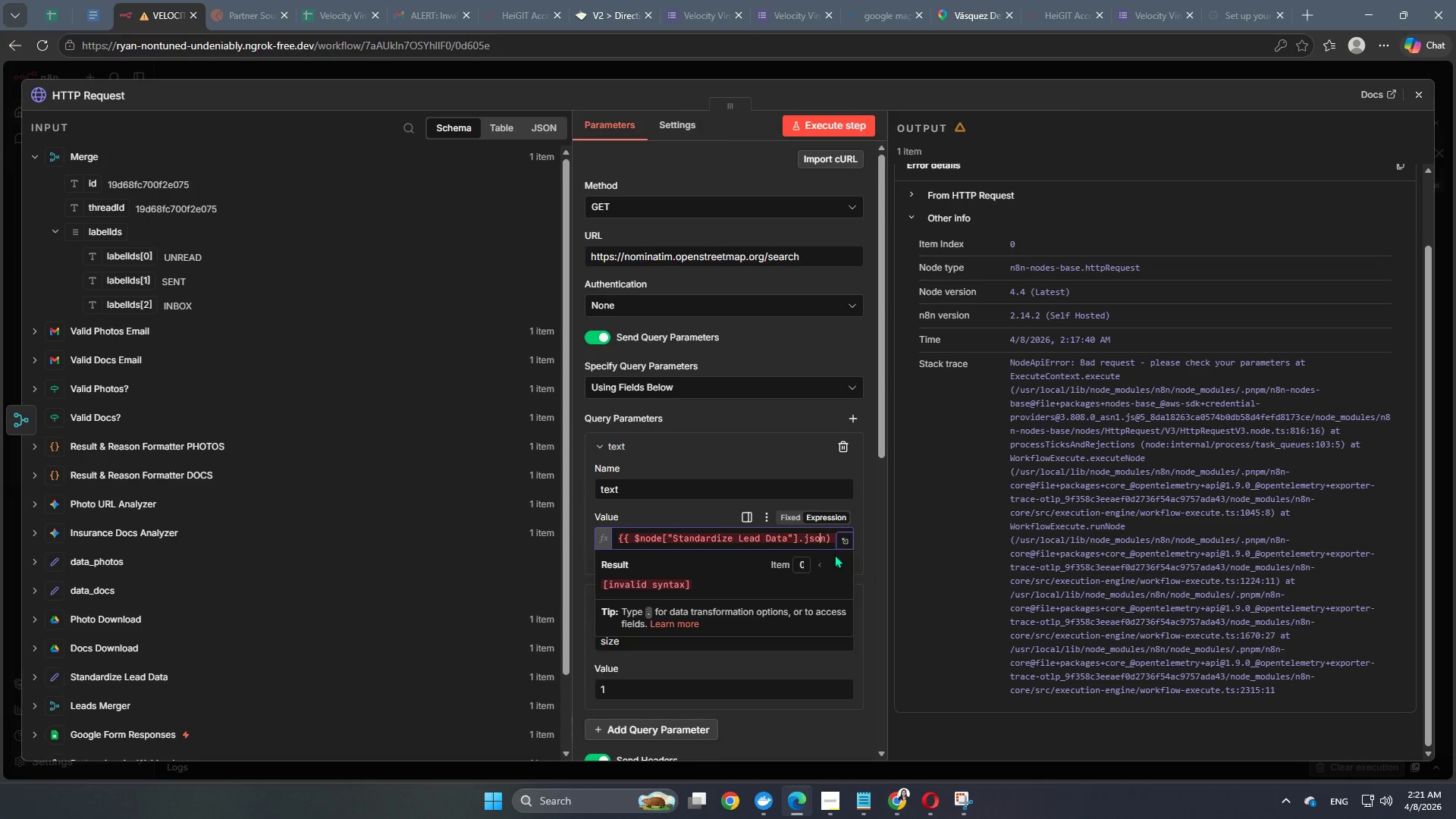 
key(ArrowRight)
 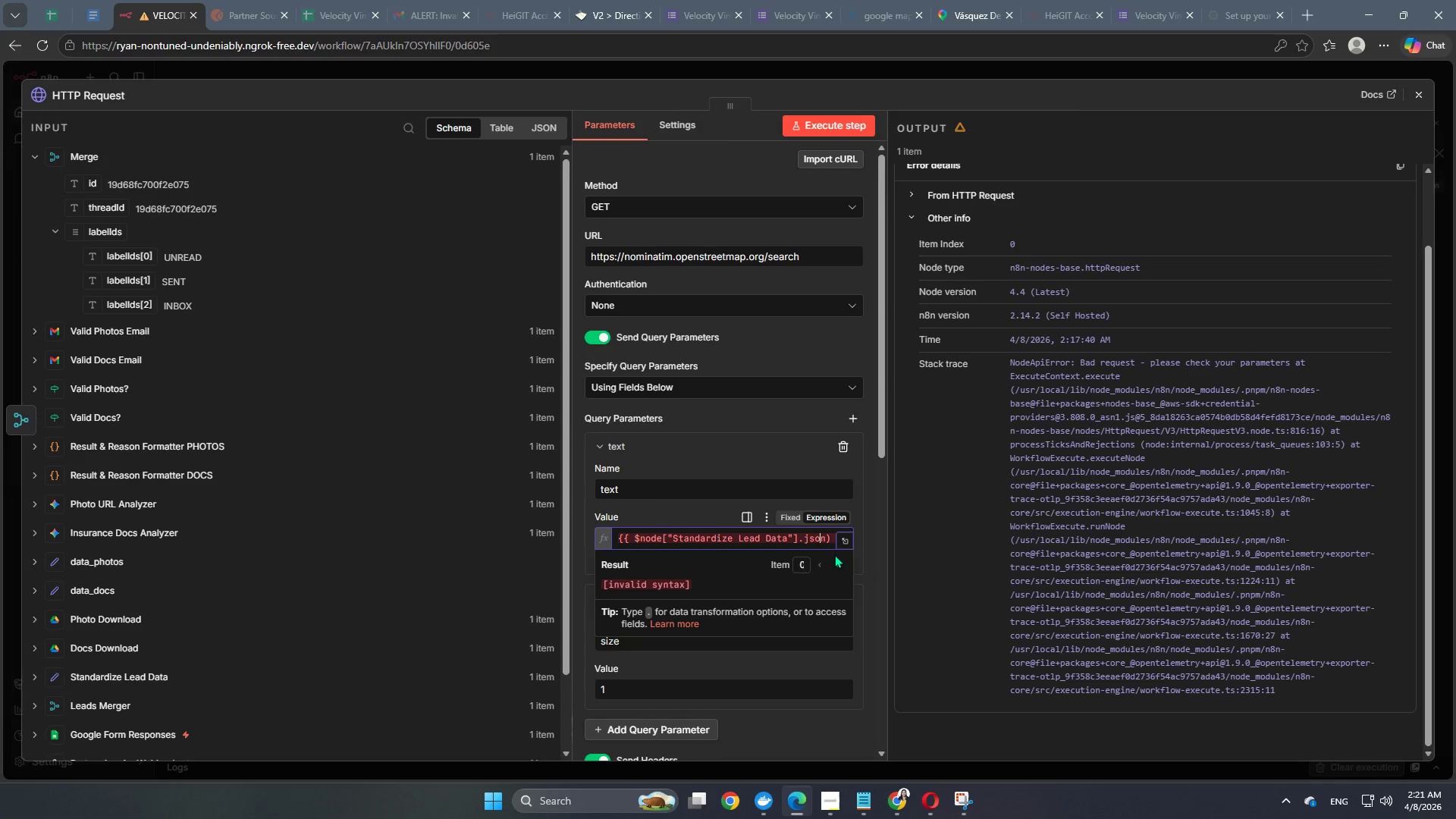 
key(ArrowRight)
 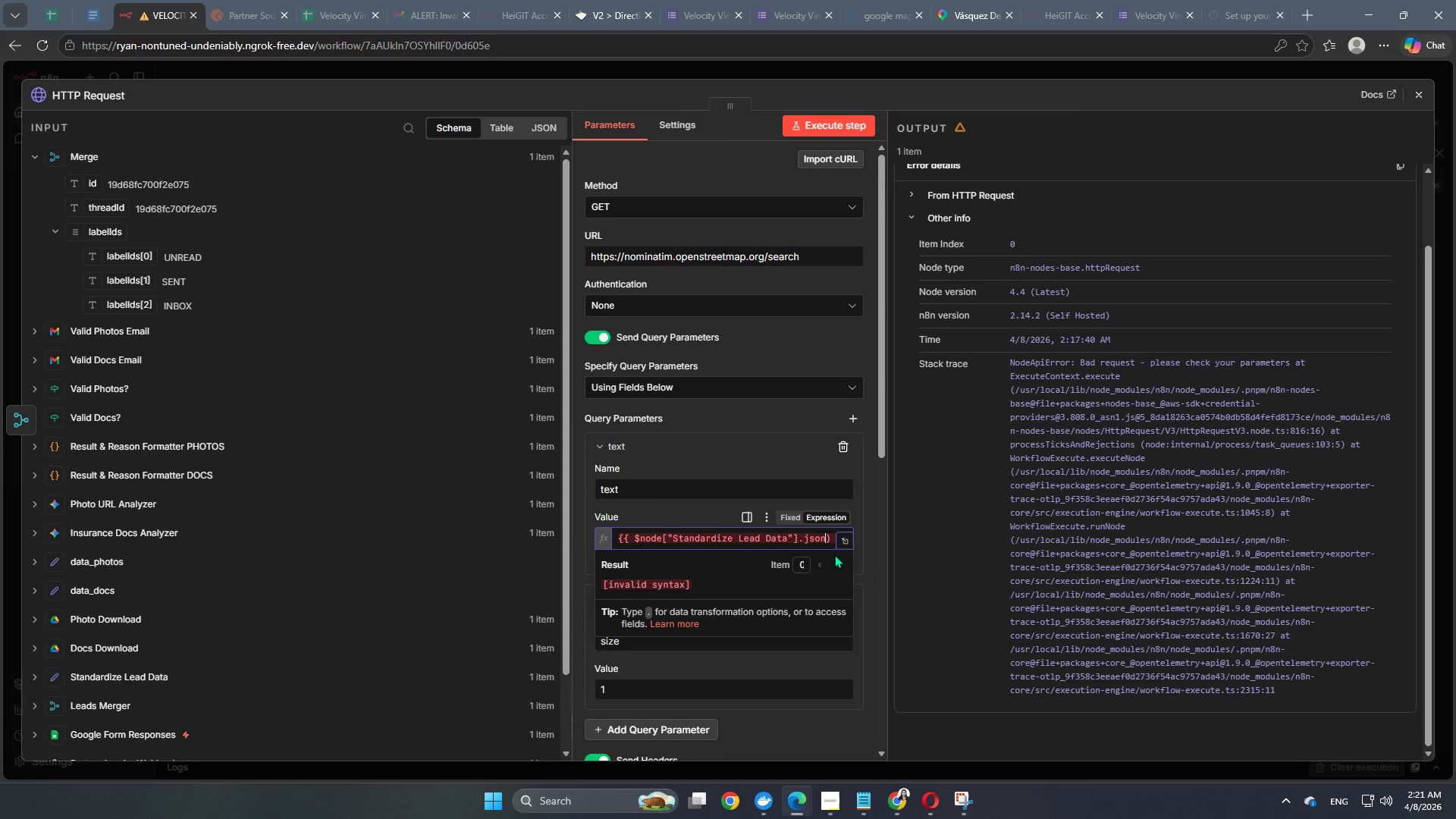 
key(ArrowRight)
 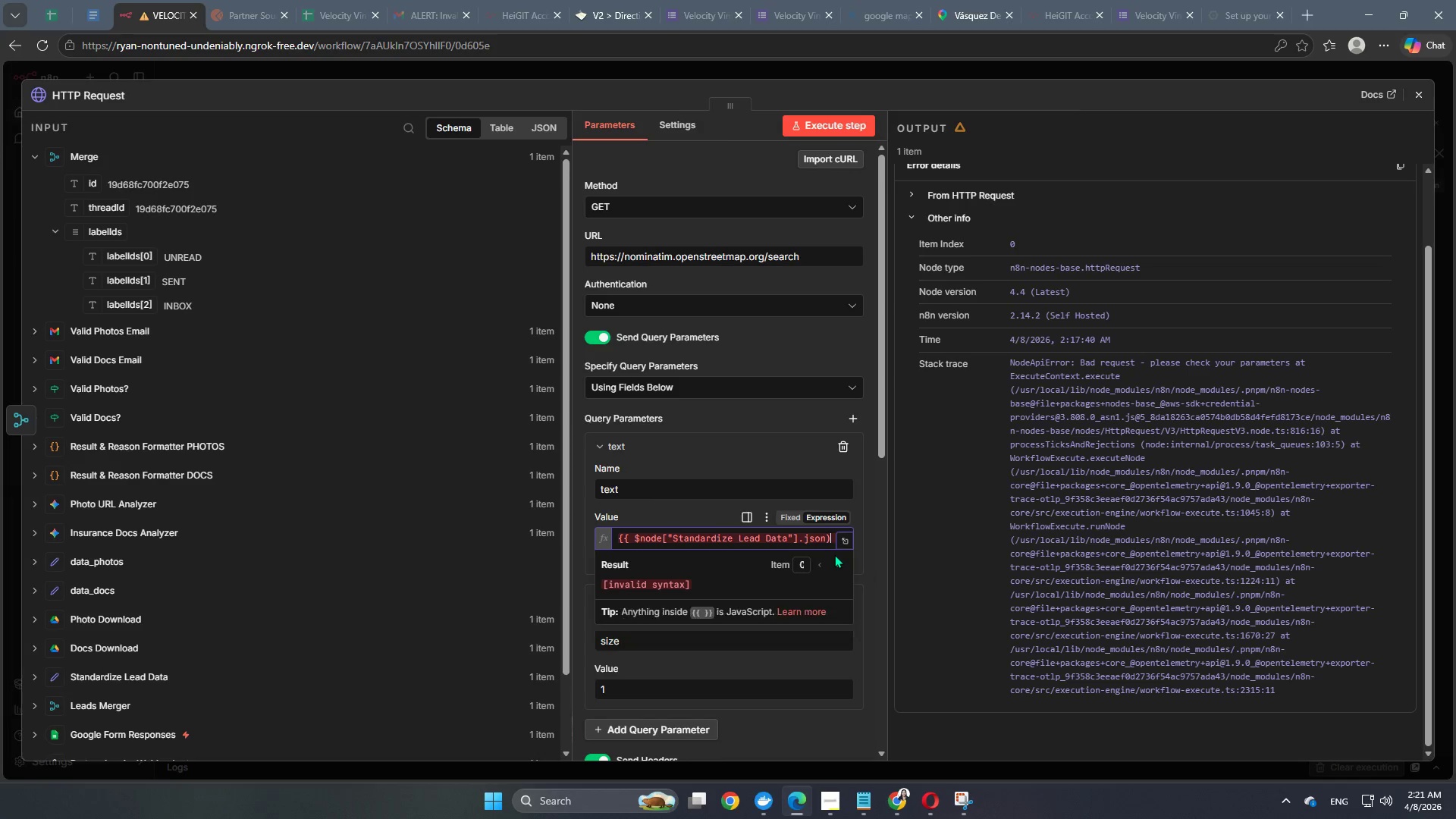 
key(ArrowRight)
 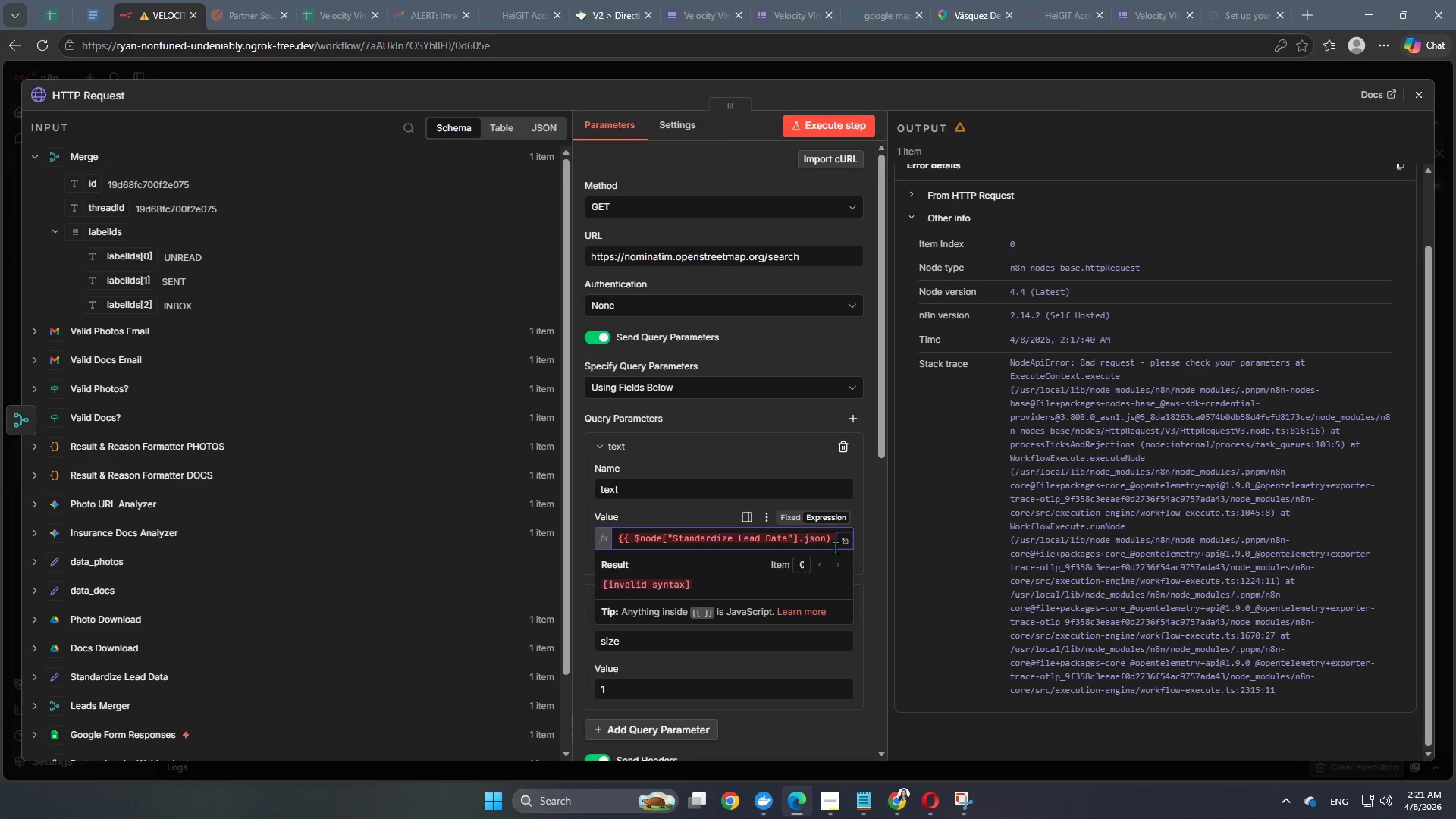 
left_click([835, 542])
 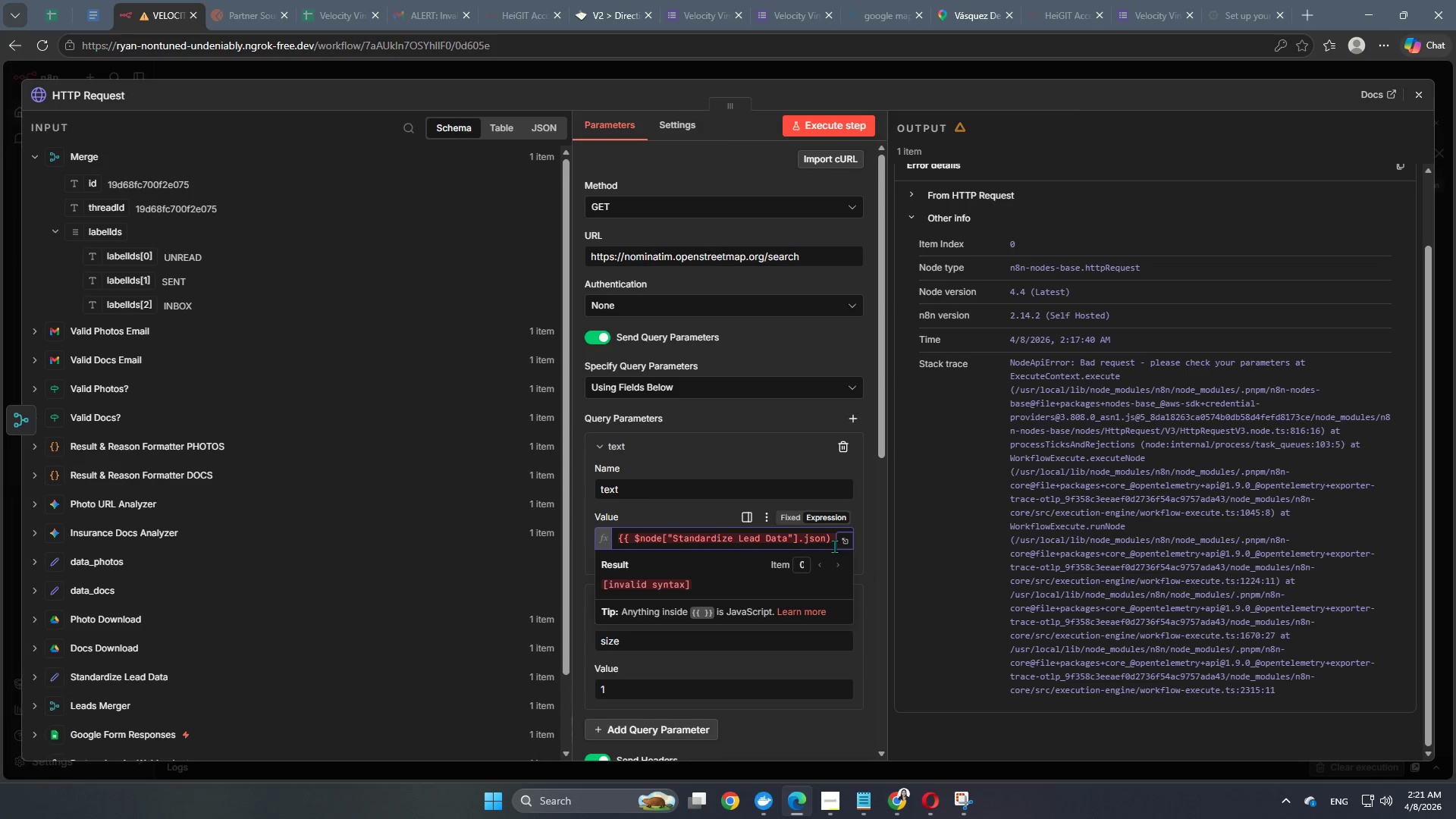 
left_click([834, 545])
 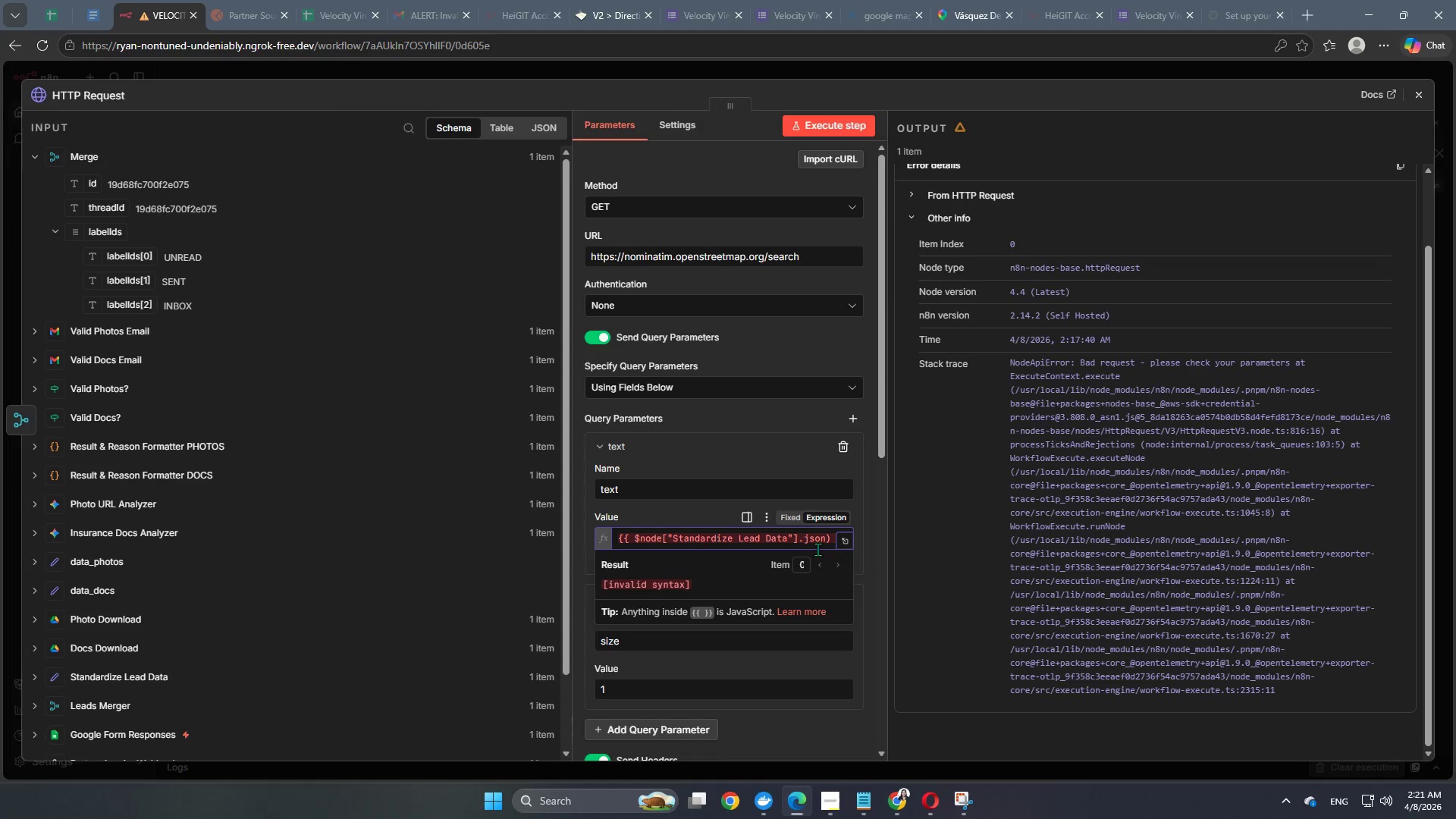 
left_click([817, 549])
 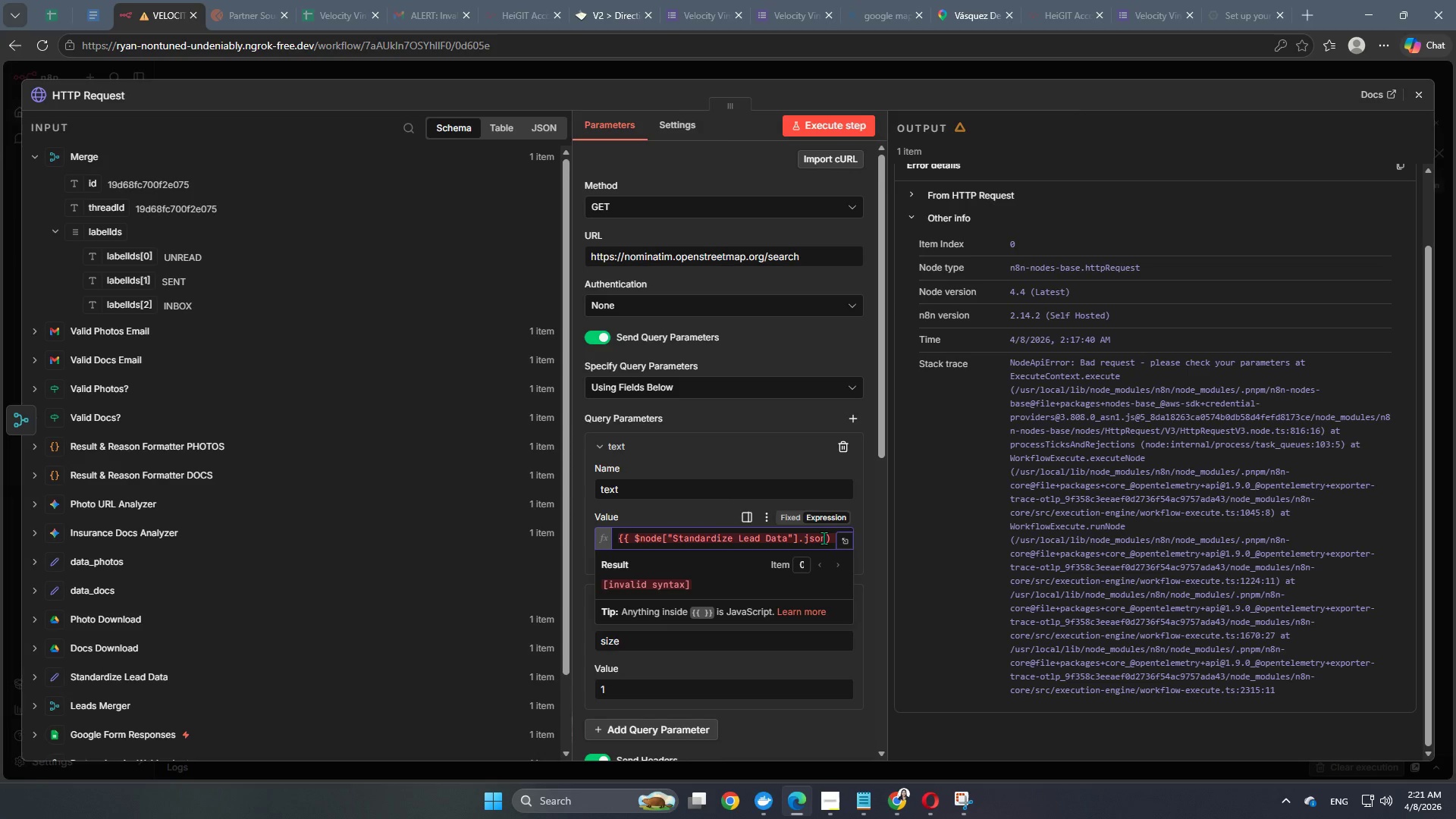 
left_click([824, 538])
 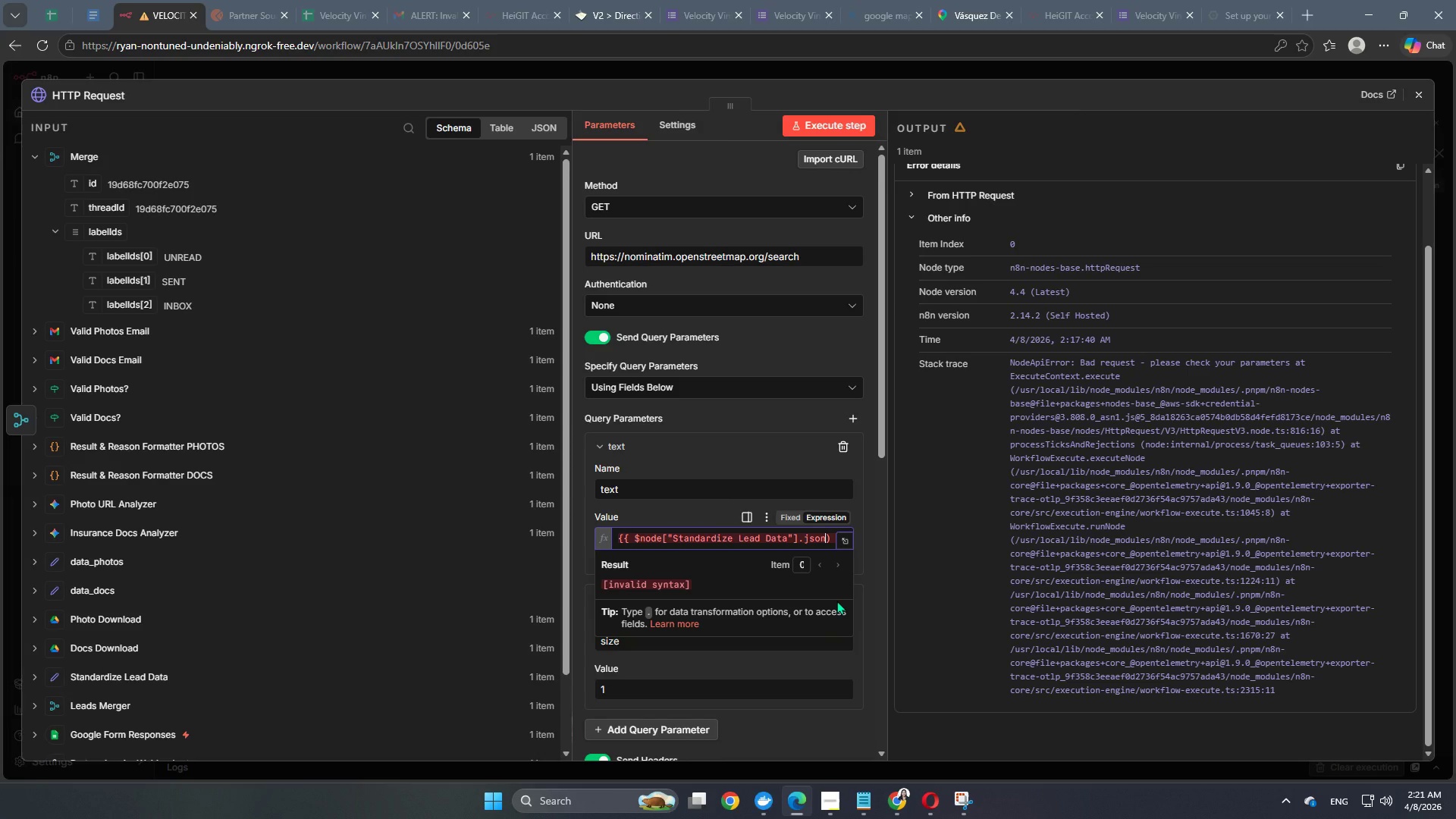 
key(ArrowRight)
 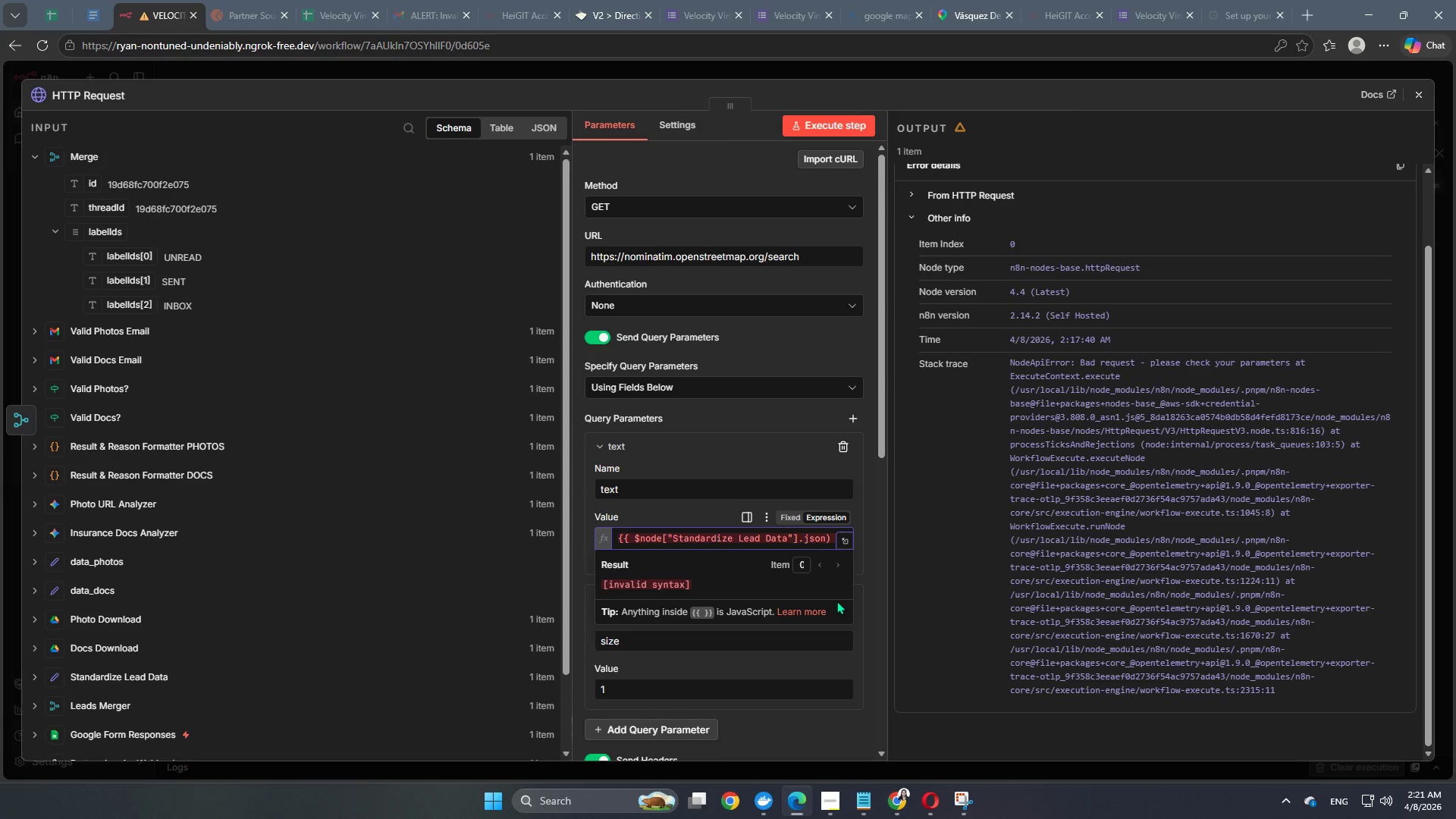 
key(Backspace)
 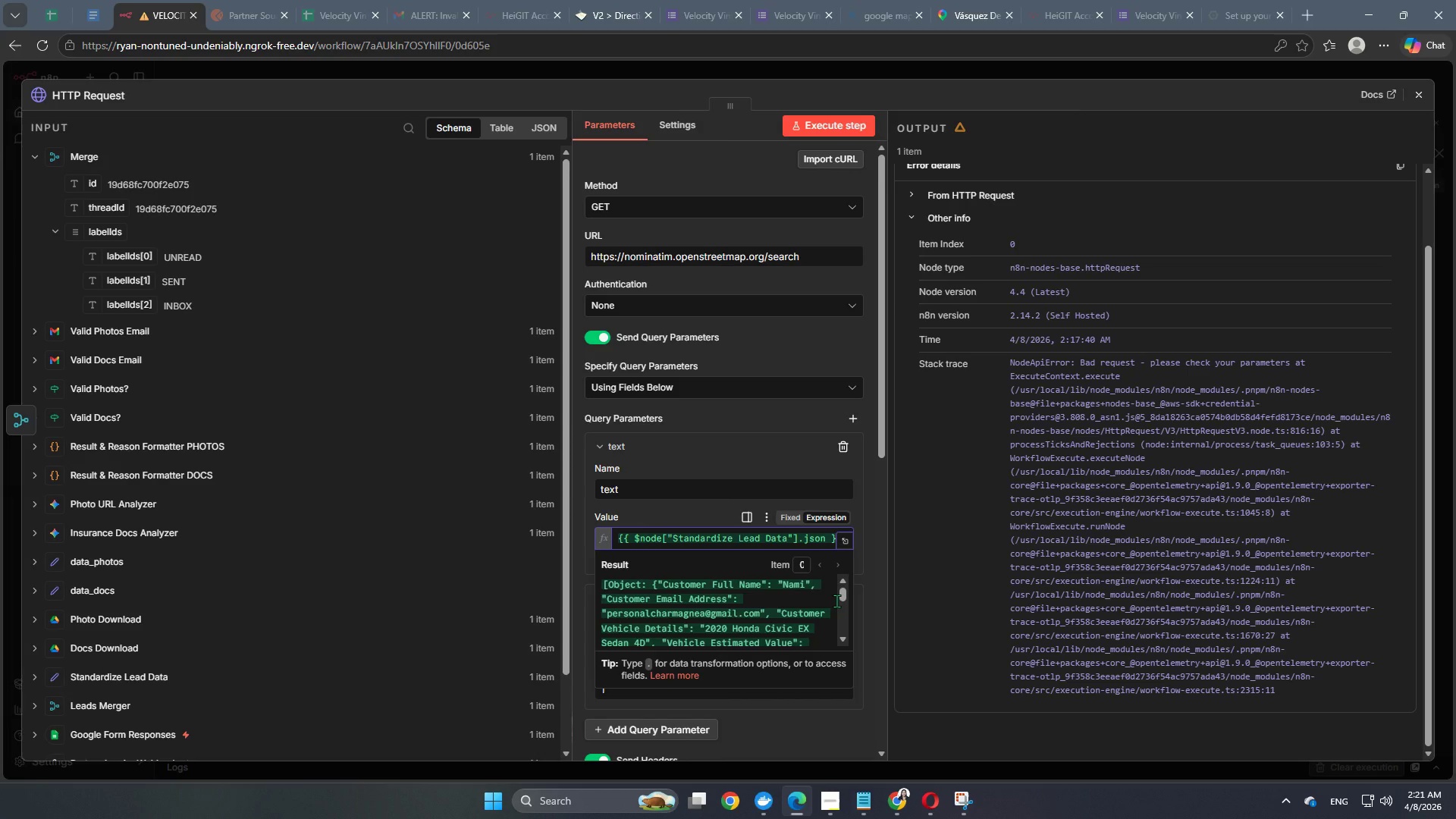 
key(ArrowRight)
 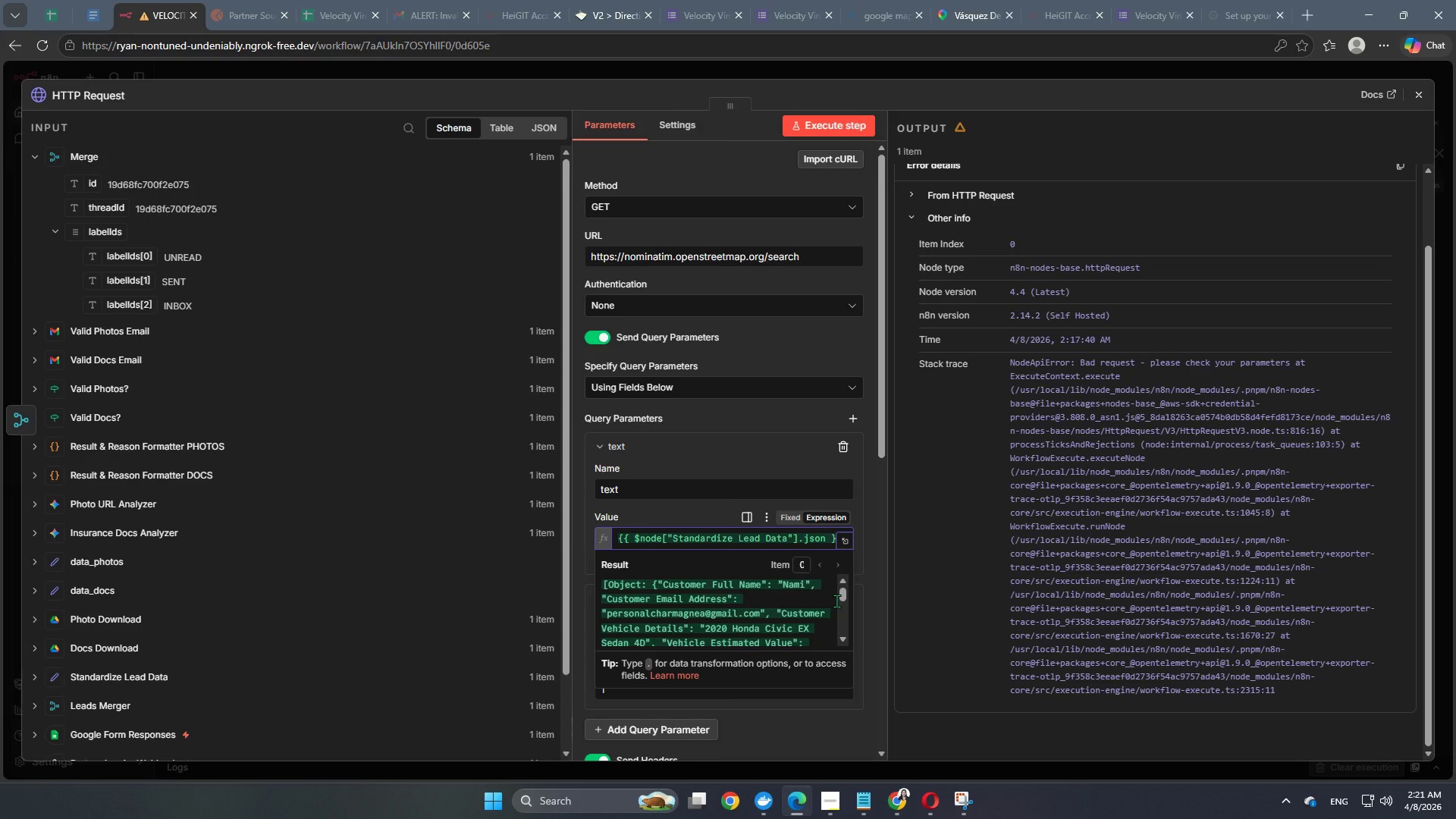 
key(ArrowRight)
 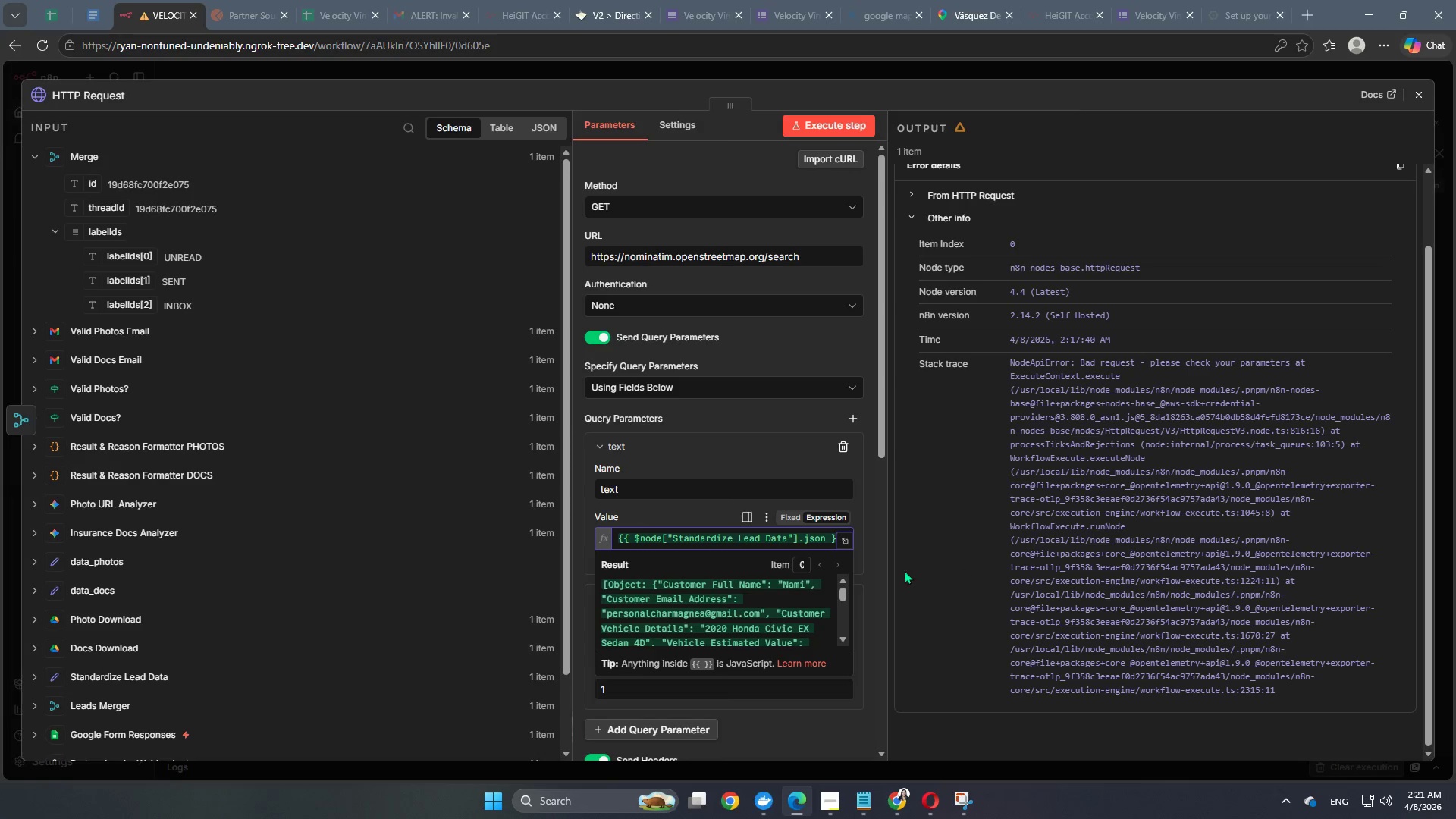 
left_click([846, 536])
 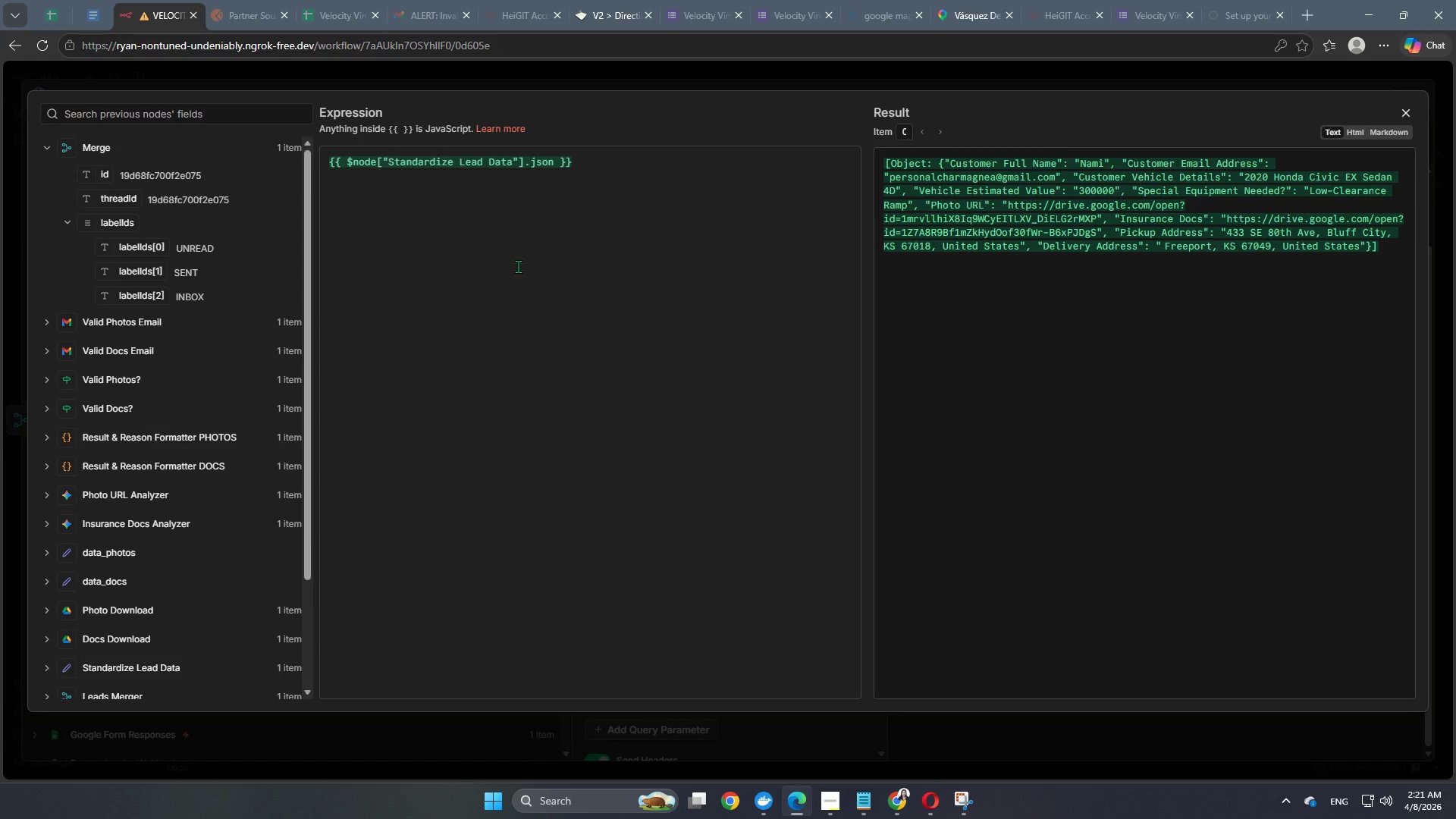 
left_click([604, 163])
 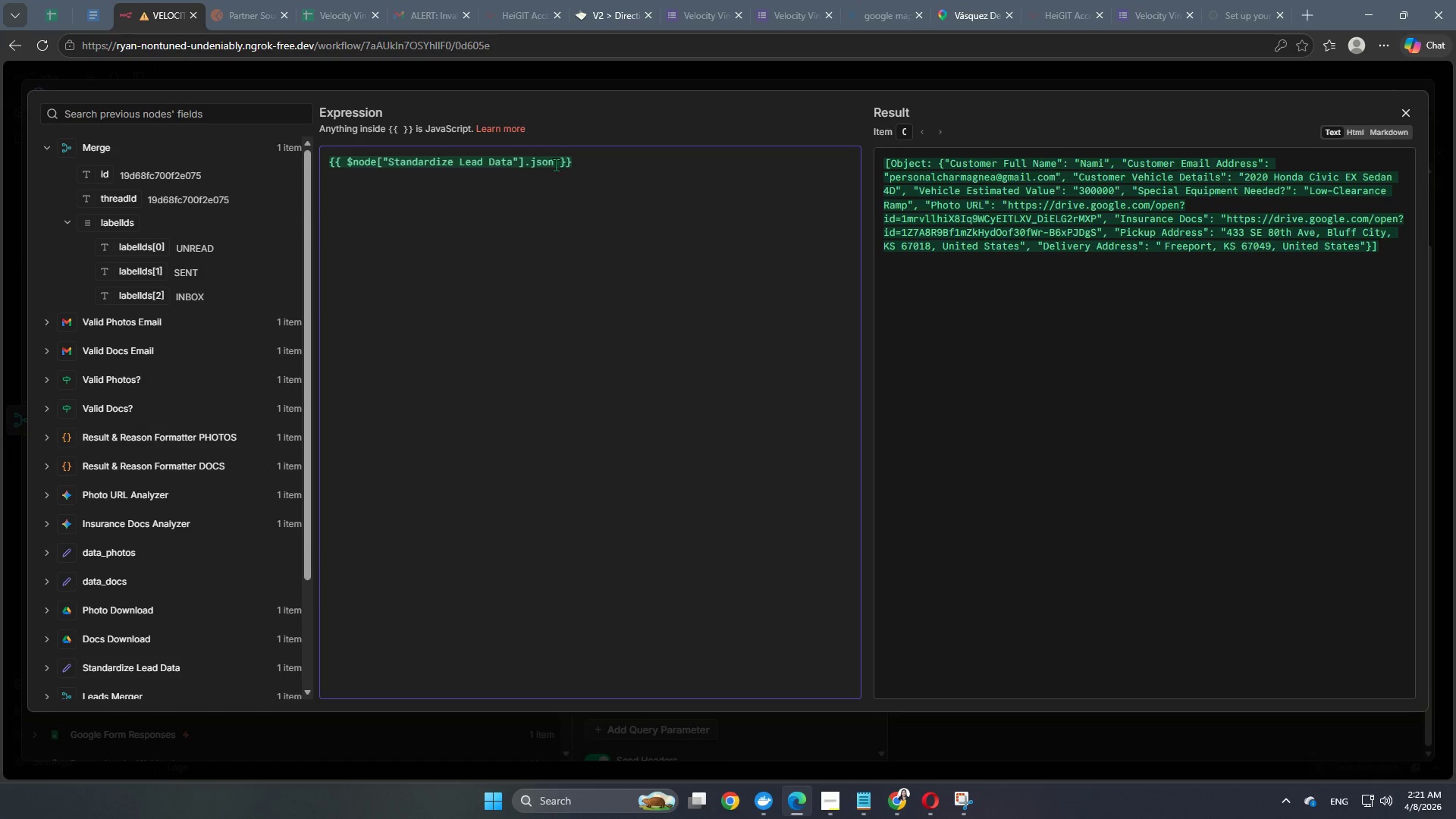 
left_click([554, 162])
 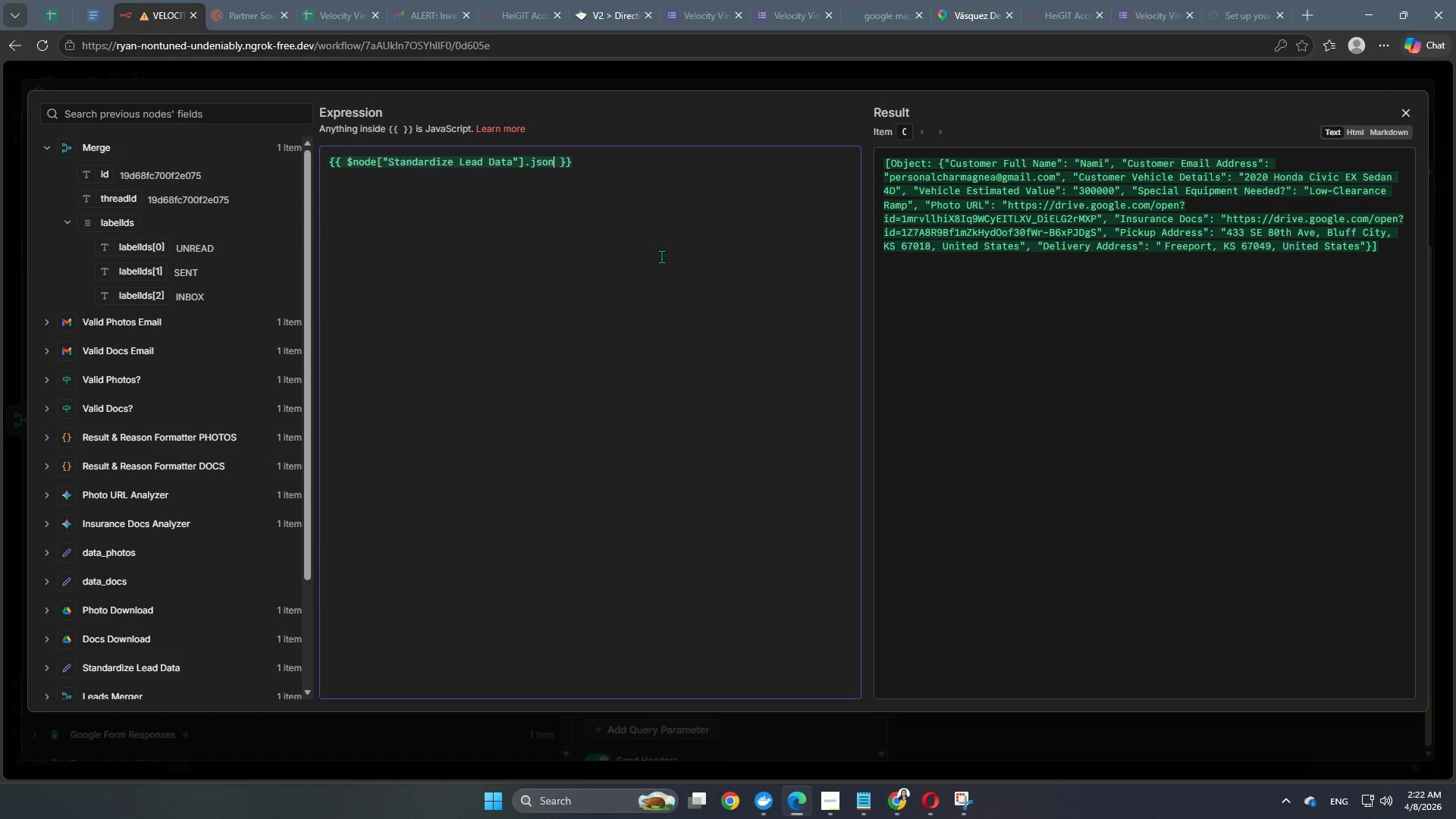 
type(["Pickup Address)
 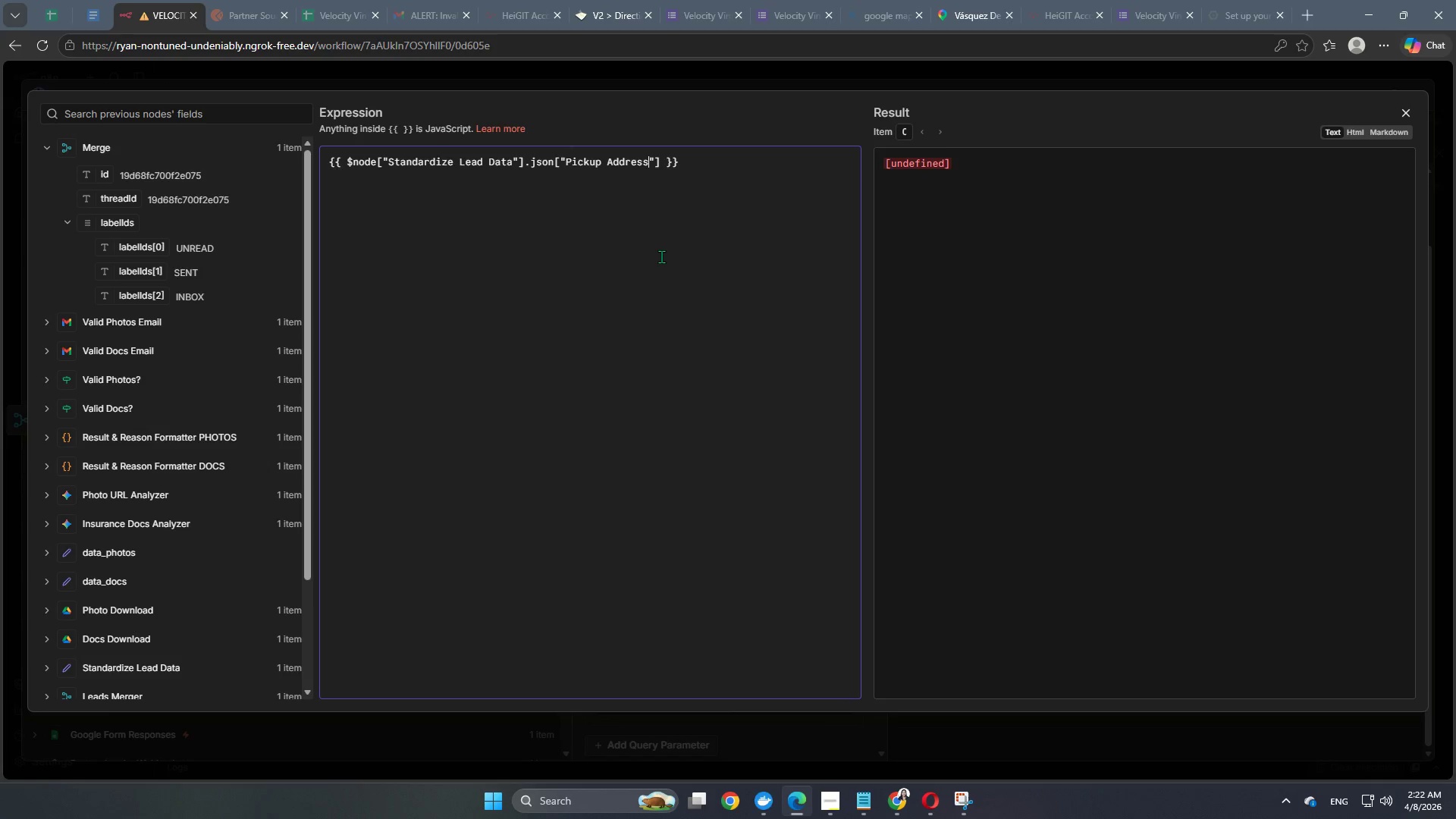 
left_click([741, 83])
 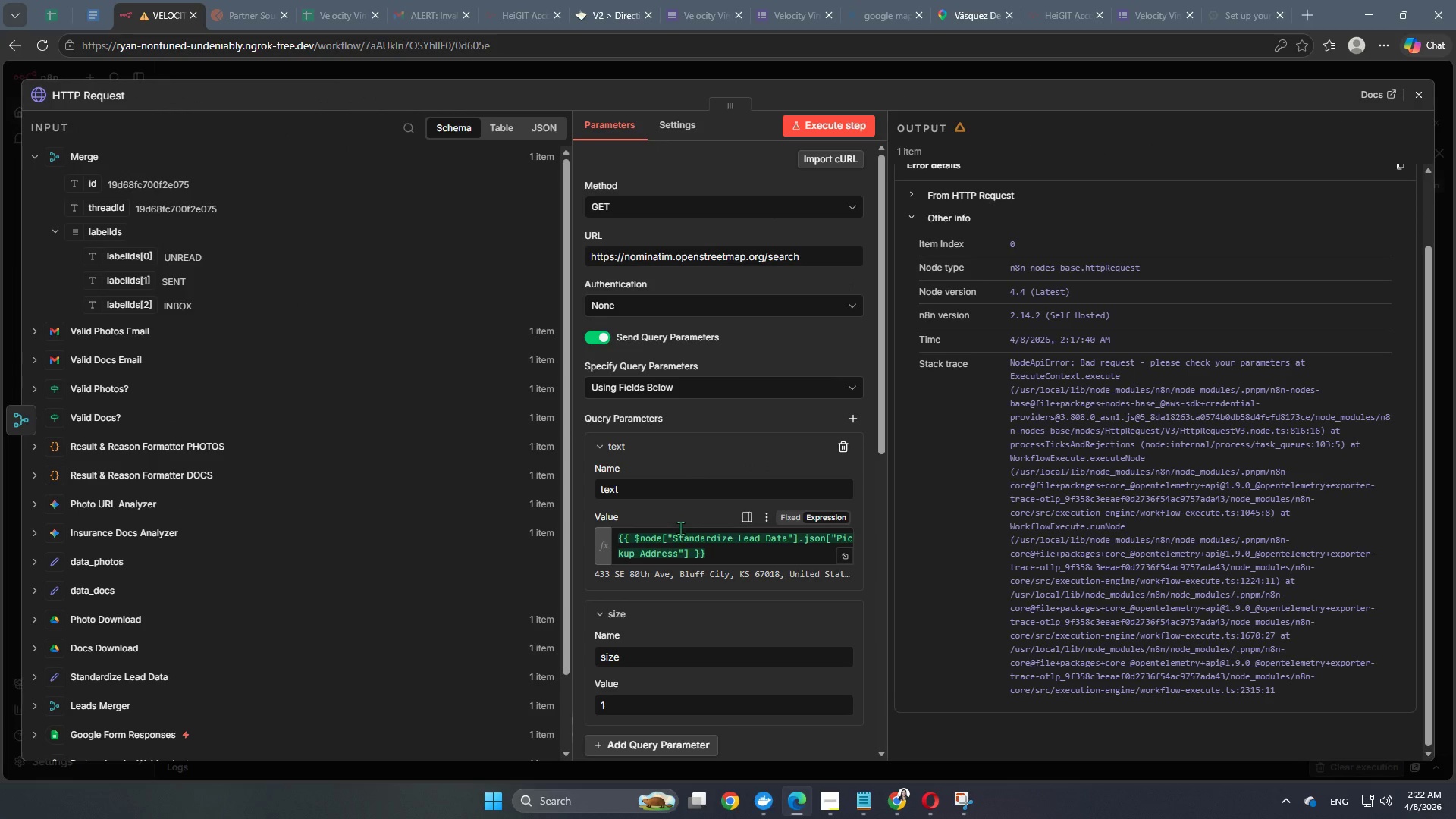 
left_click_drag(start_coordinate=[654, 482], to_coordinate=[557, 483])
 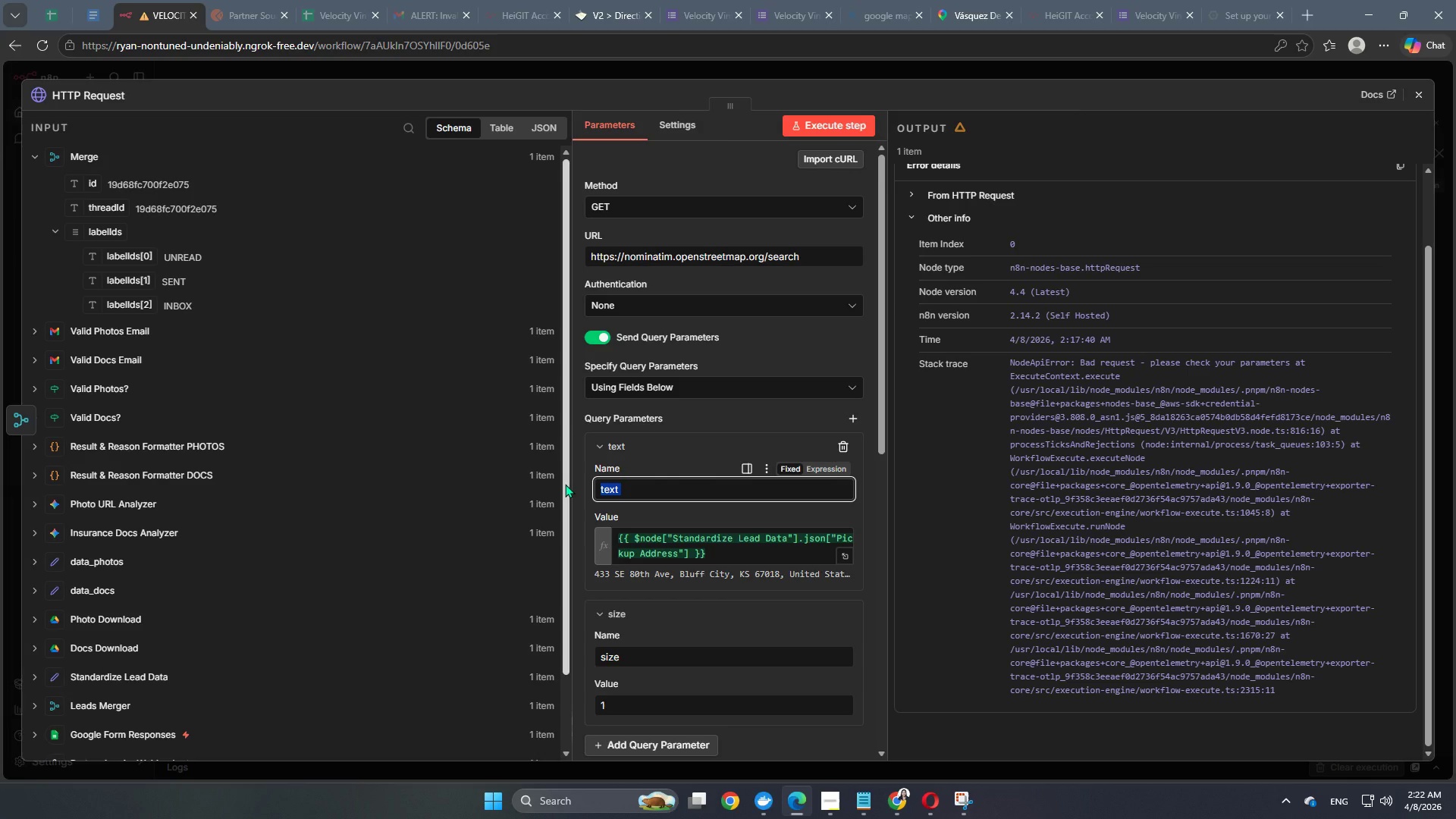 
key(Q)
 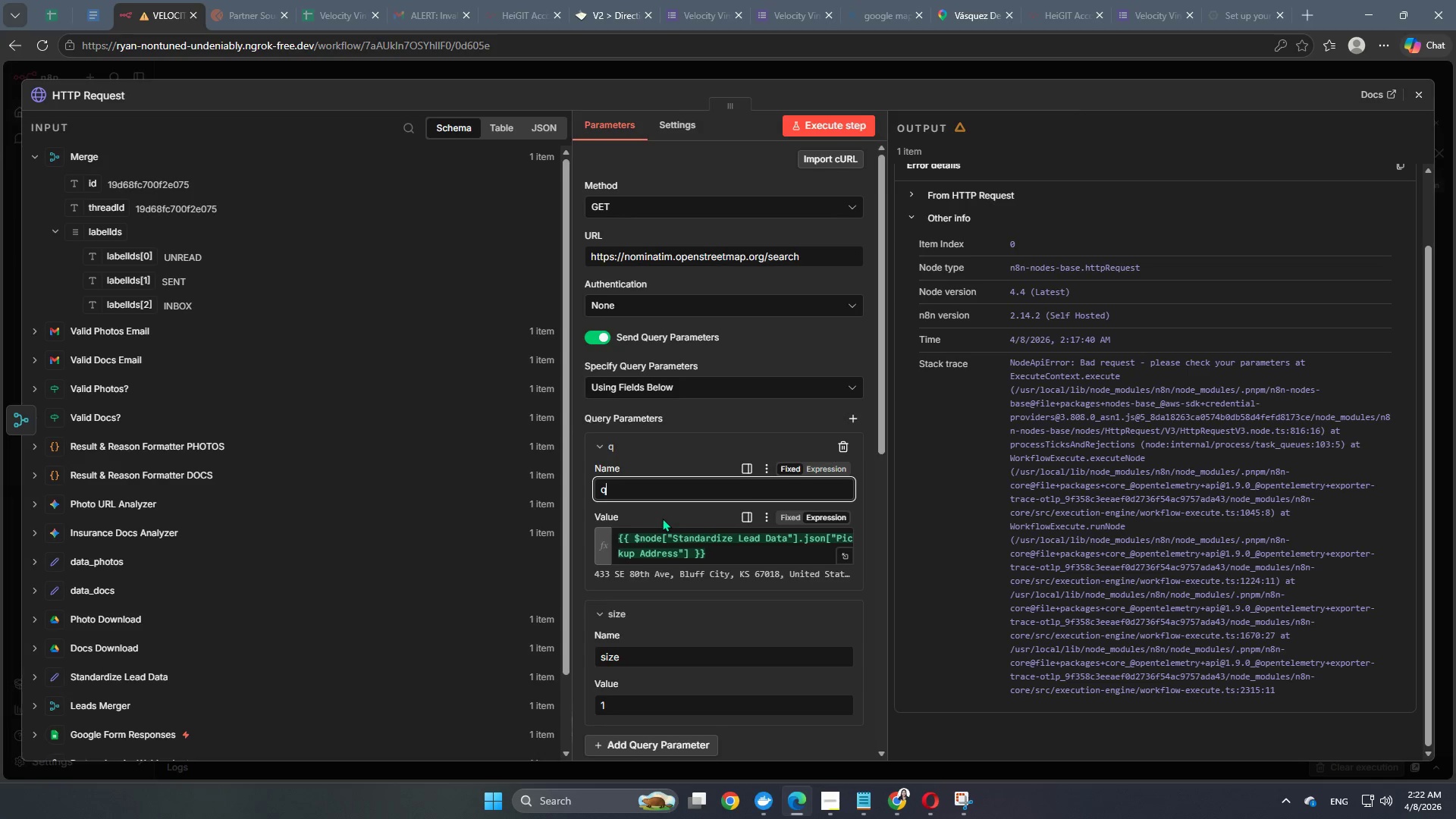 
scroll: coordinate [662, 518], scroll_direction: down, amount: 2.0
 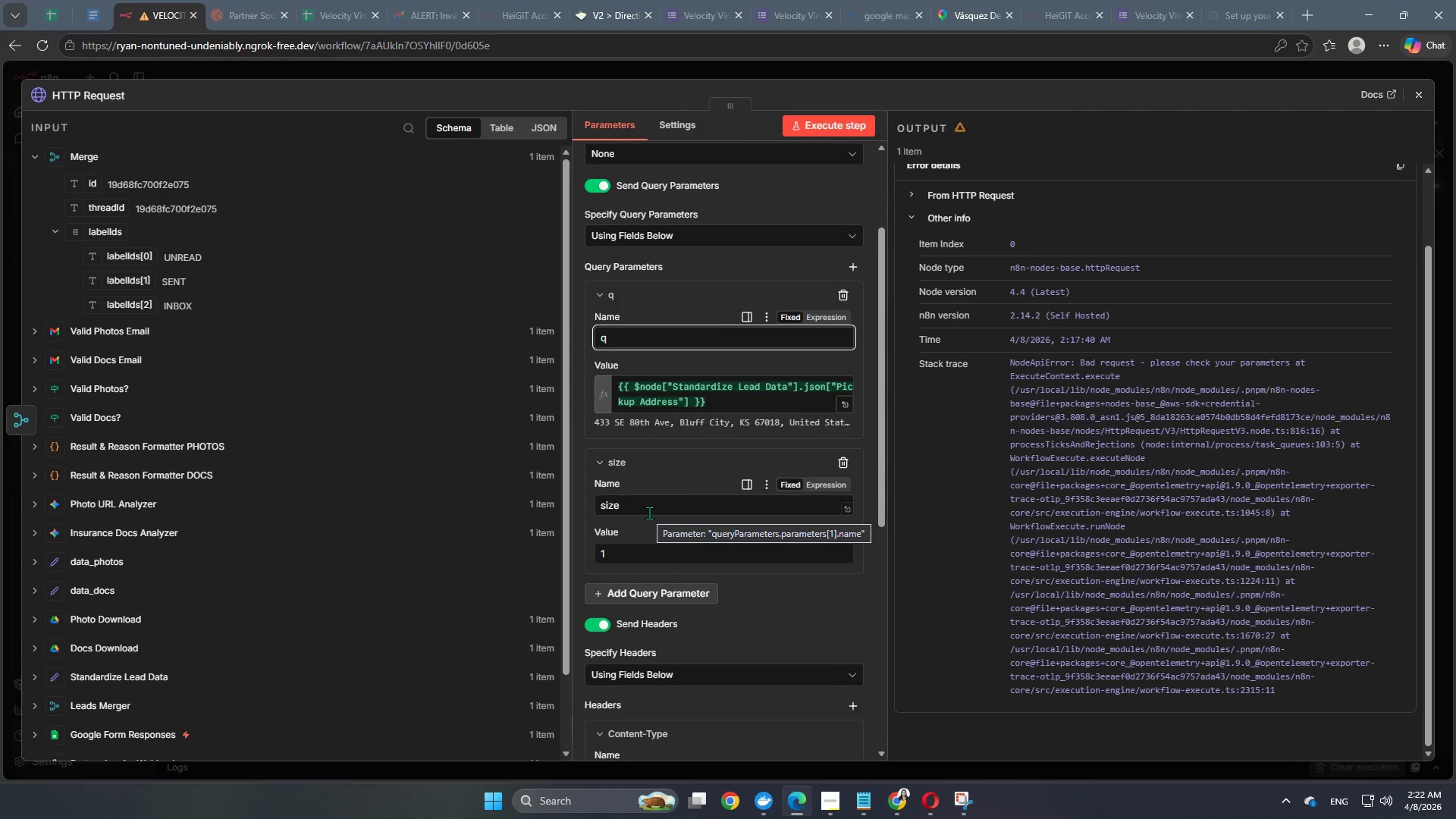 
left_click_drag(start_coordinate=[649, 512], to_coordinate=[574, 506])
 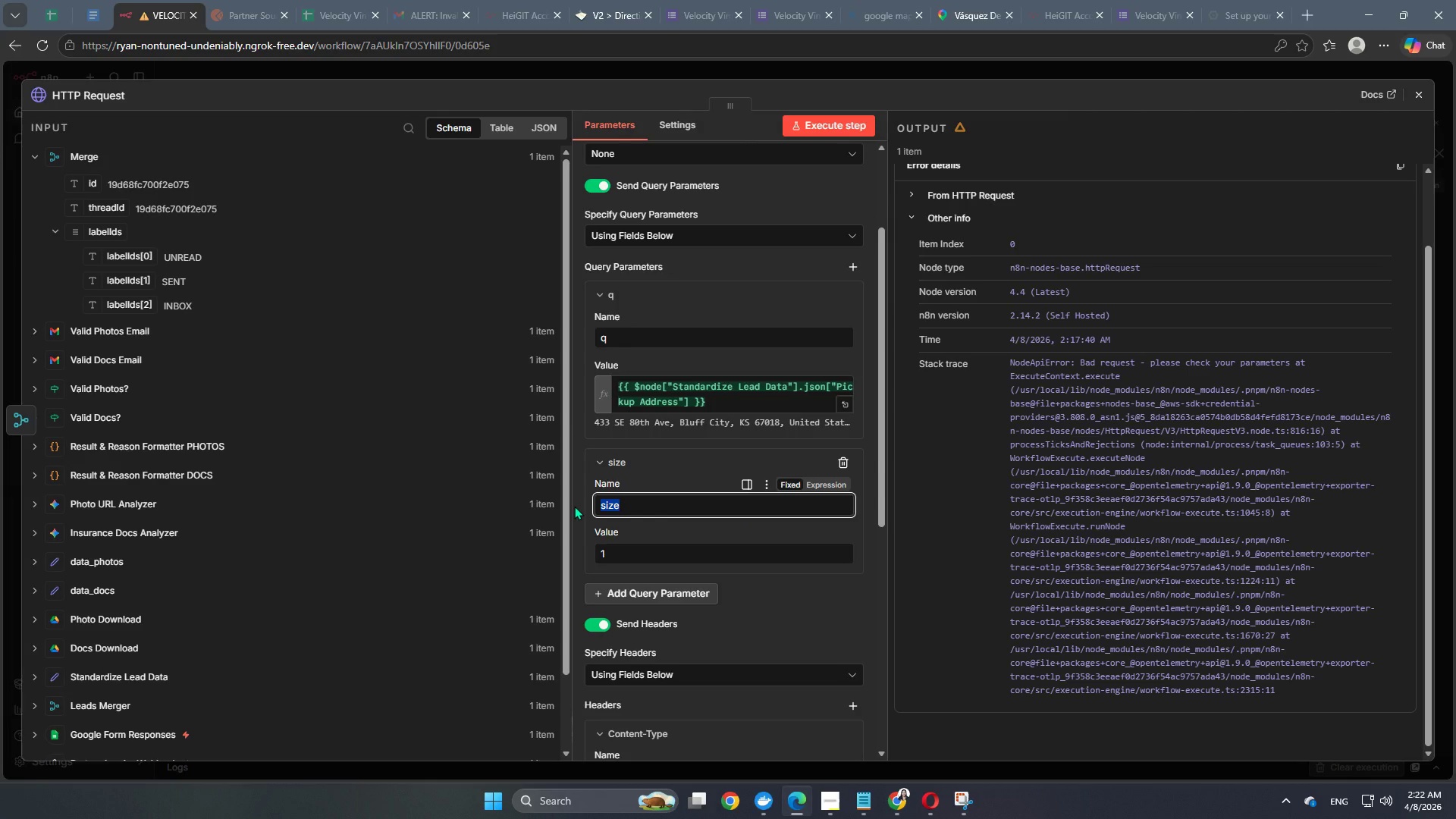 
type(limit)
 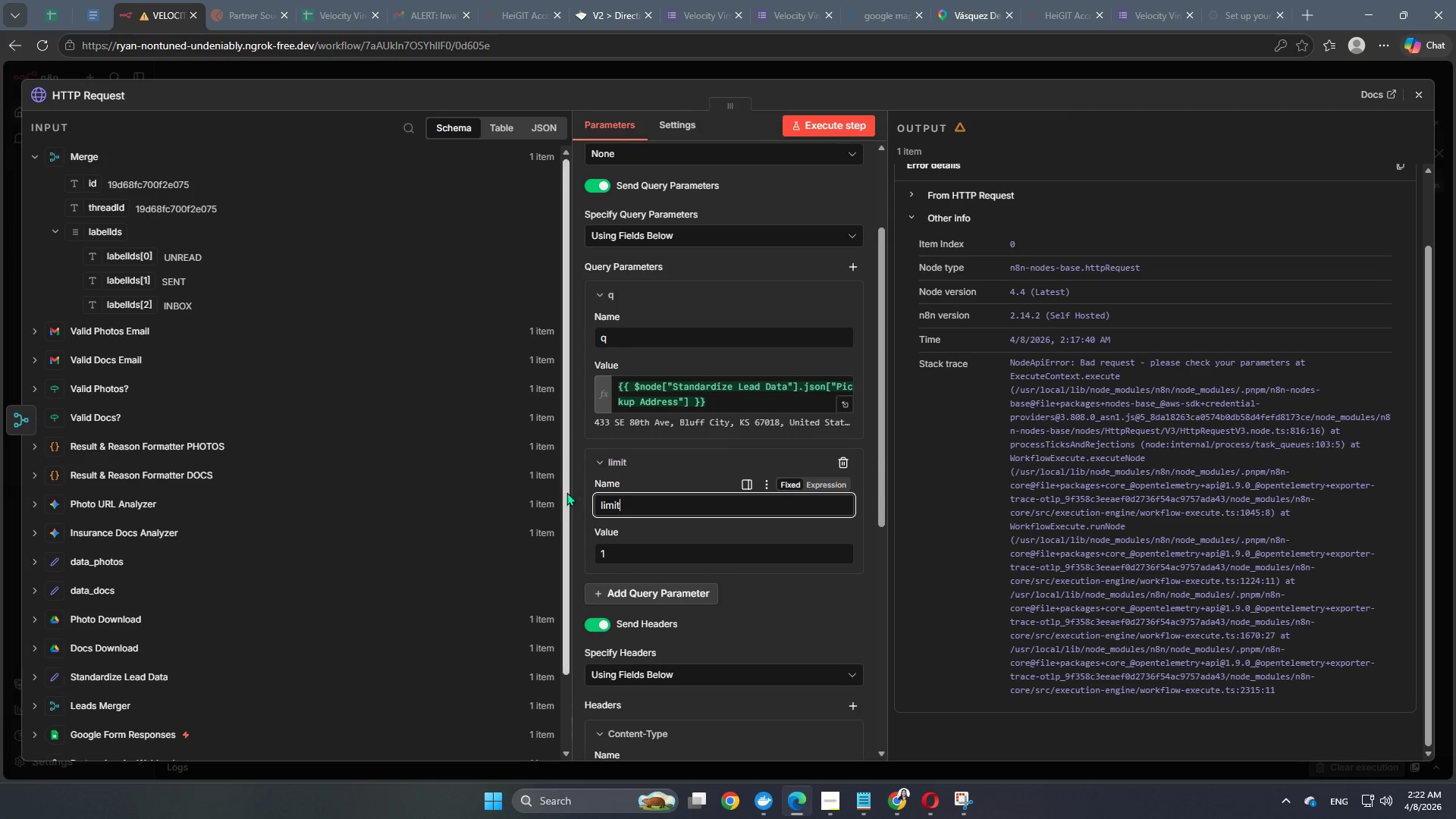 
left_click([575, 477])
 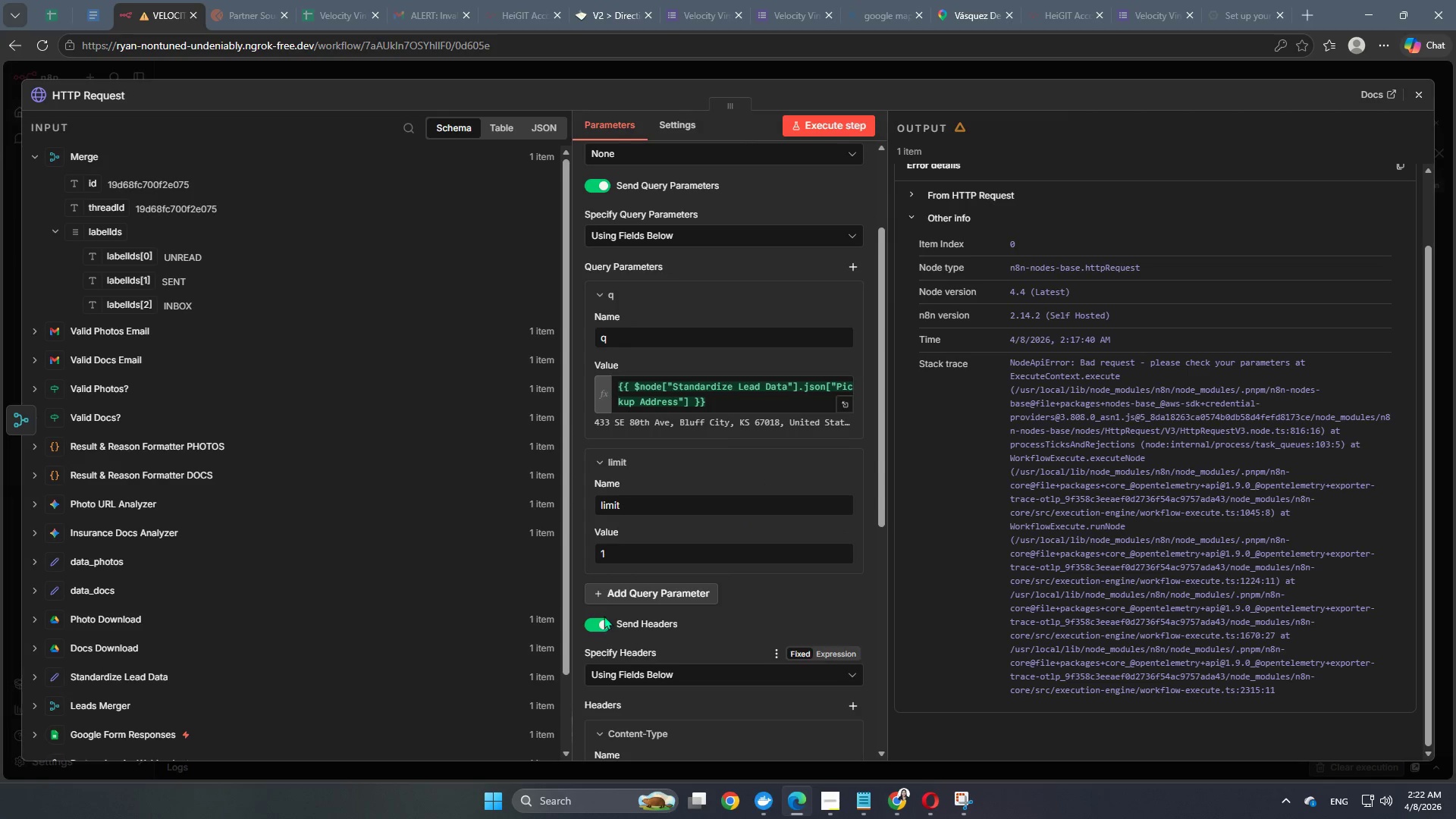 
left_click([621, 597])
 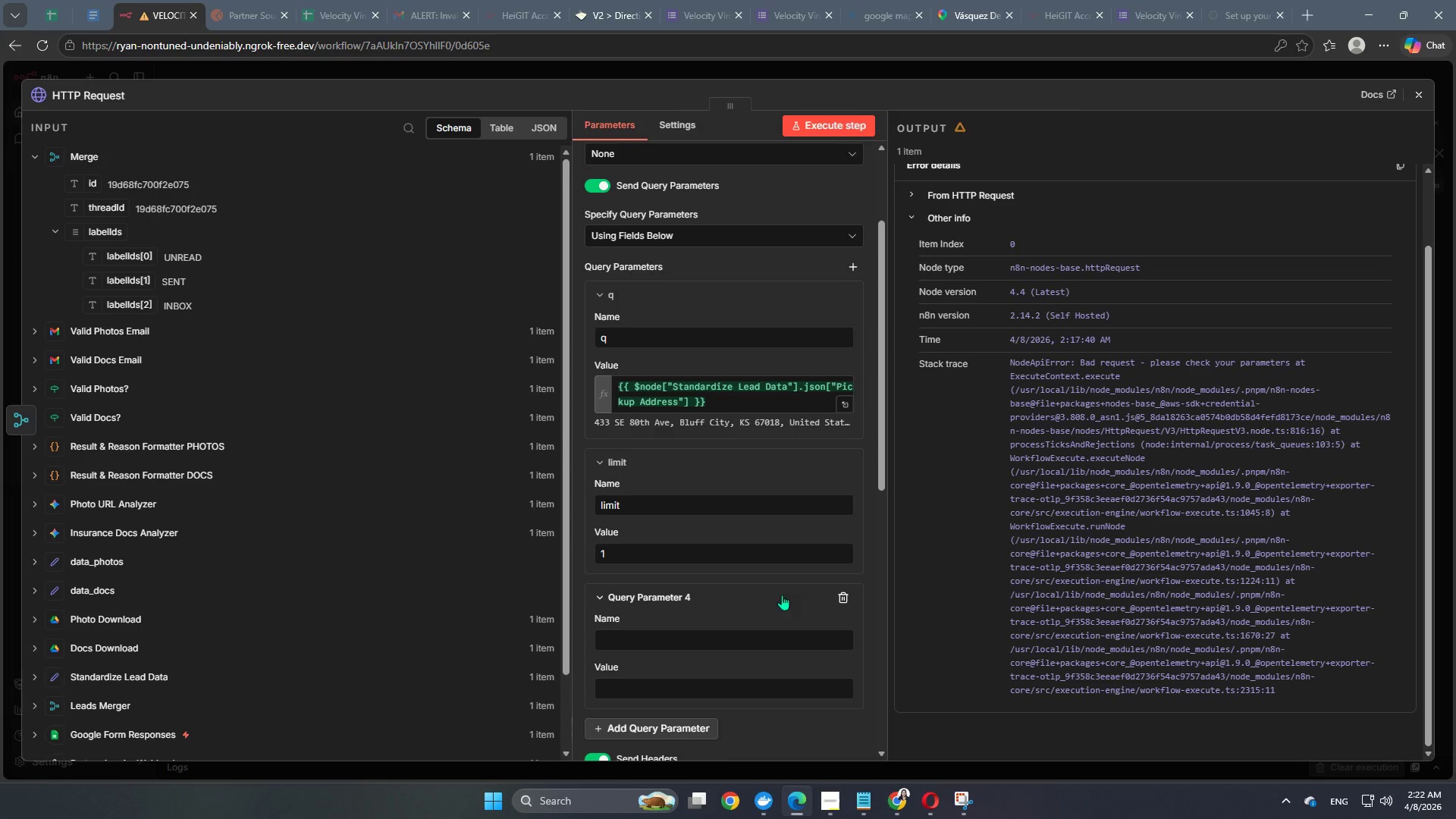 
left_click([645, 630])
 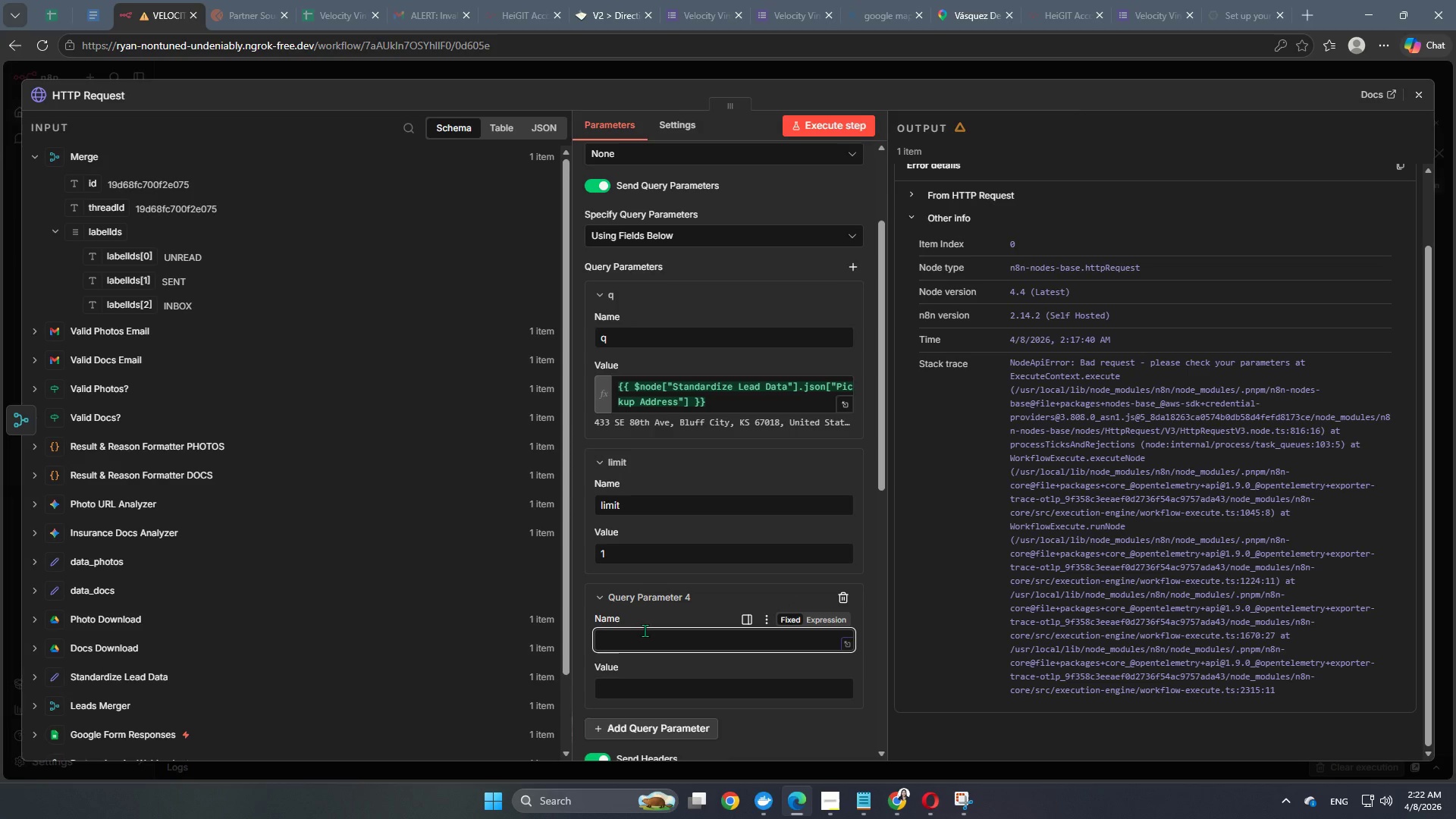 
type(format)
 